 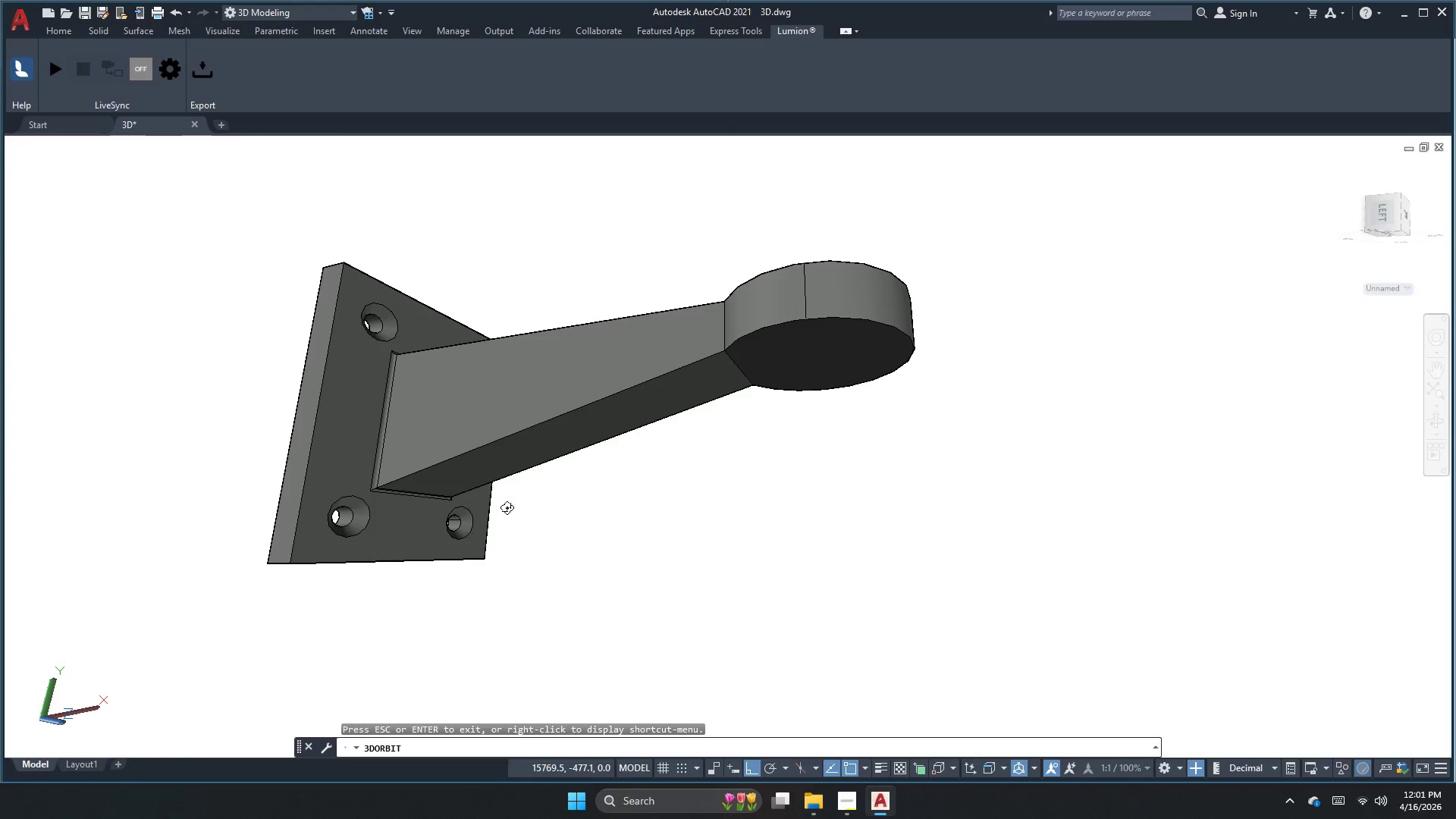 
key(Escape)
 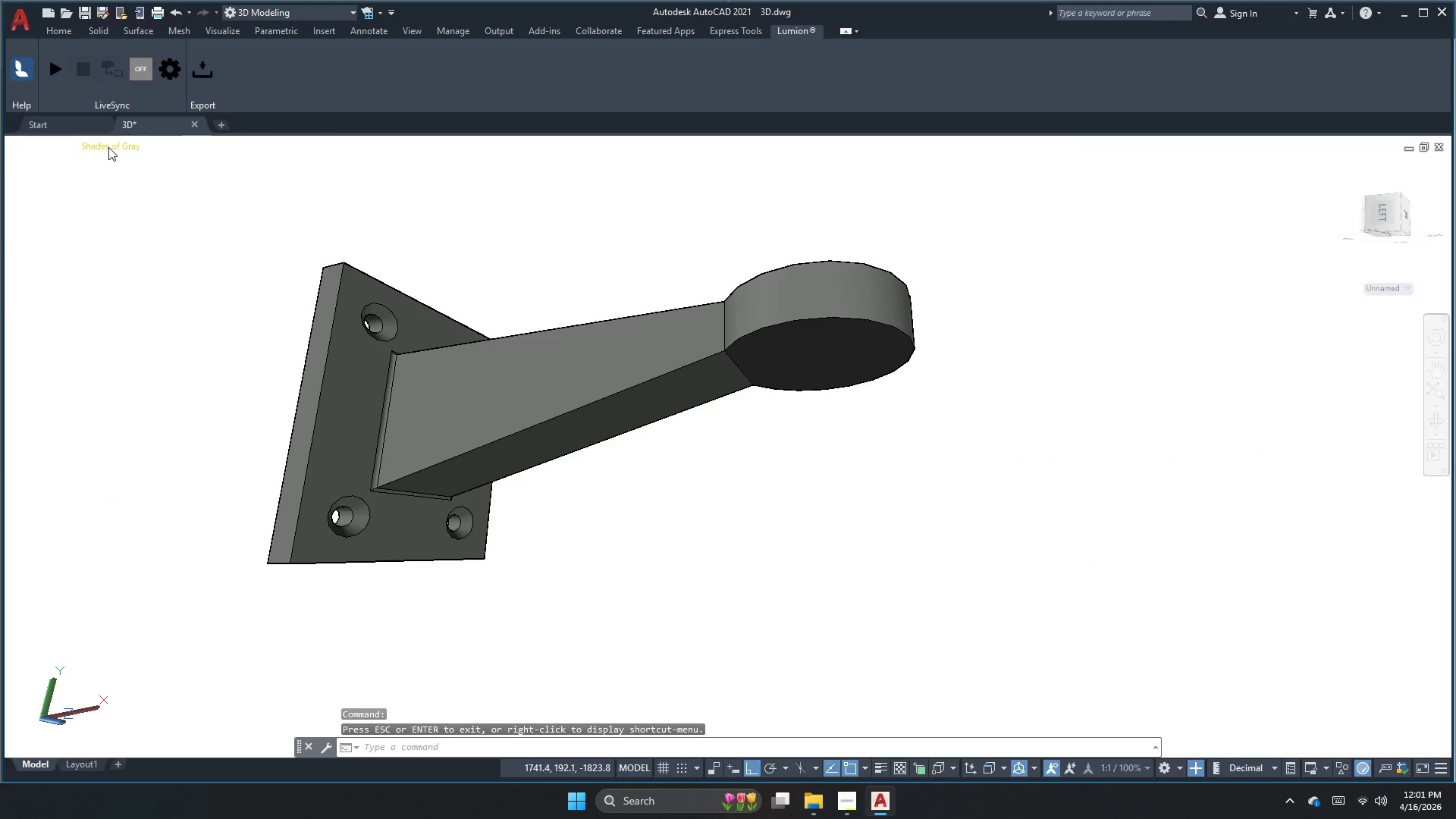 
left_click([136, 187])
 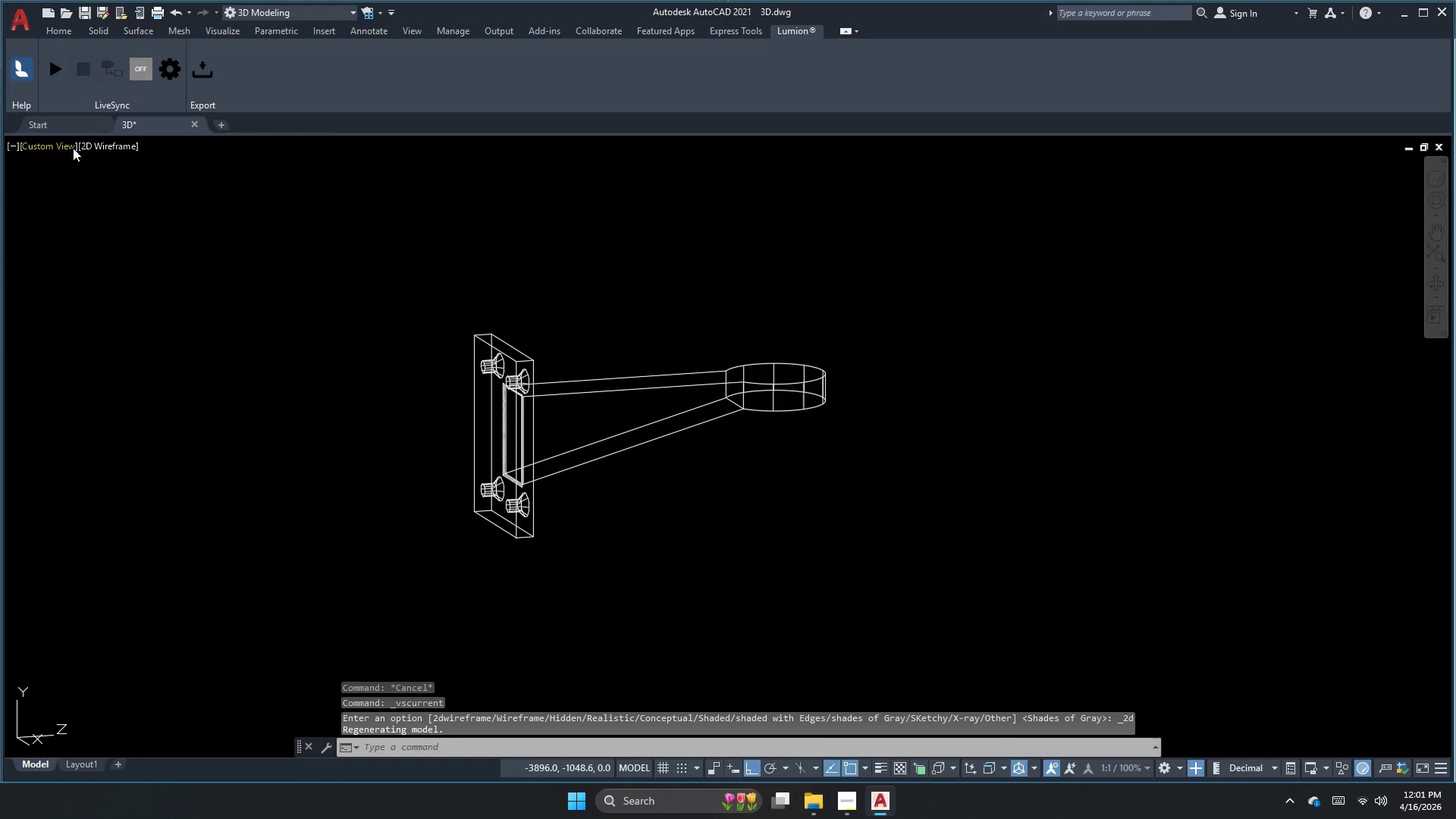 
left_click([55, 143])
 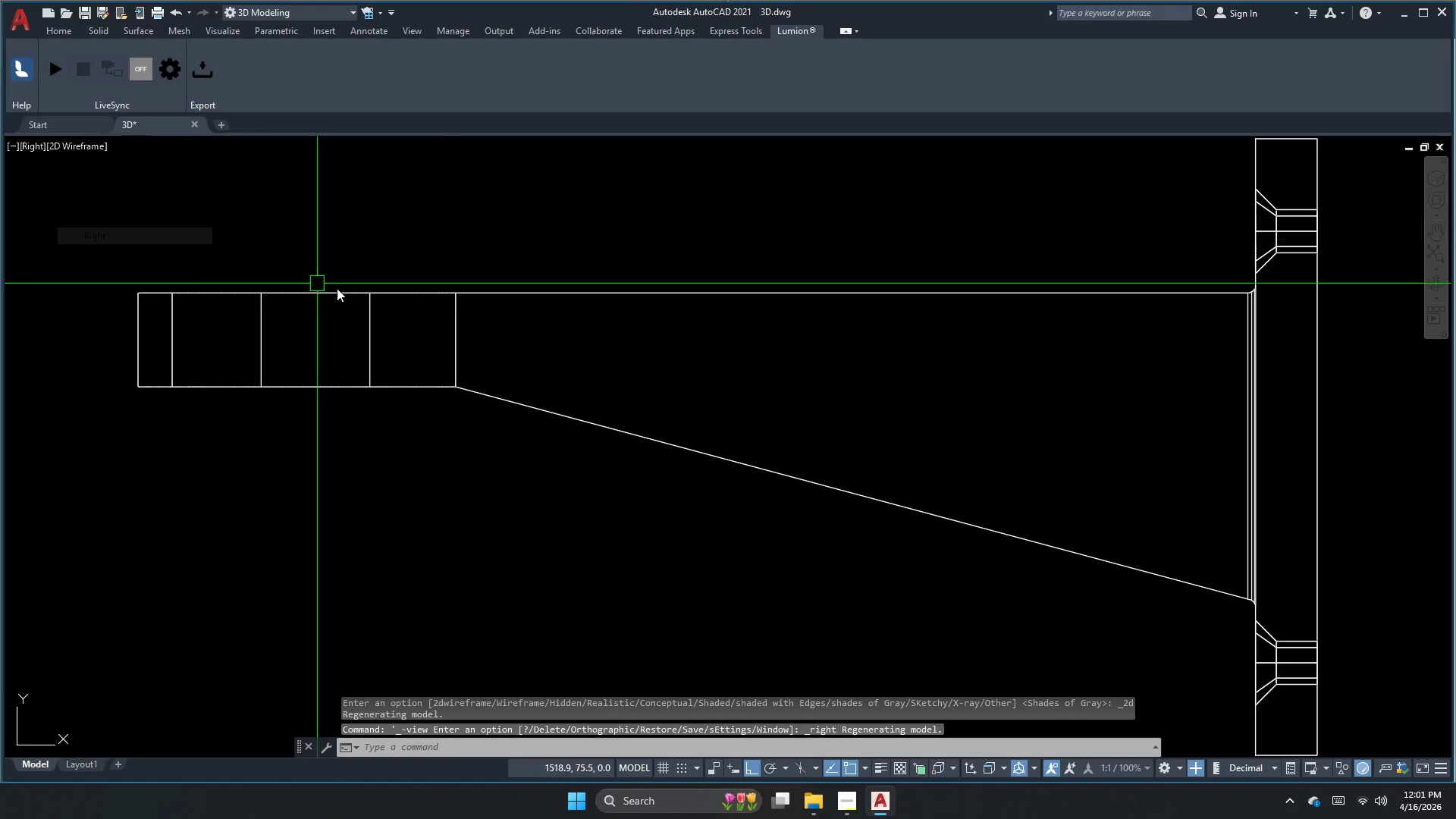 
scroll: coordinate [609, 406], scroll_direction: down, amount: 1.0
 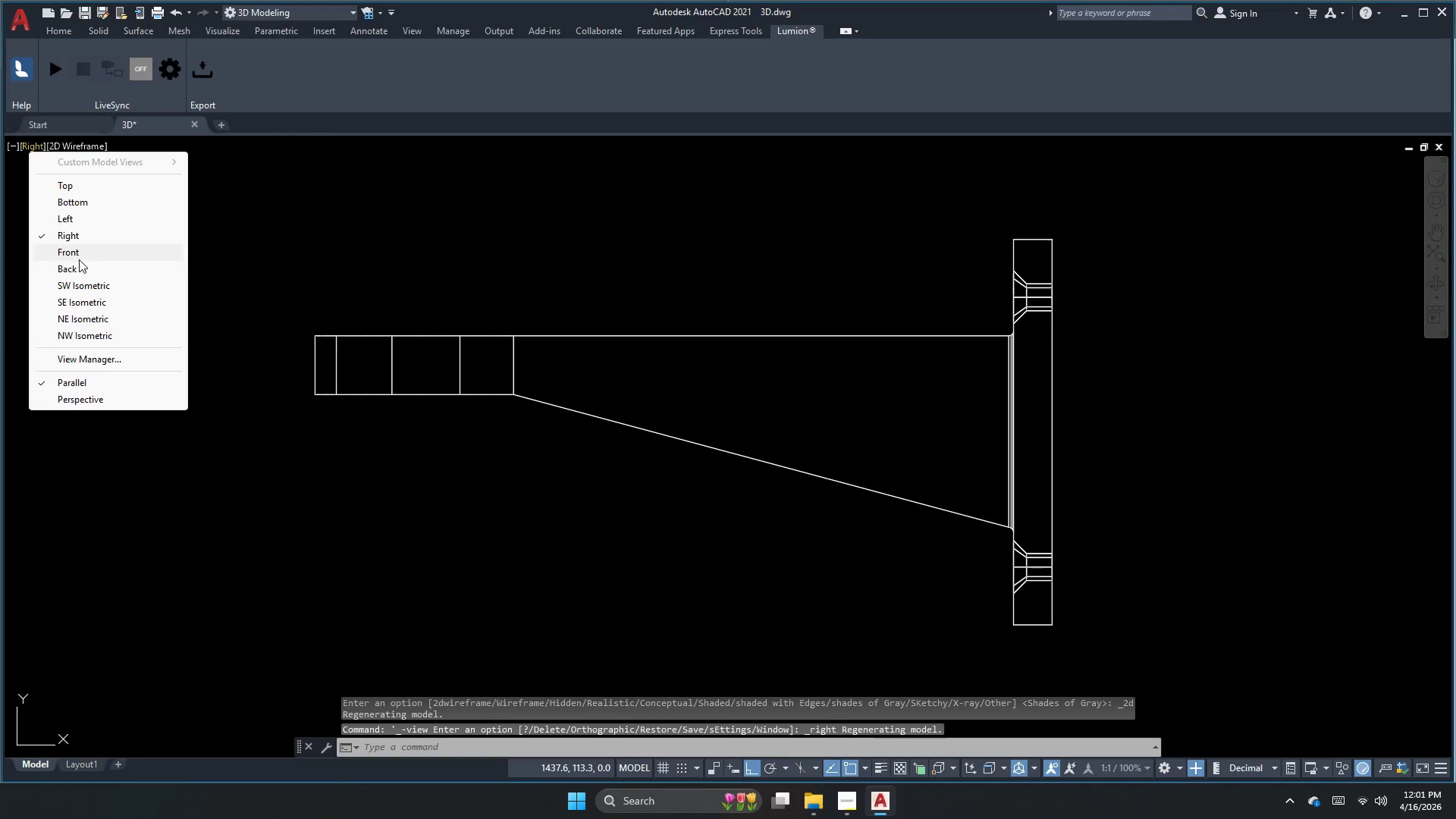 
left_click([79, 227])
 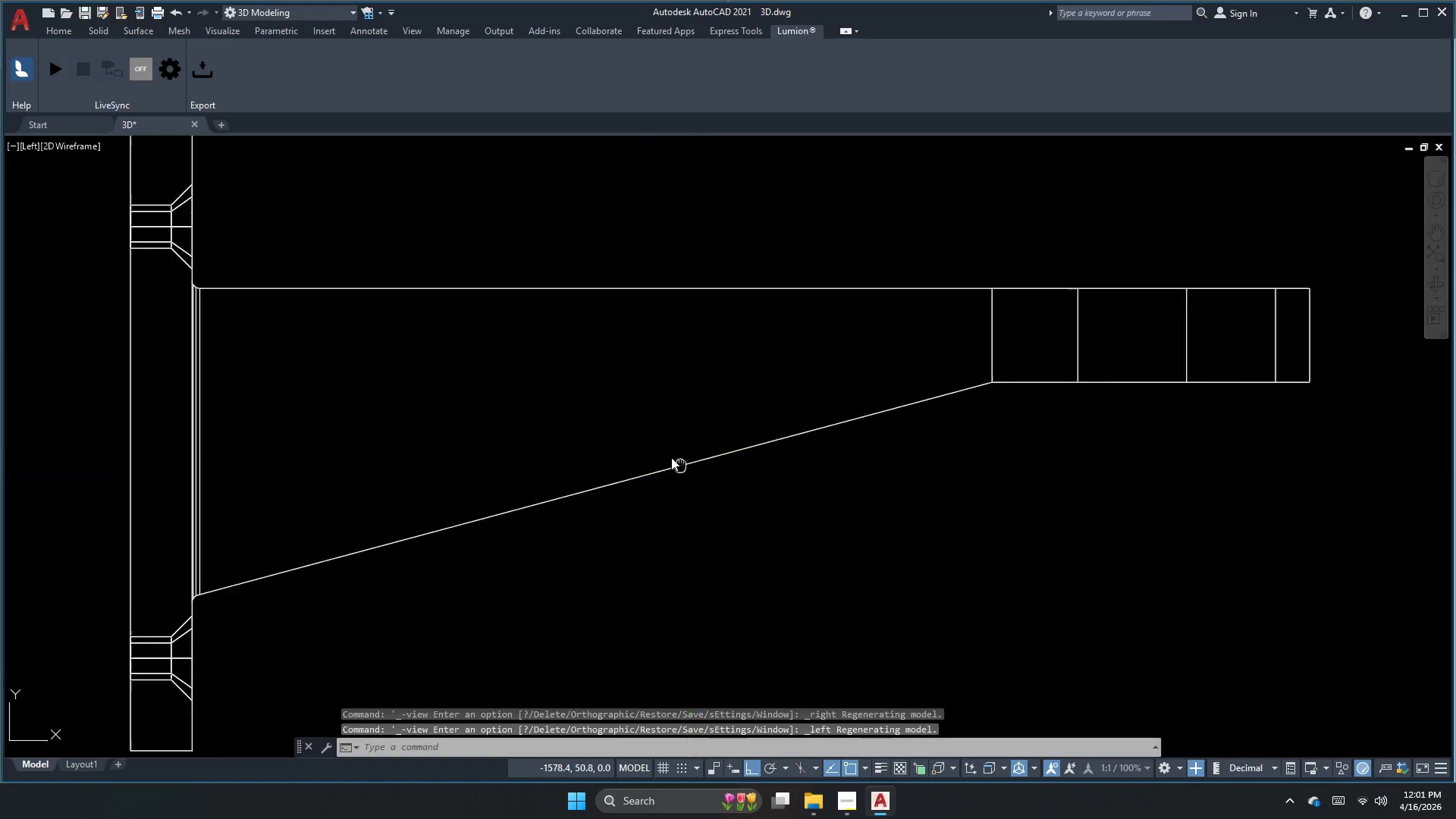 
key(Escape)
type(rec )
key(Escape)
key(Escape)
type(xl)
 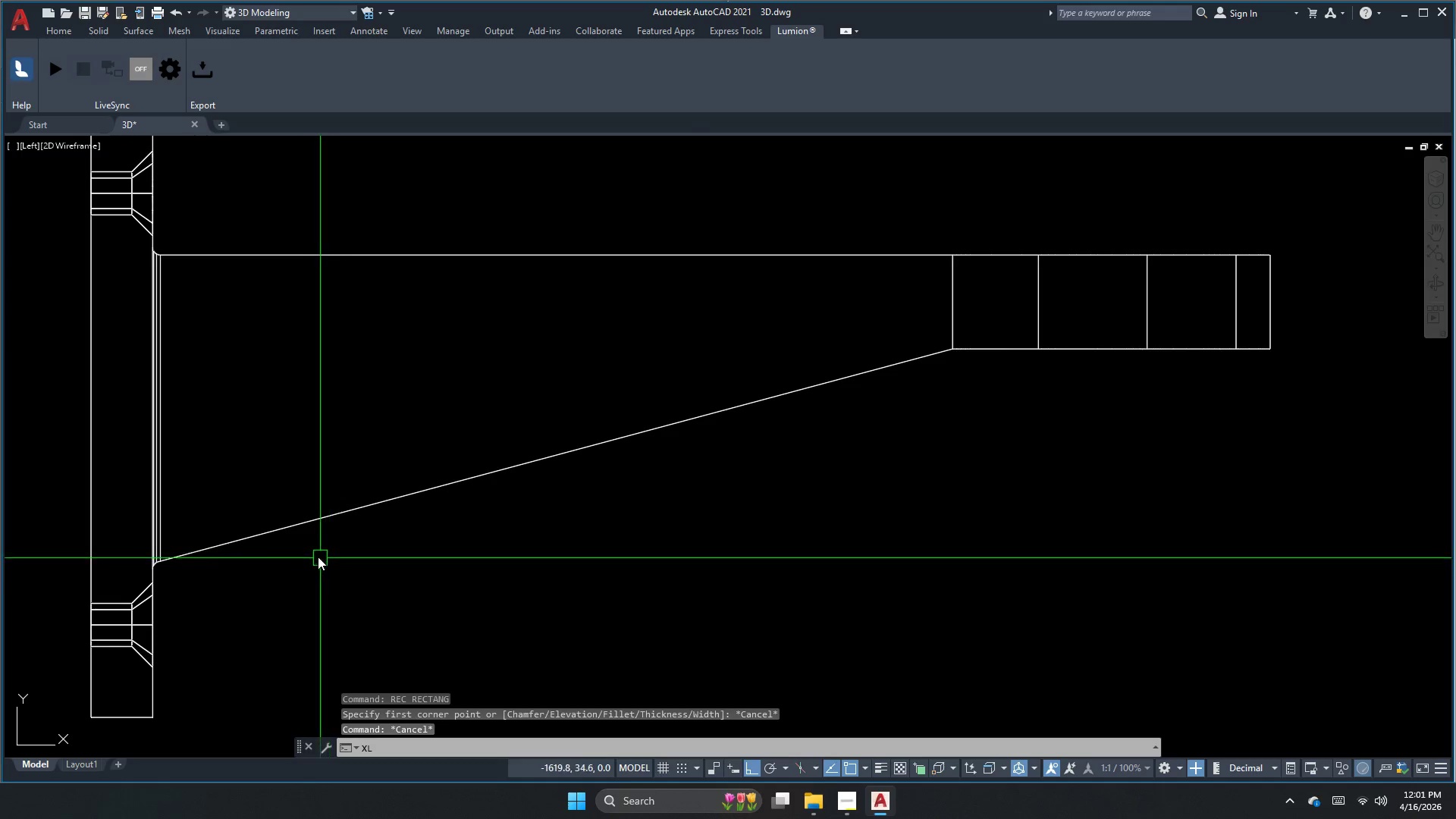 
key(Space)
 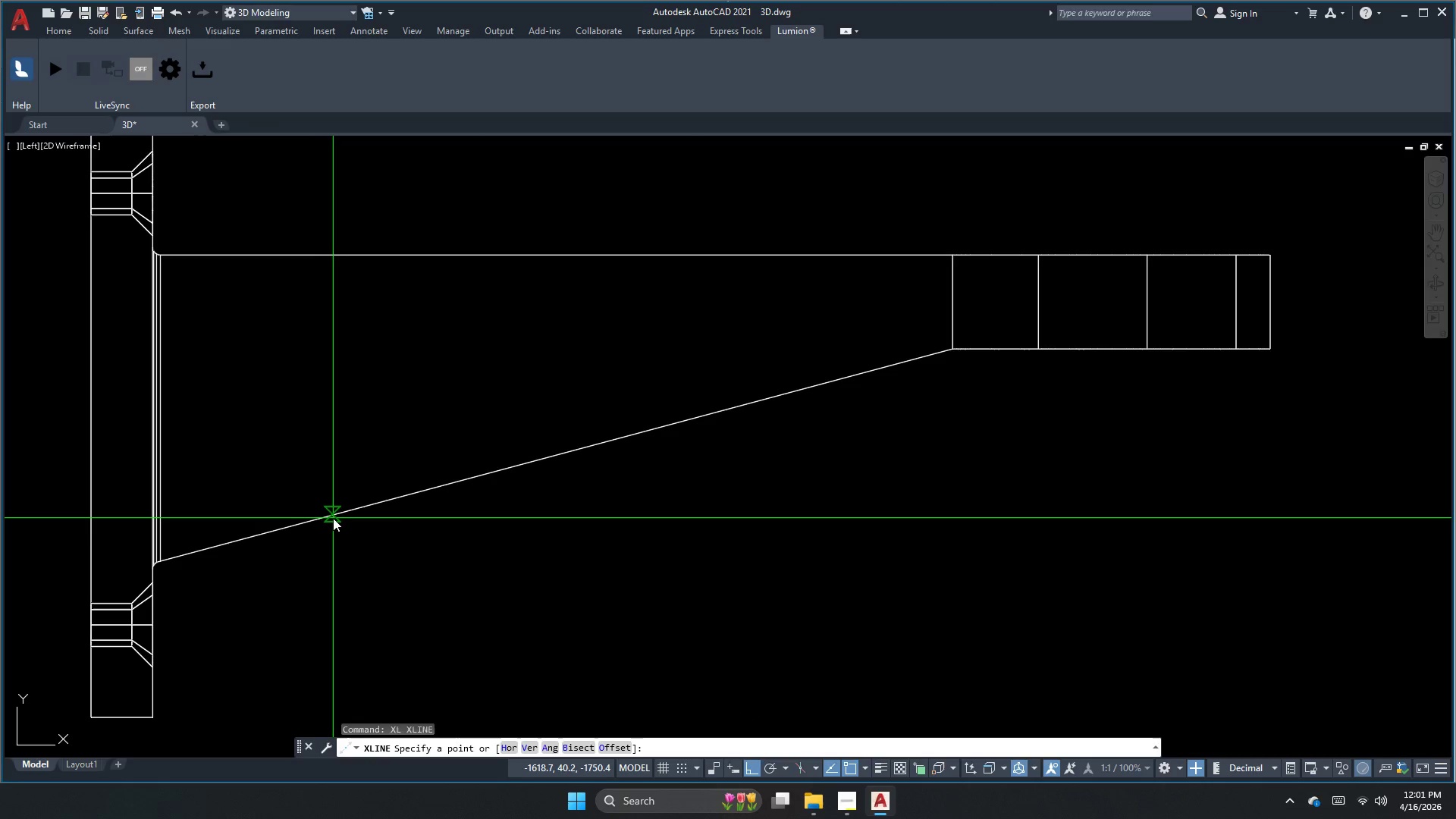 
left_click_drag(start_coordinate=[334, 517], to_coordinate=[337, 516])
 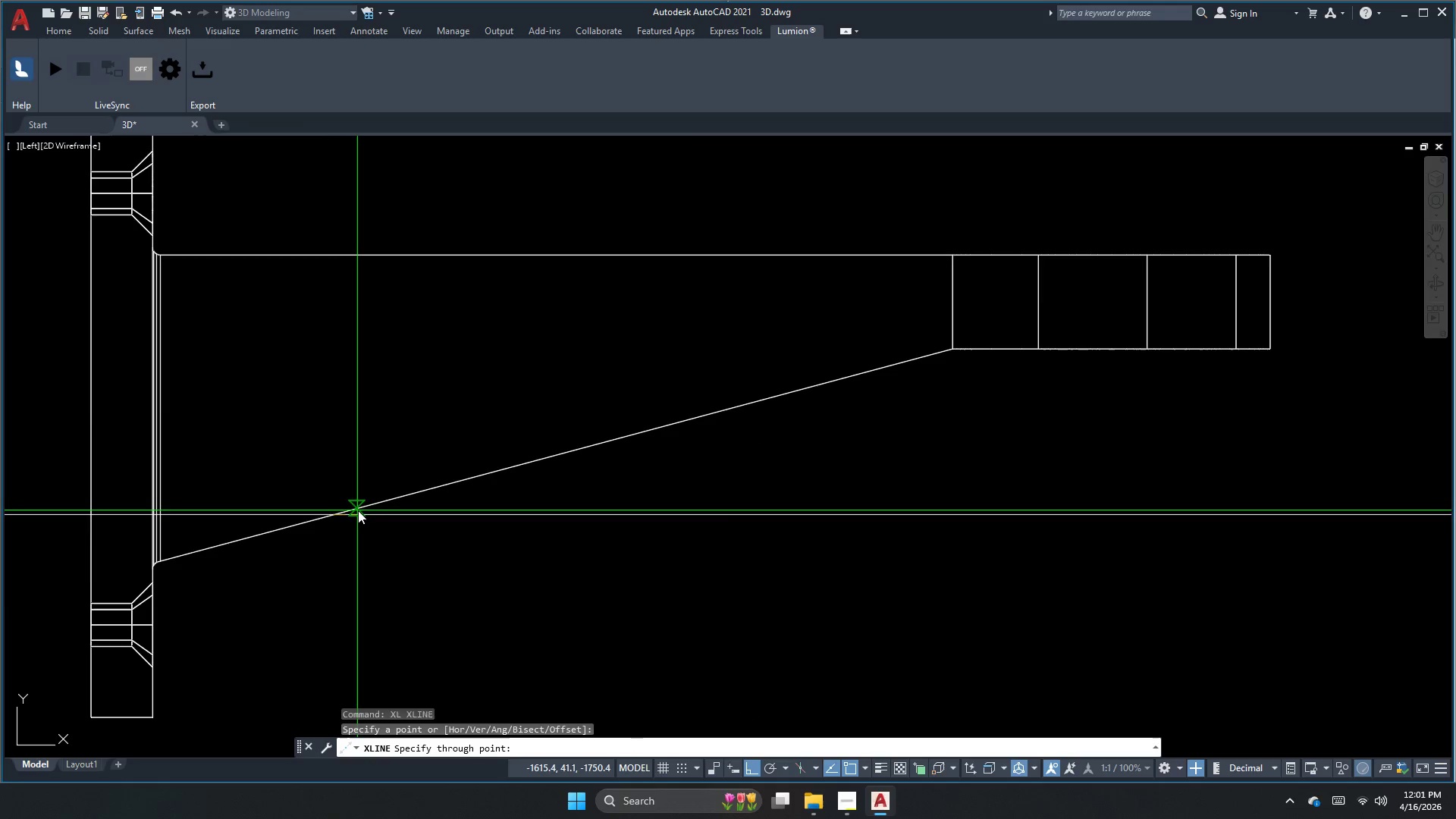 
double_click([359, 510])
 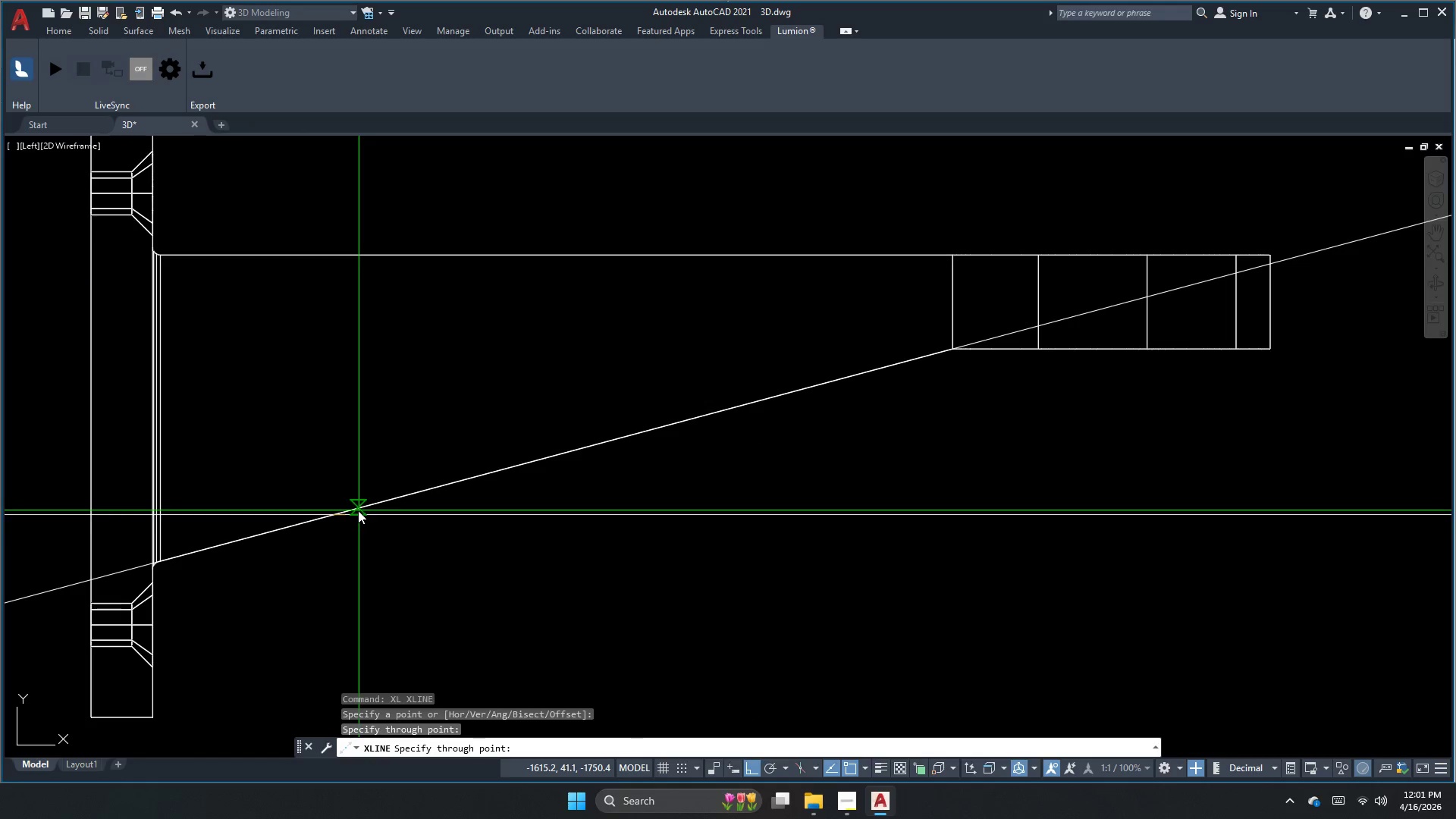 
key(Escape)
type(re)
key(Escape)
key(Escape)
type(o 12)
 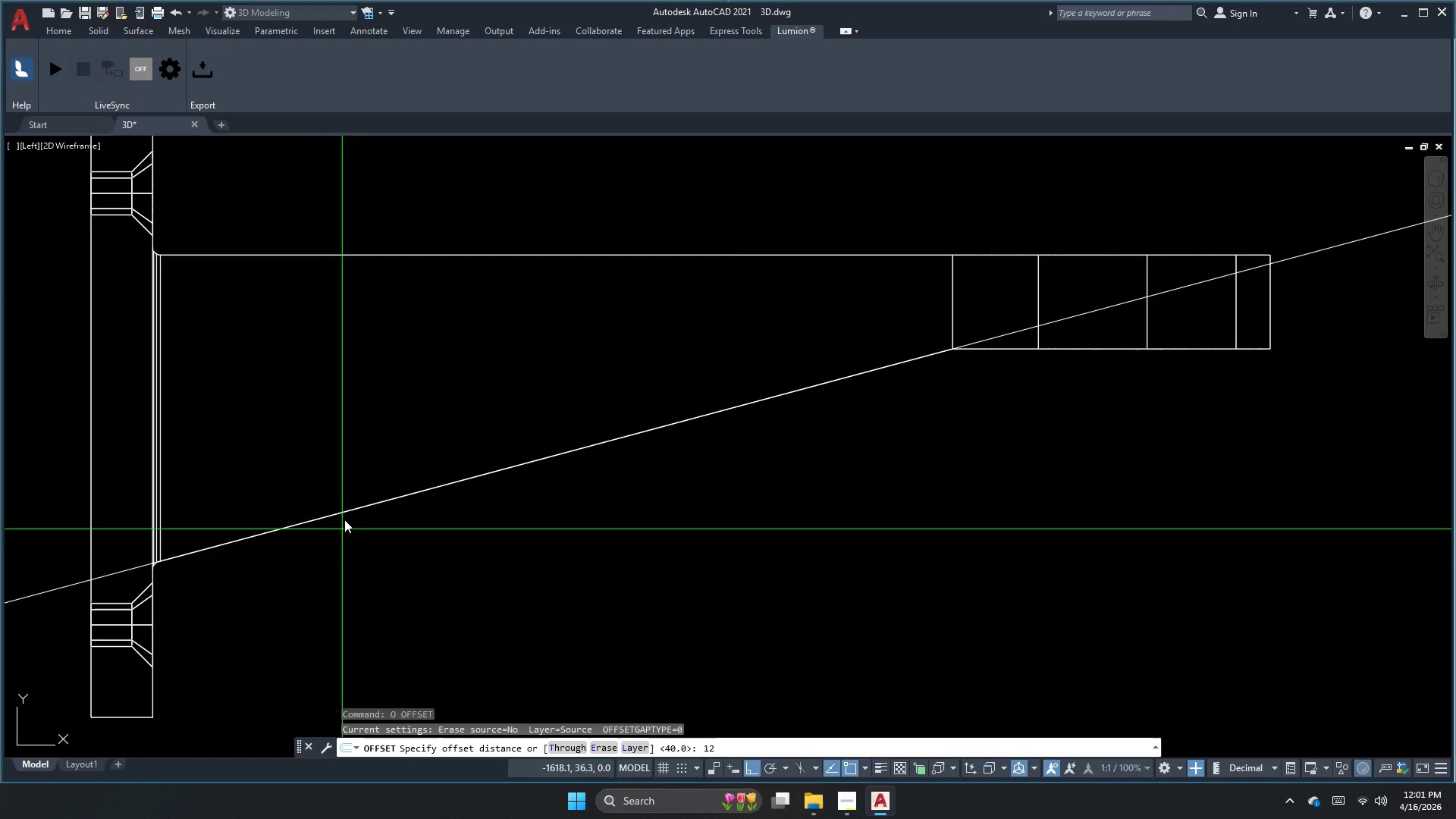 
key(NumpadEnter)
 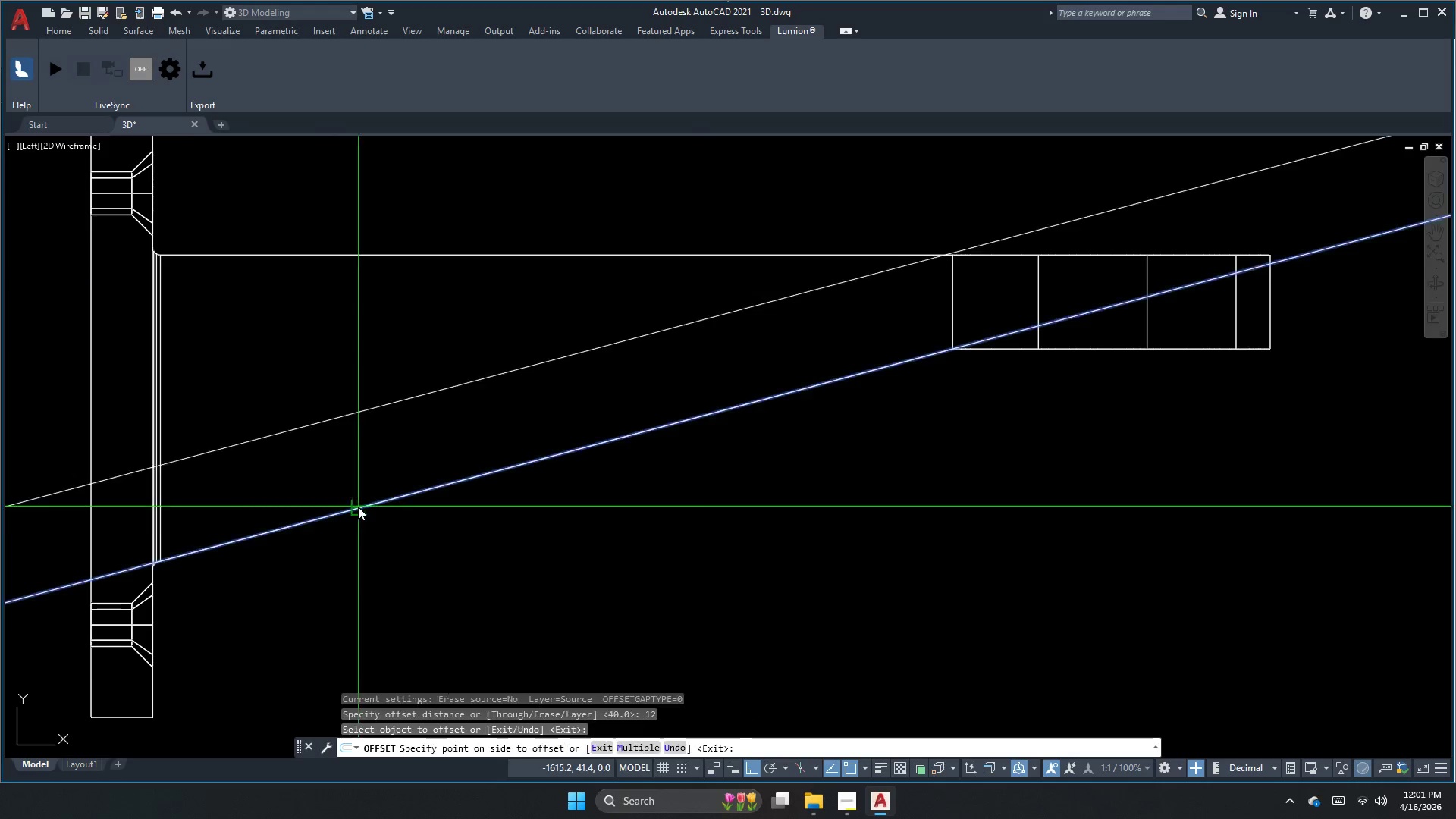 
double_click([375, 557])
 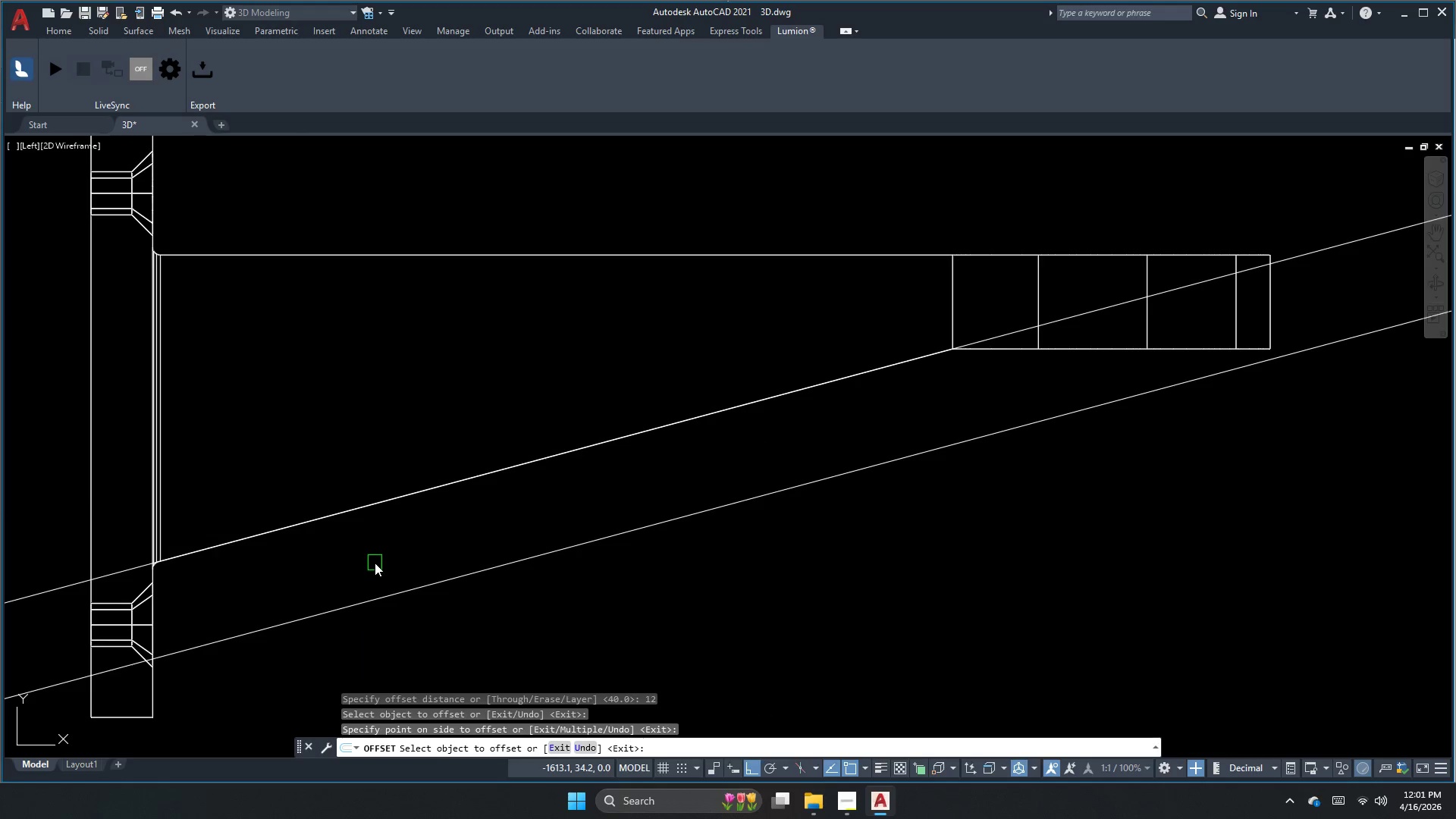 
key(Escape)
 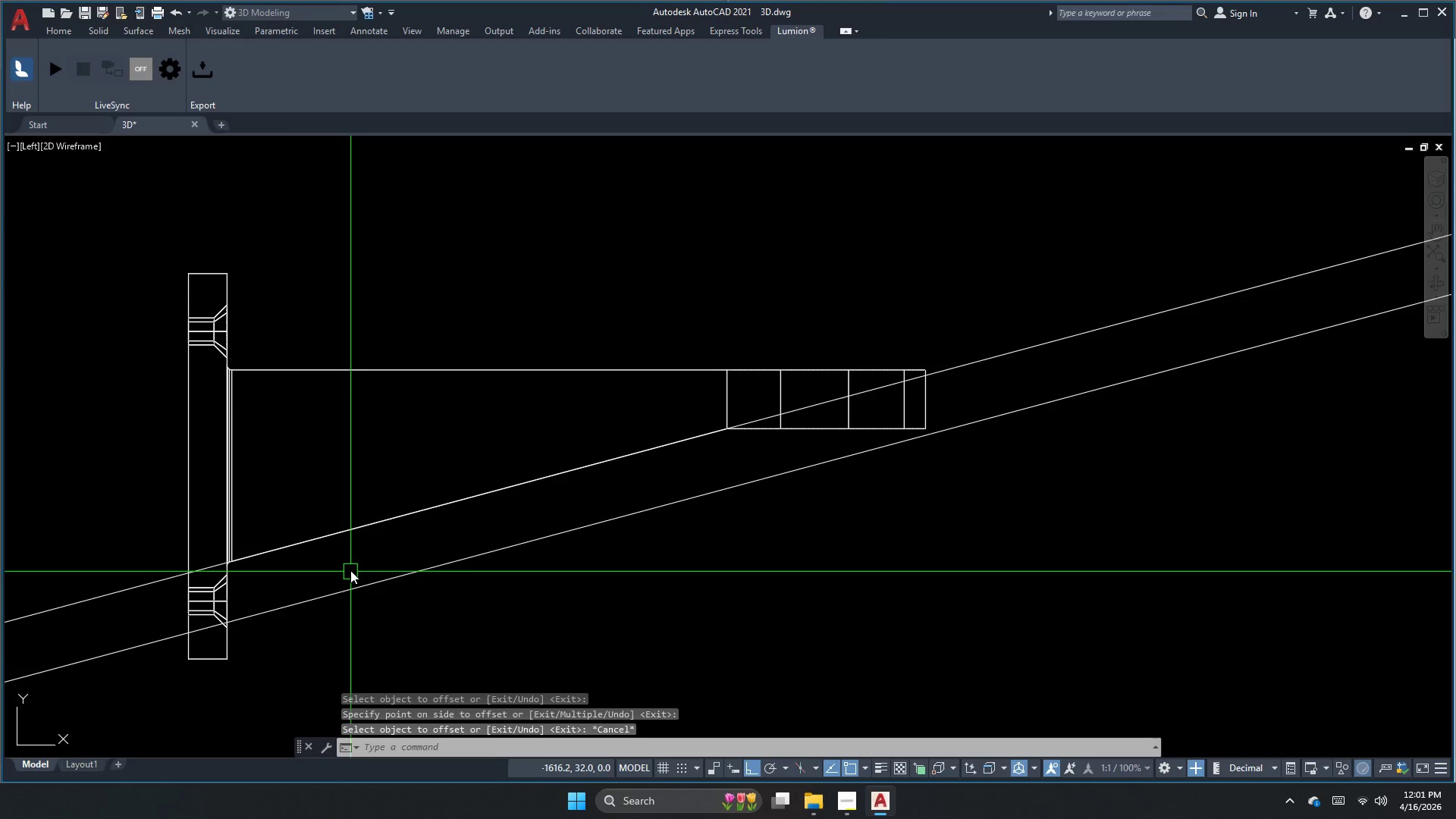 
scroll: coordinate [350, 561], scroll_direction: down, amount: 1.0
 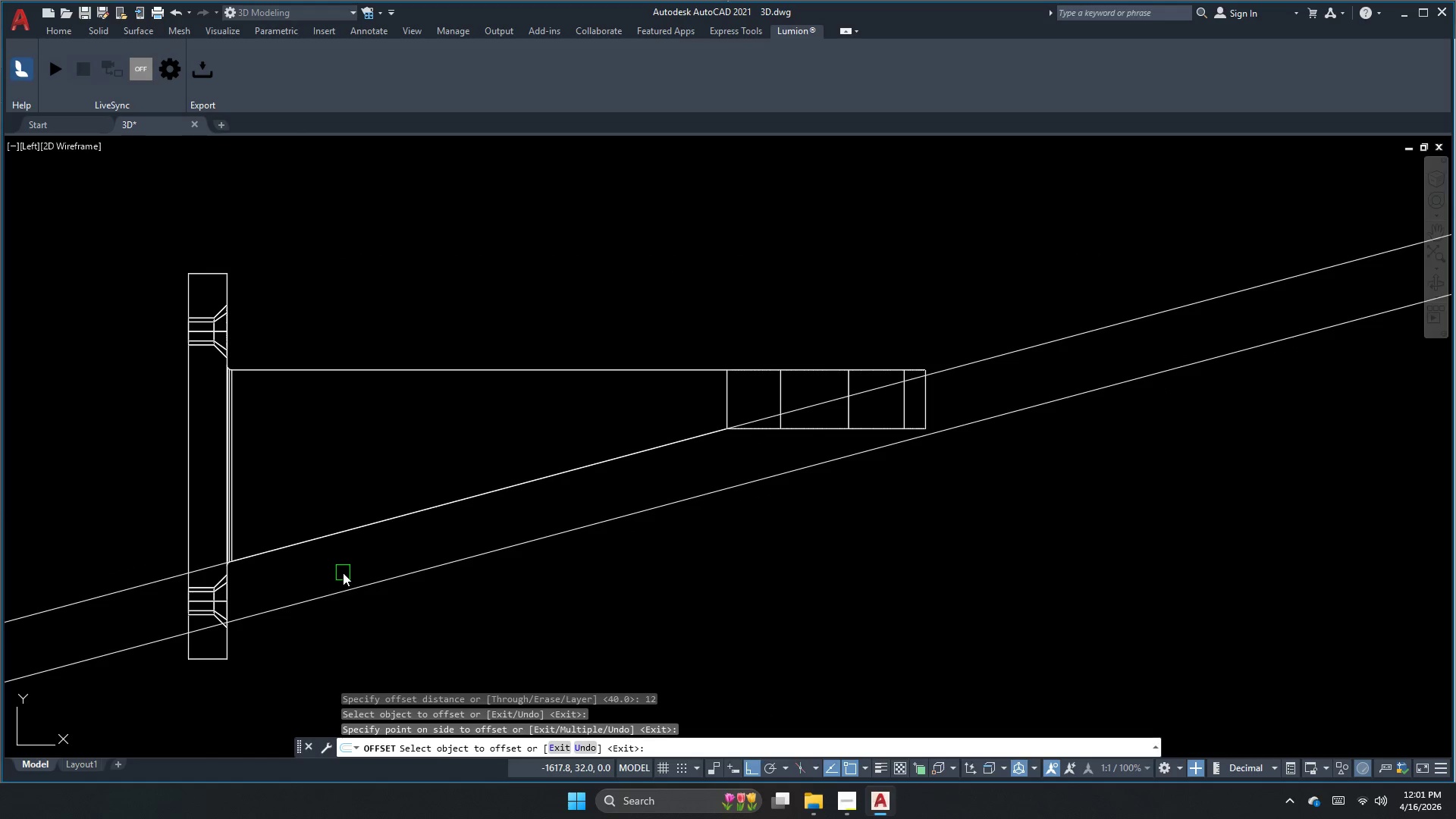 
key(Escape)
type(re)
 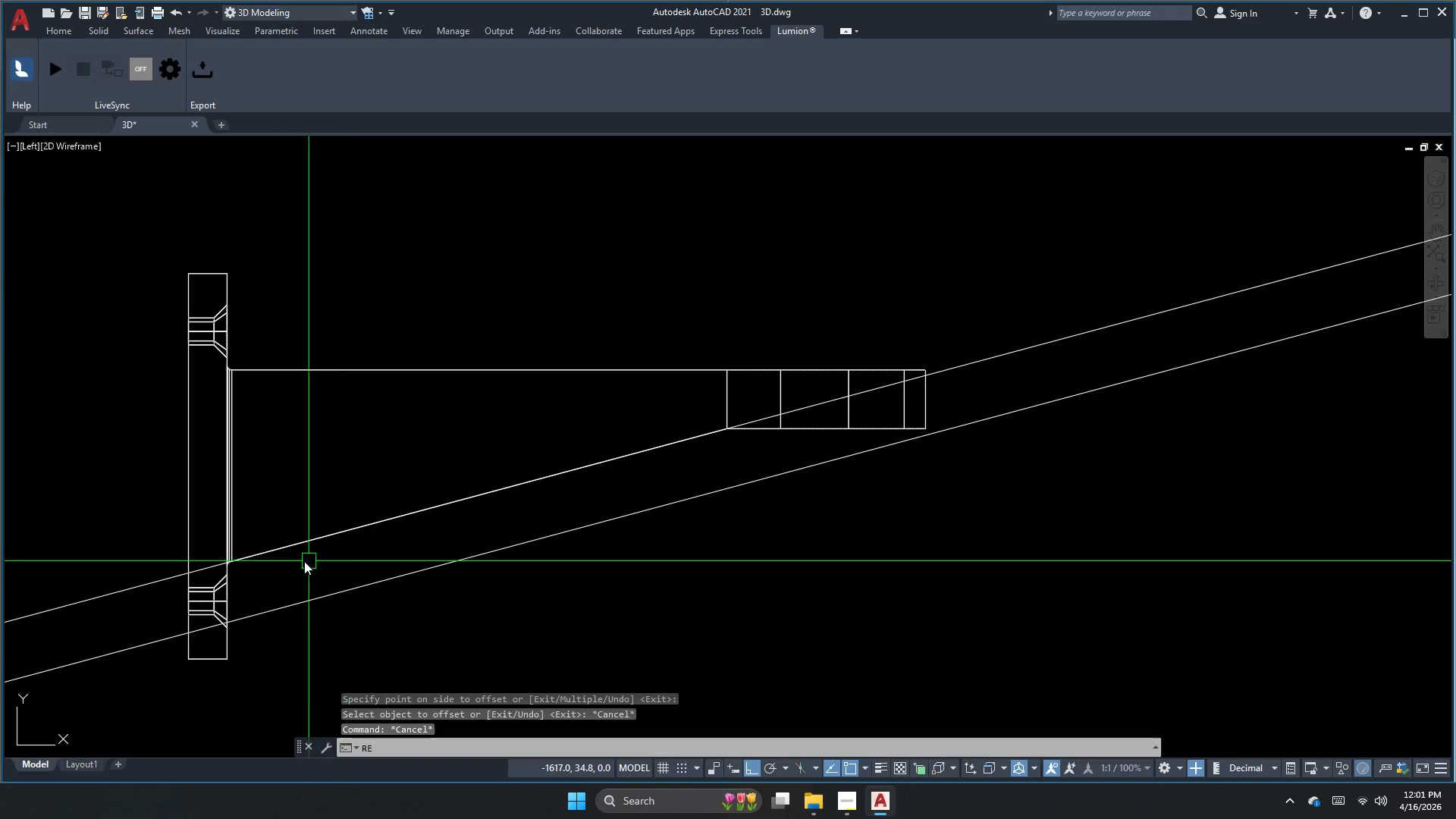 
type(c )
key(Escape)
key(Escape)
key(Escape)
type(xl )
 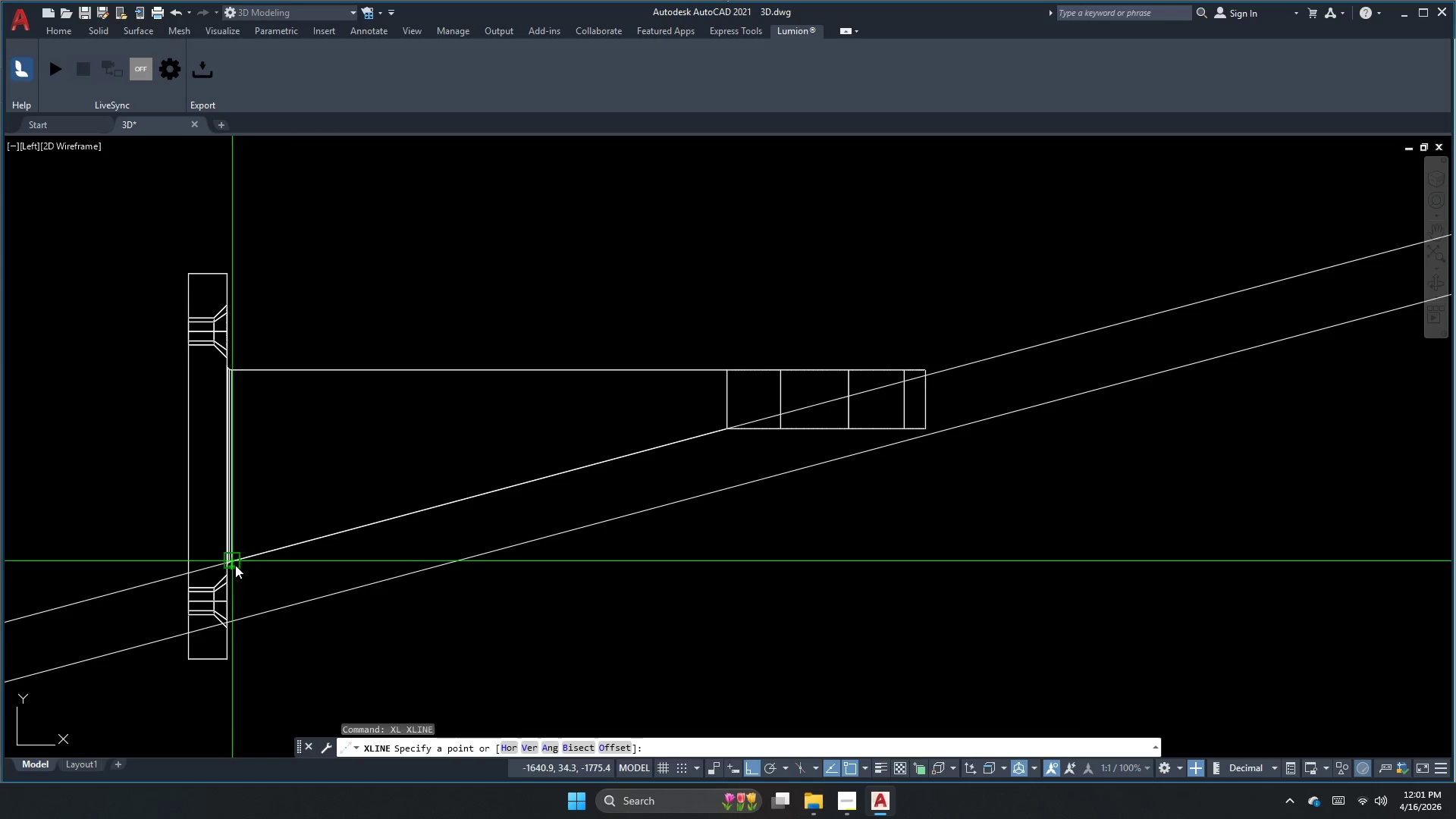 
scroll: coordinate [215, 572], scroll_direction: up, amount: 4.0
 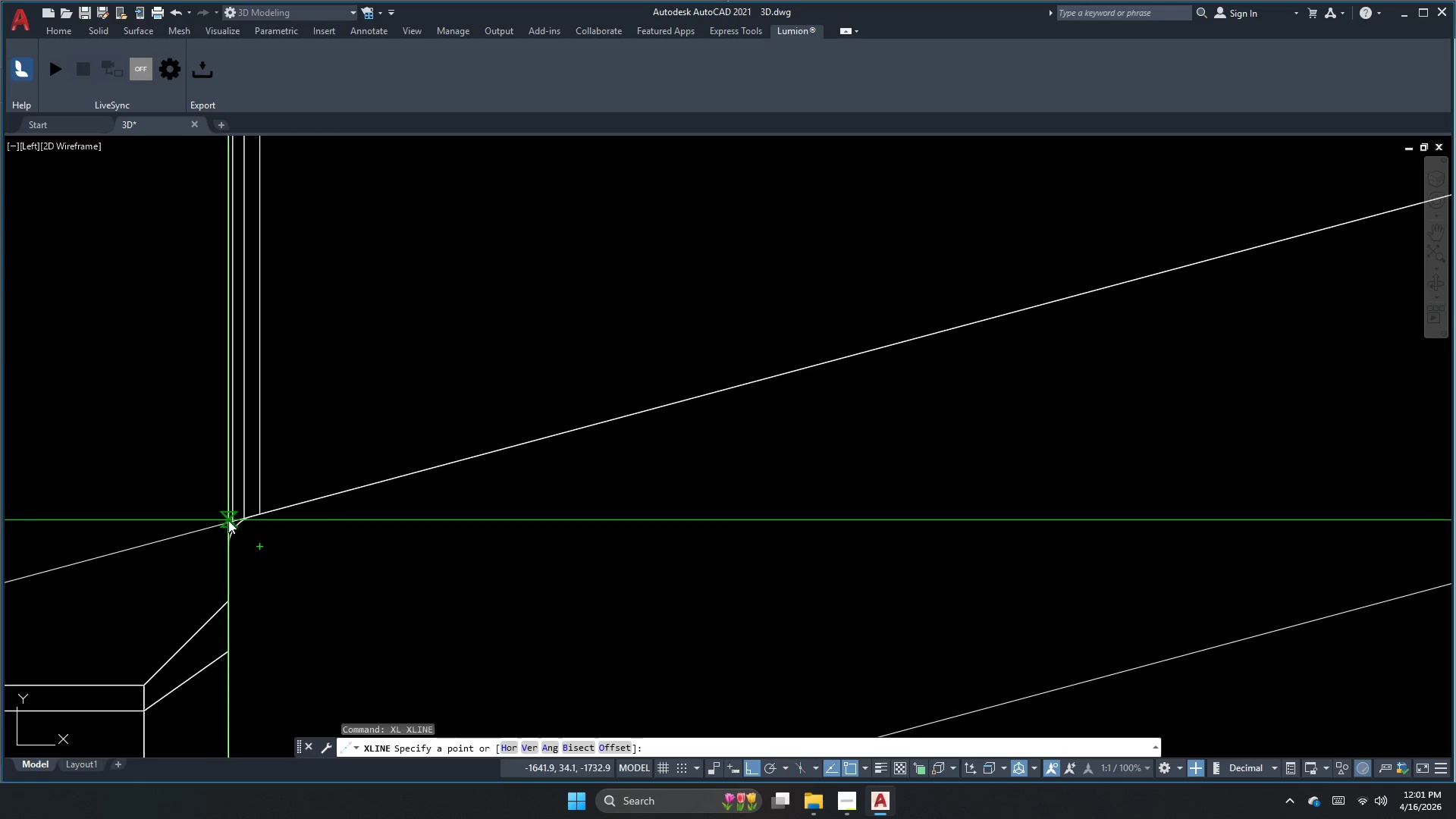 
scroll: coordinate [212, 550], scroll_direction: down, amount: 4.0
 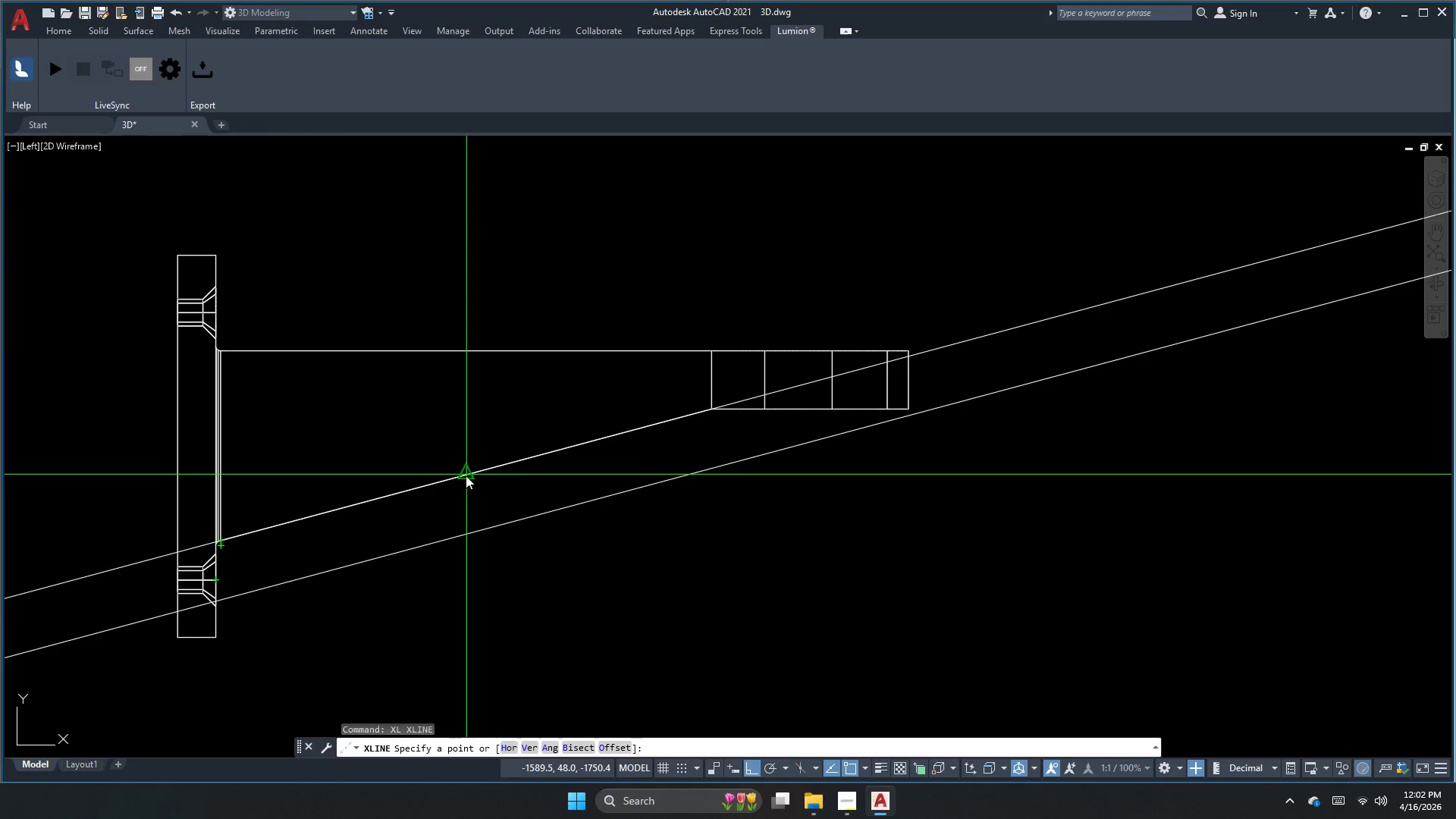 
left_click([472, 473])
 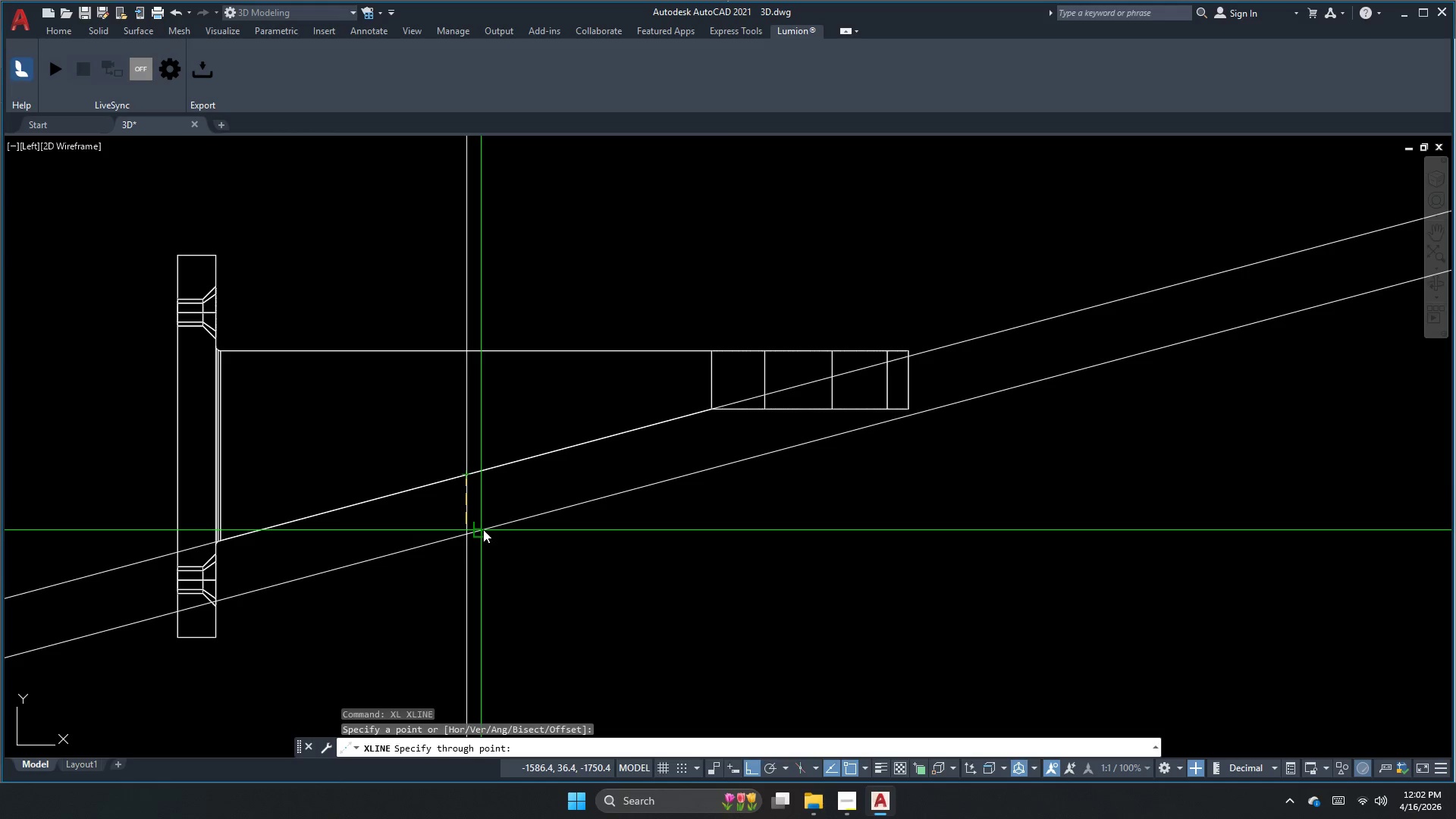 
key(Escape)
 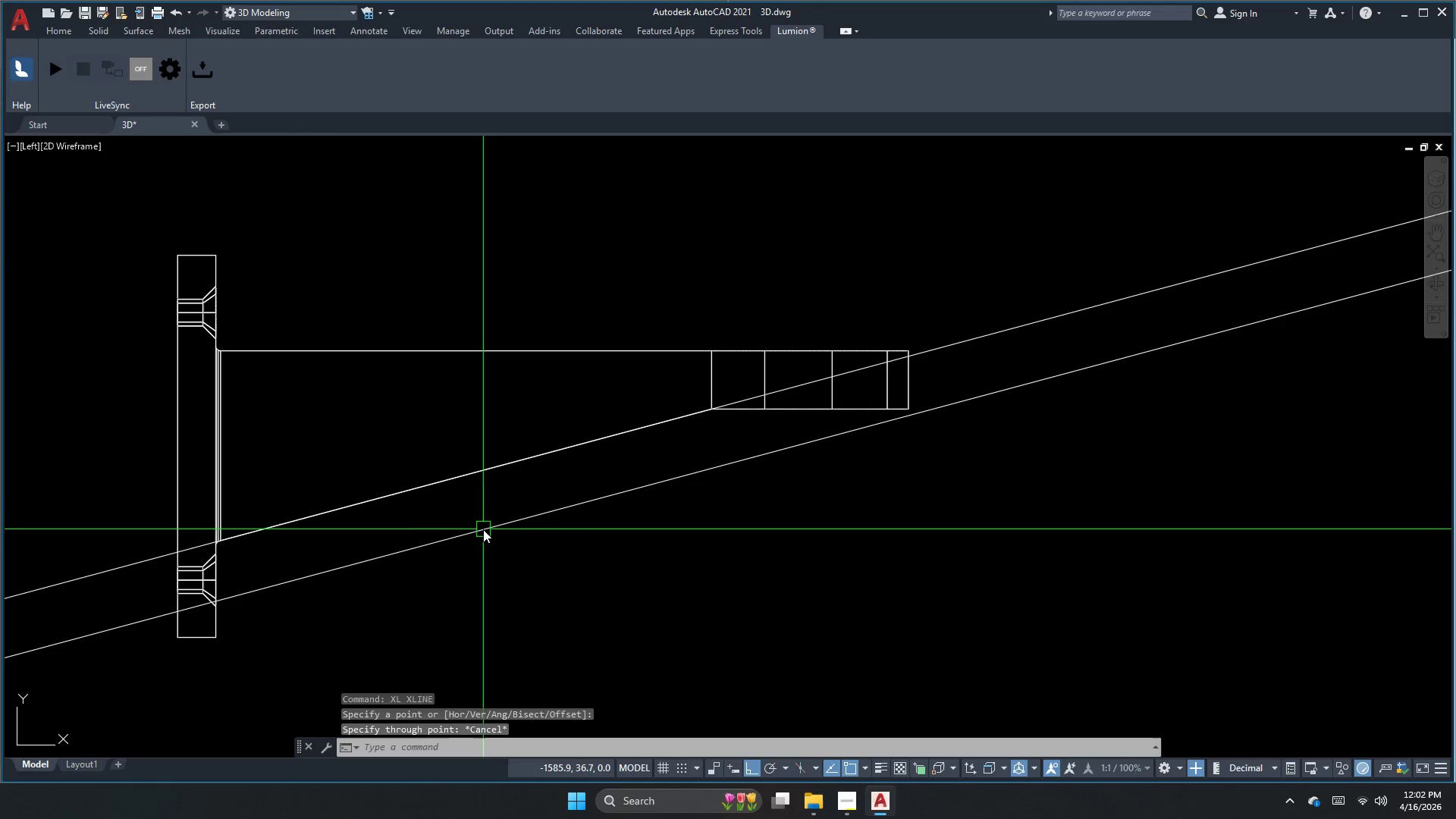 
key(Escape)
 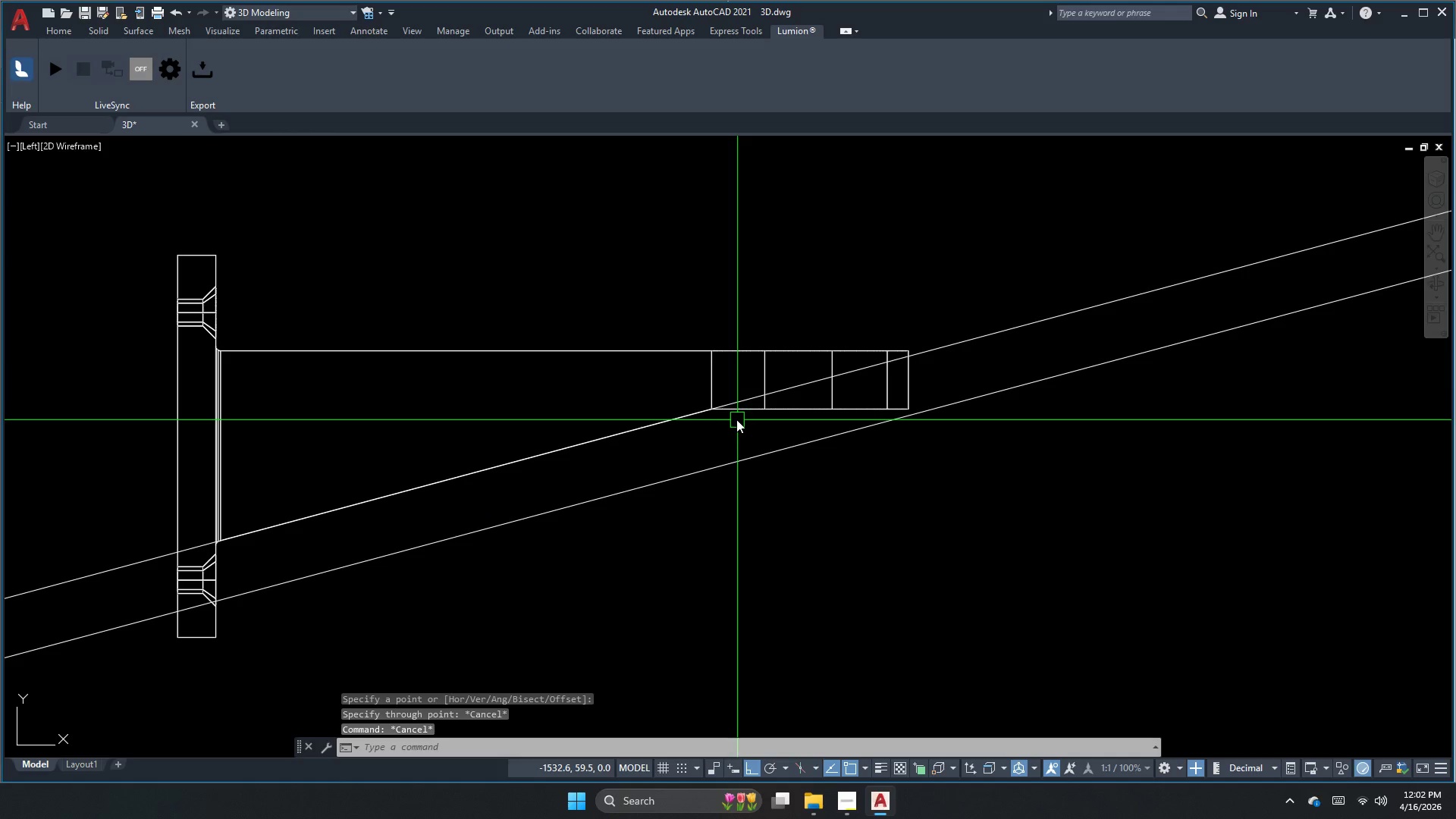 
key(Space)
 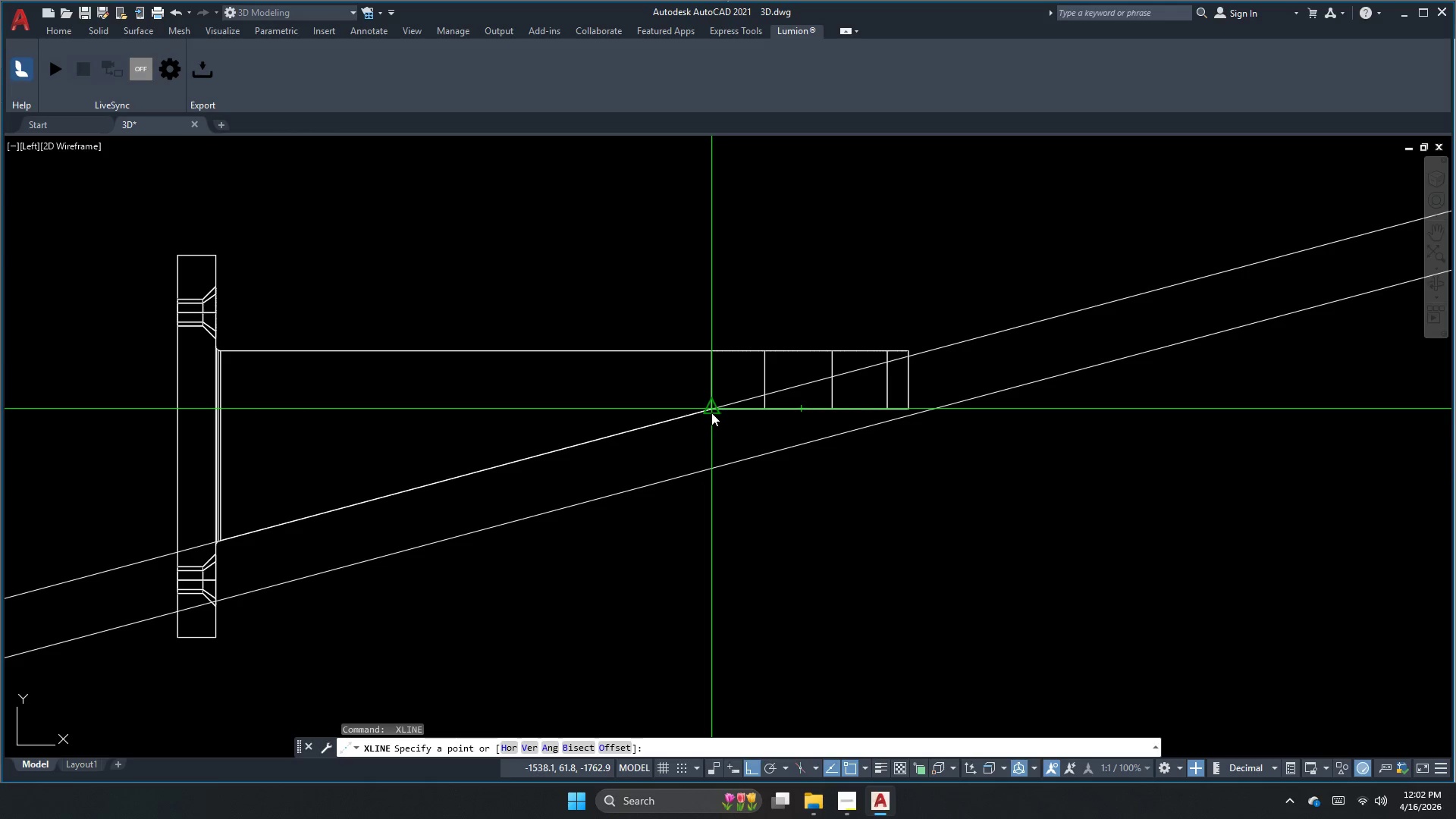 
left_click([710, 410])
 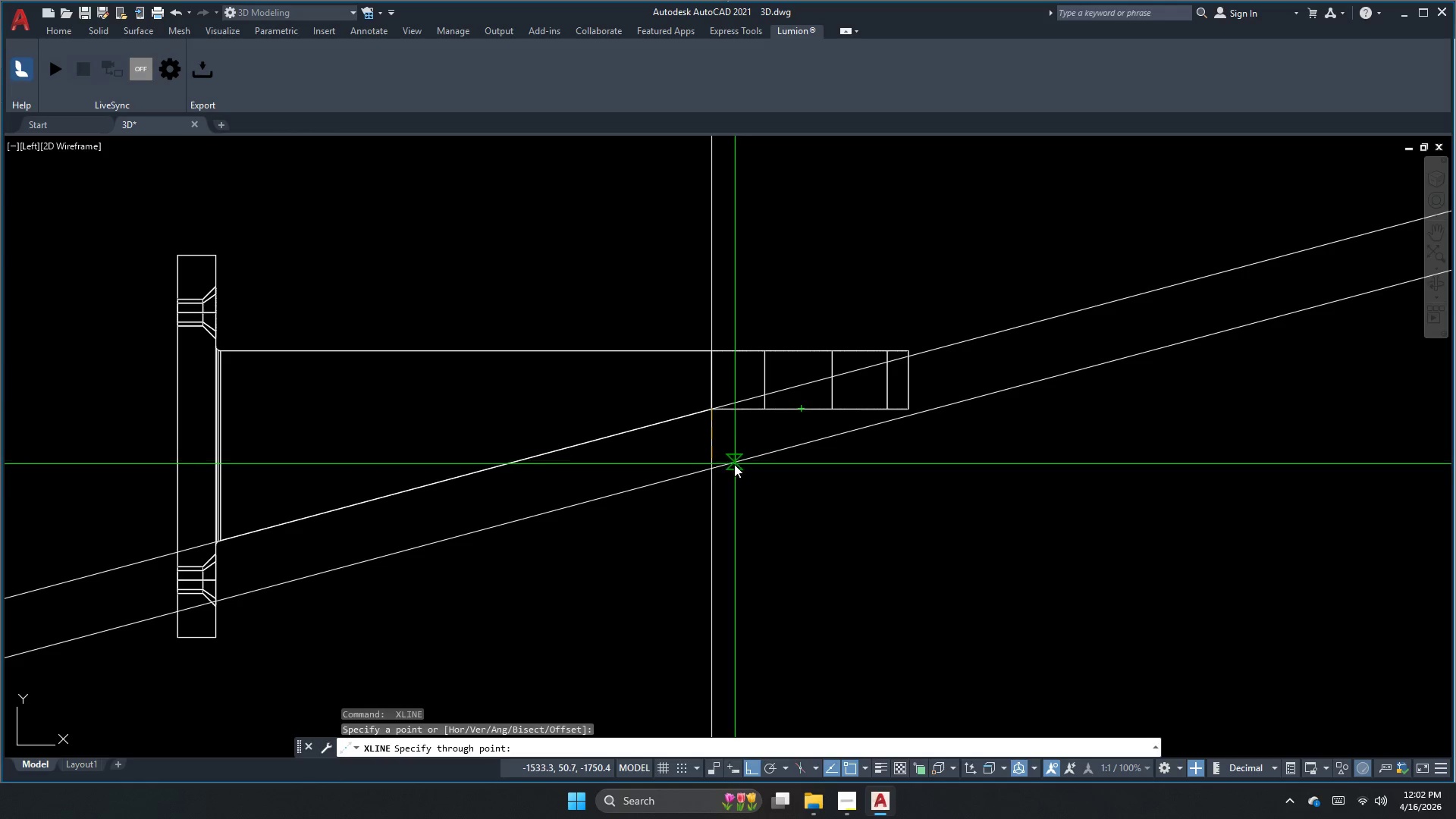 
left_click([726, 466])
 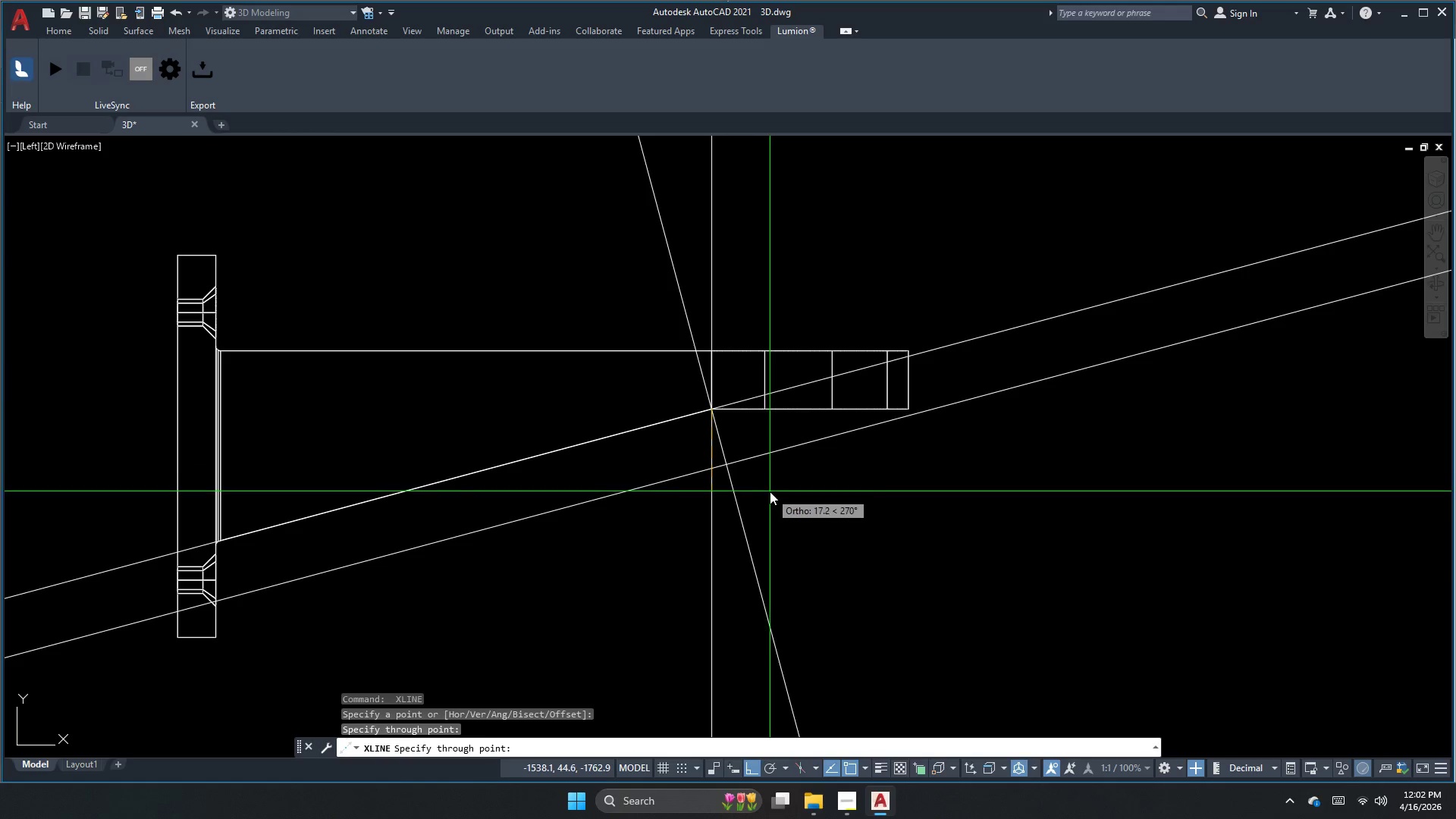 
key(Escape)
 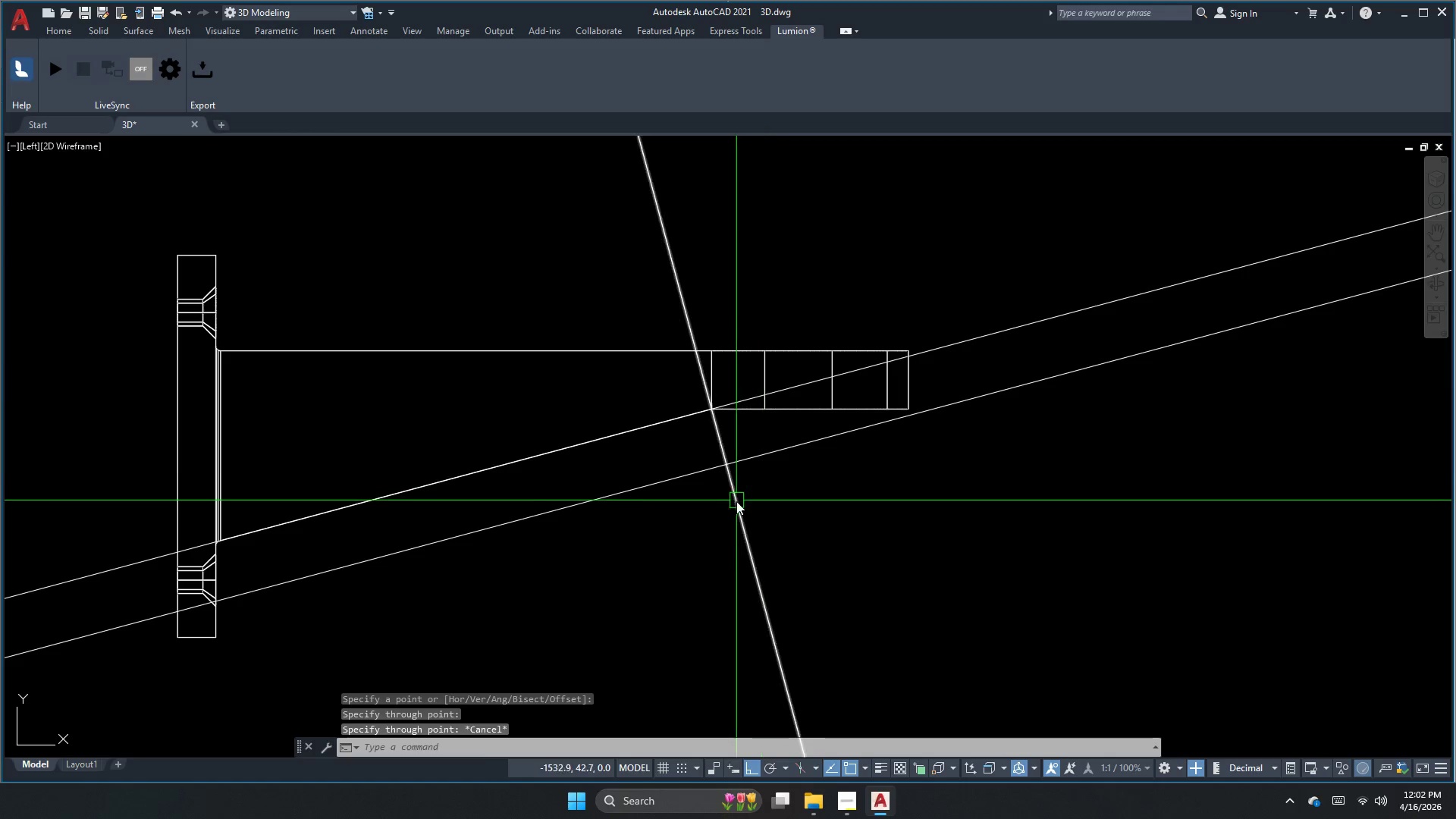 
left_click([739, 501])
 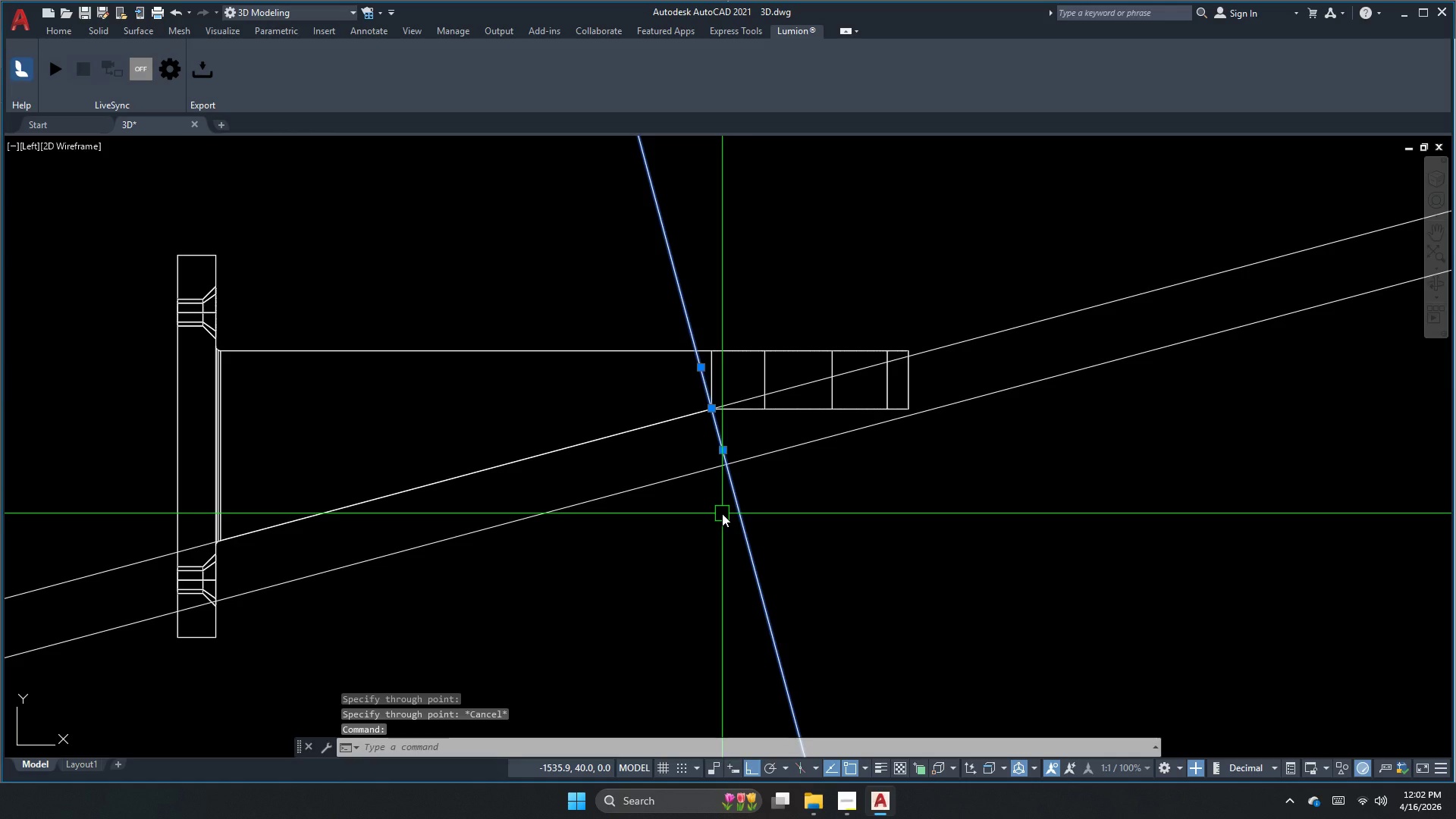 
key(Escape)
 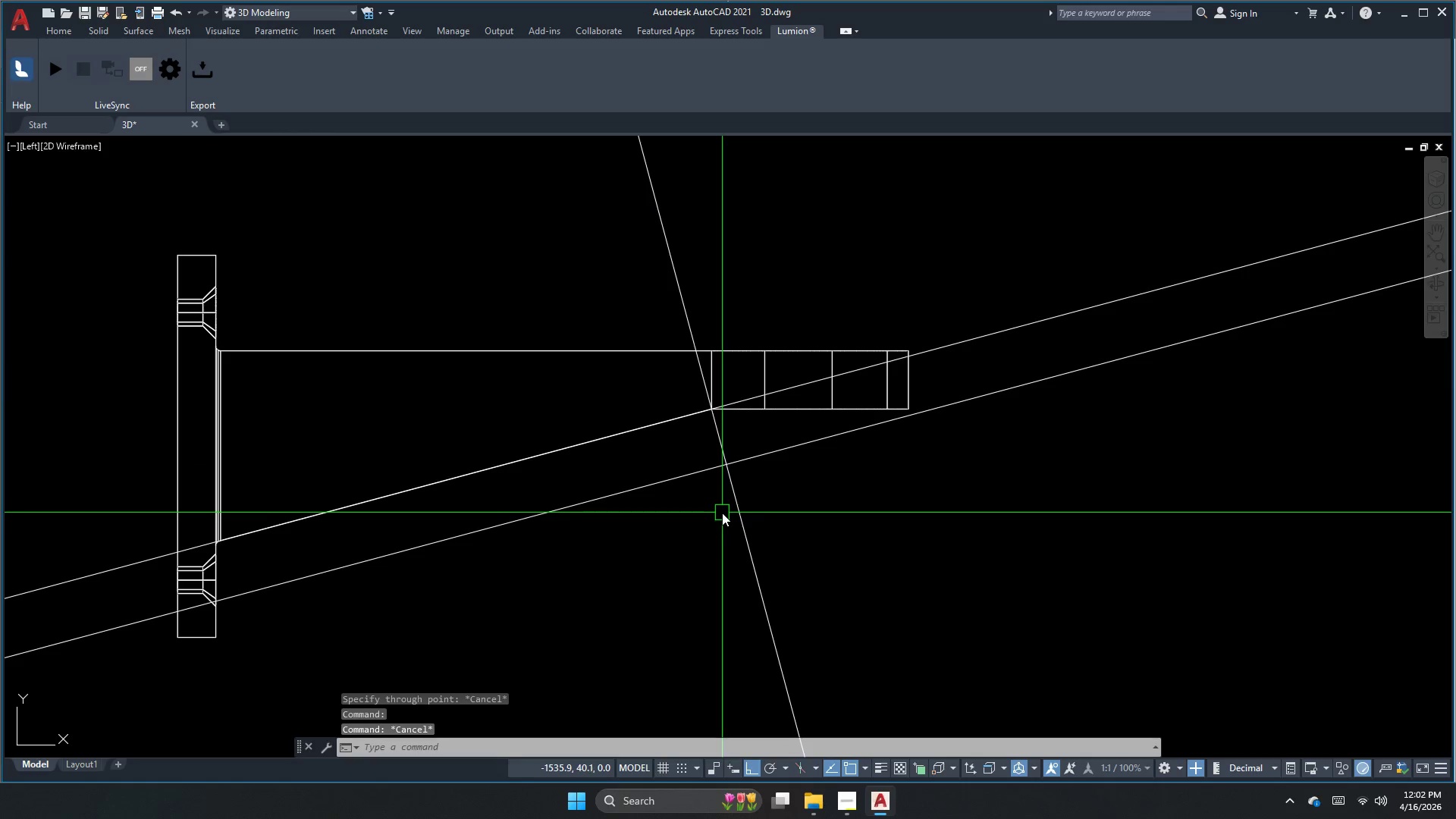 
key(O)
 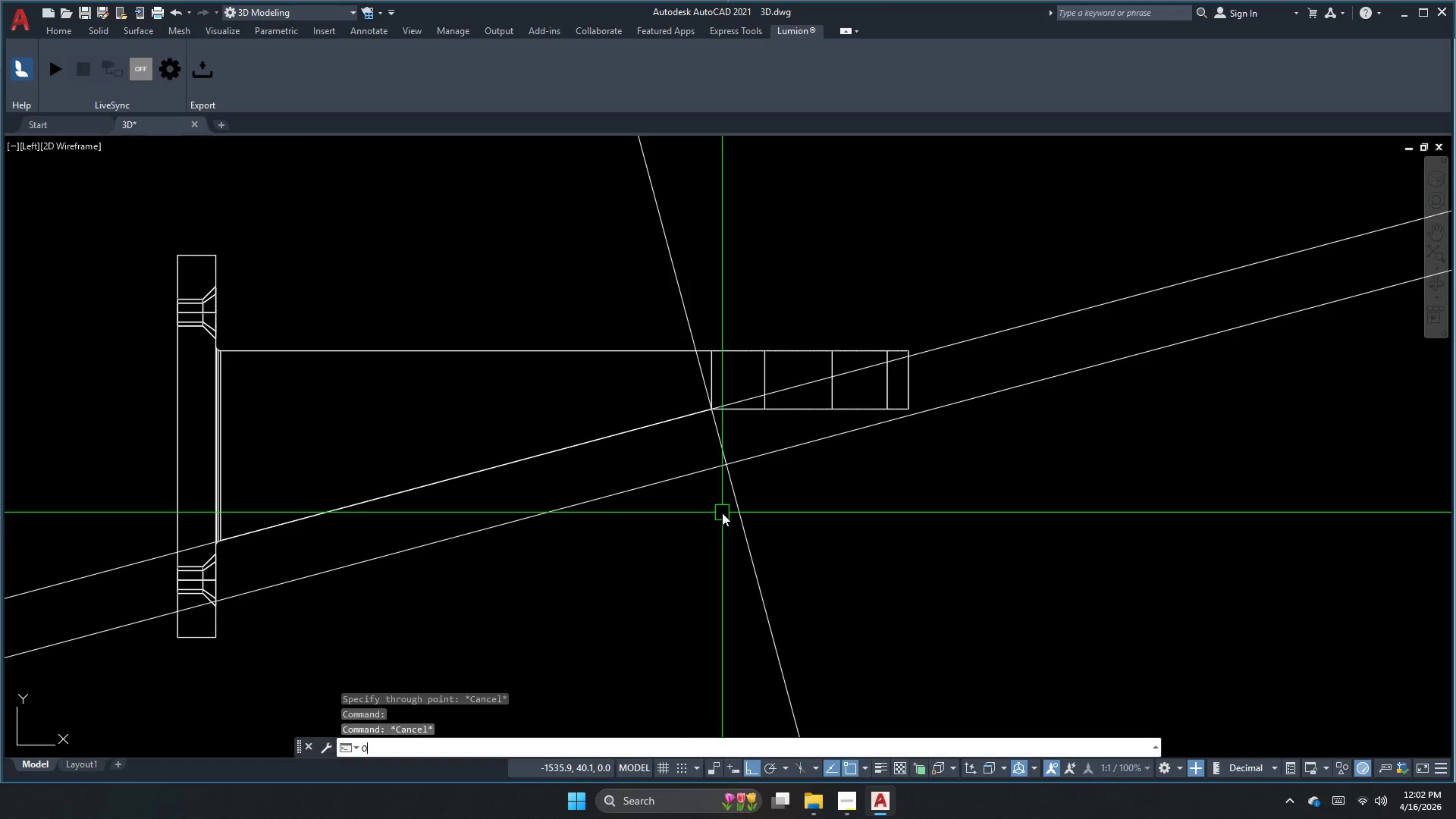 
key(Space)
 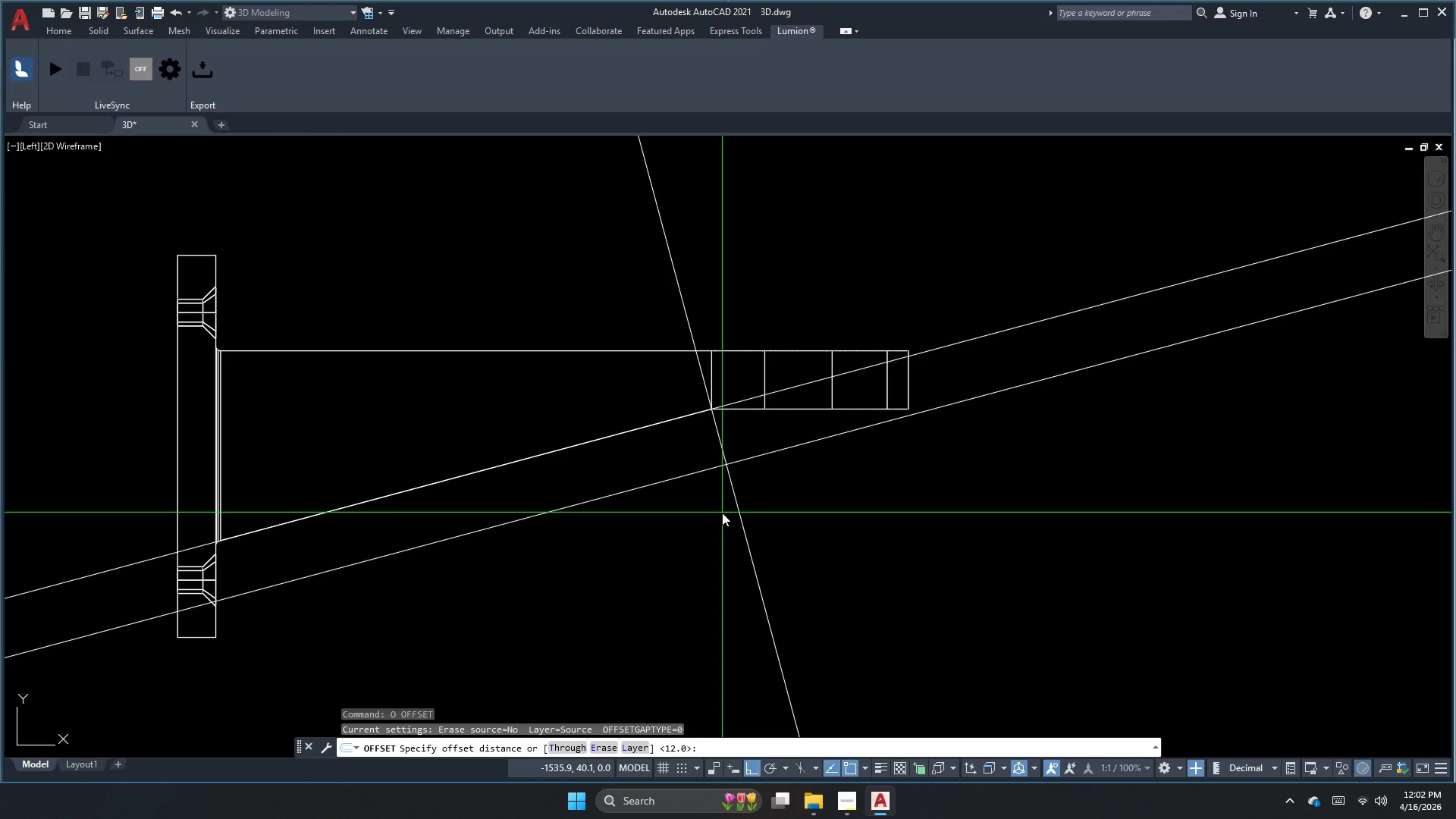 
key(Numpad2)
 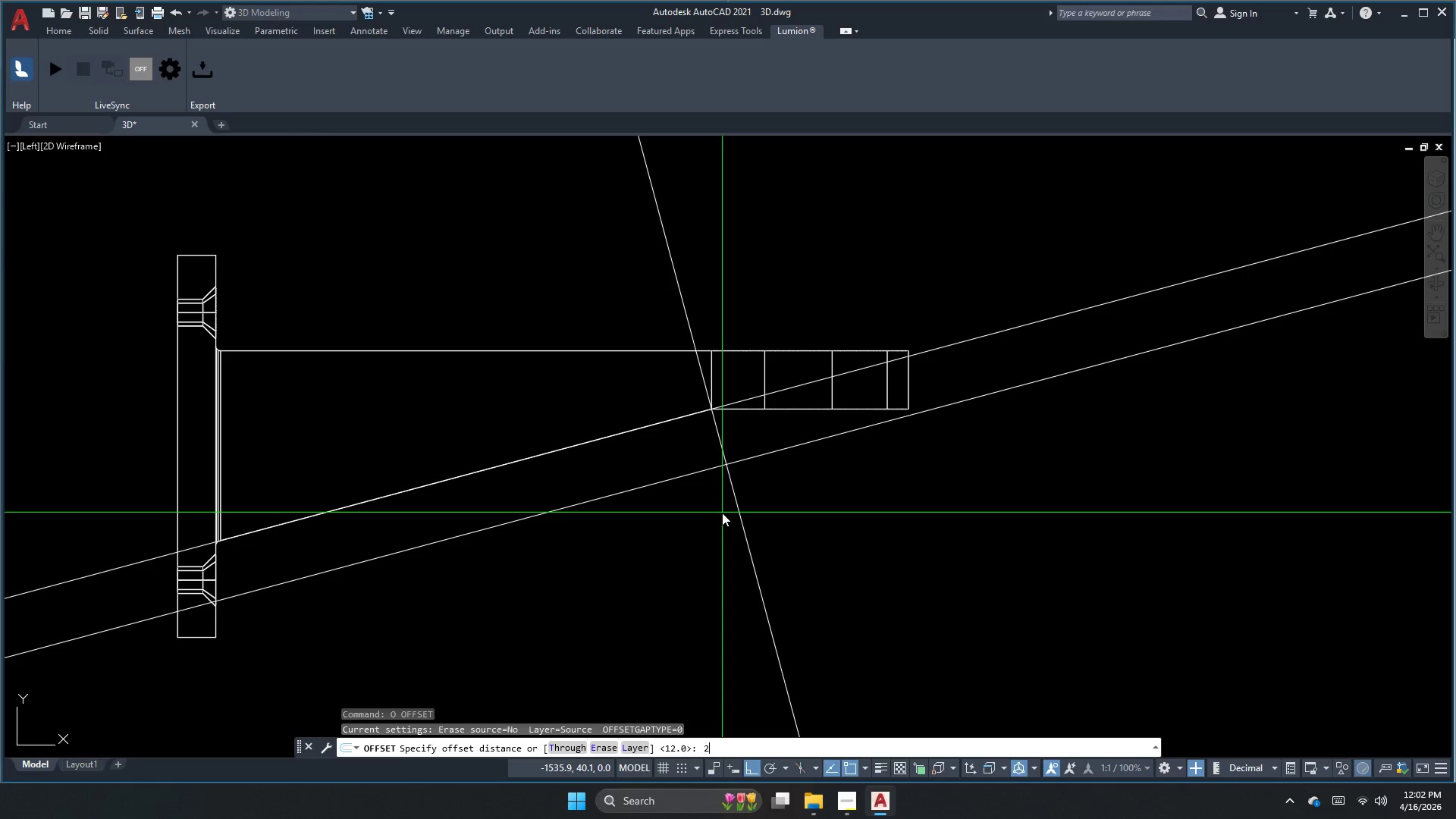 
key(Numpad5)
 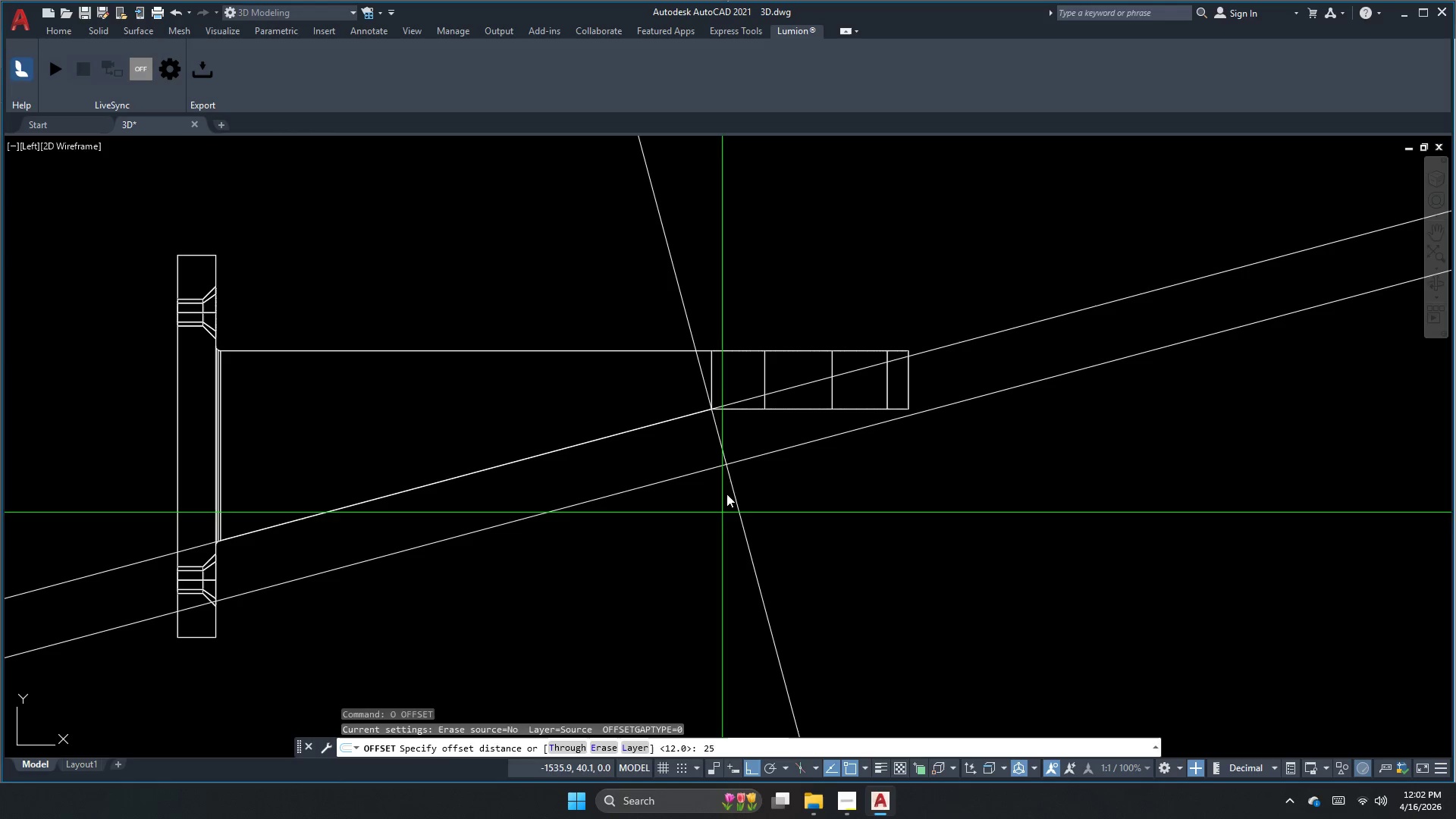 
key(NumpadEnter)
 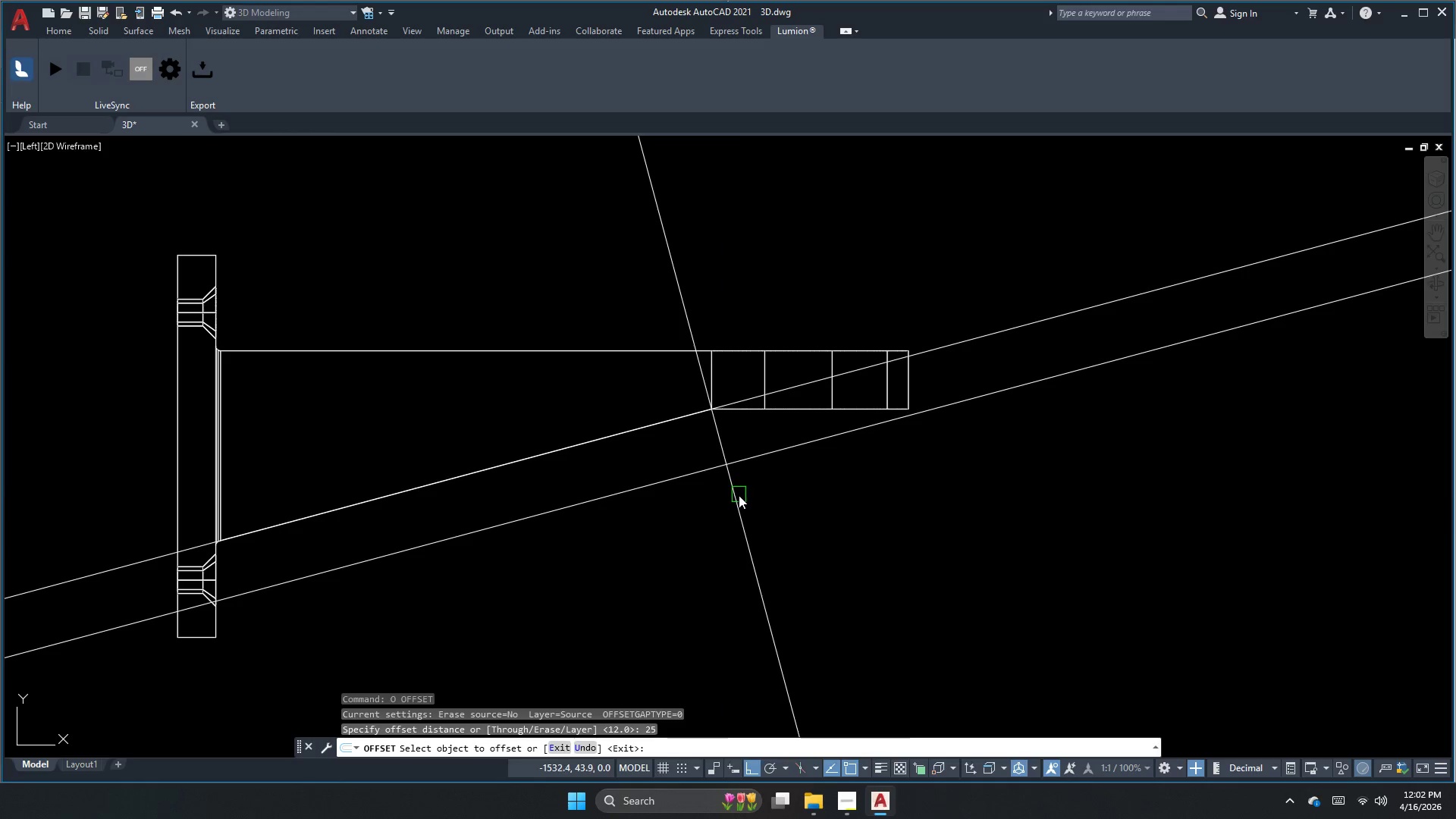 
left_click([739, 496])
 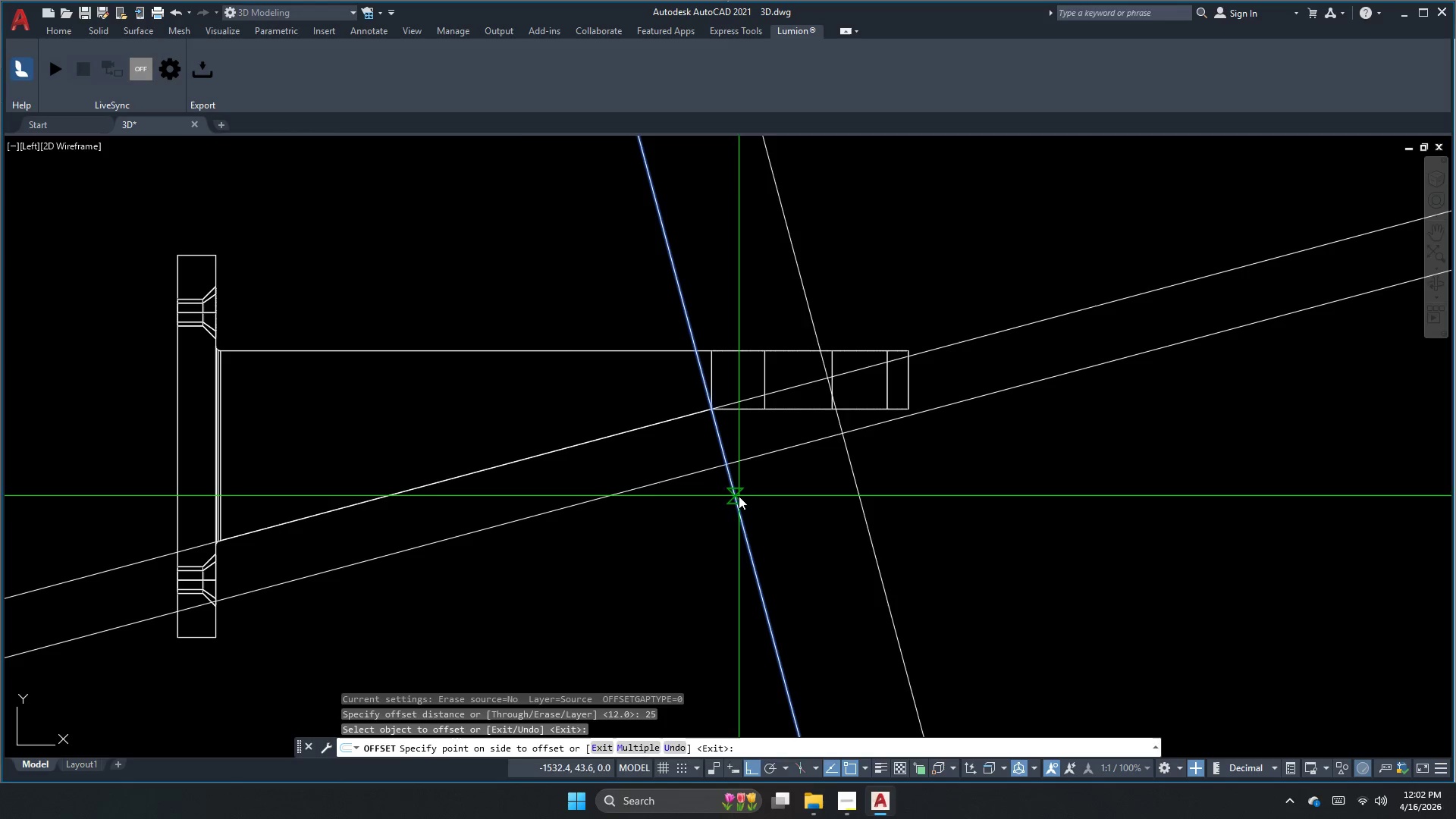 
left_click_drag(start_coordinate=[739, 496], to_coordinate=[732, 500])
 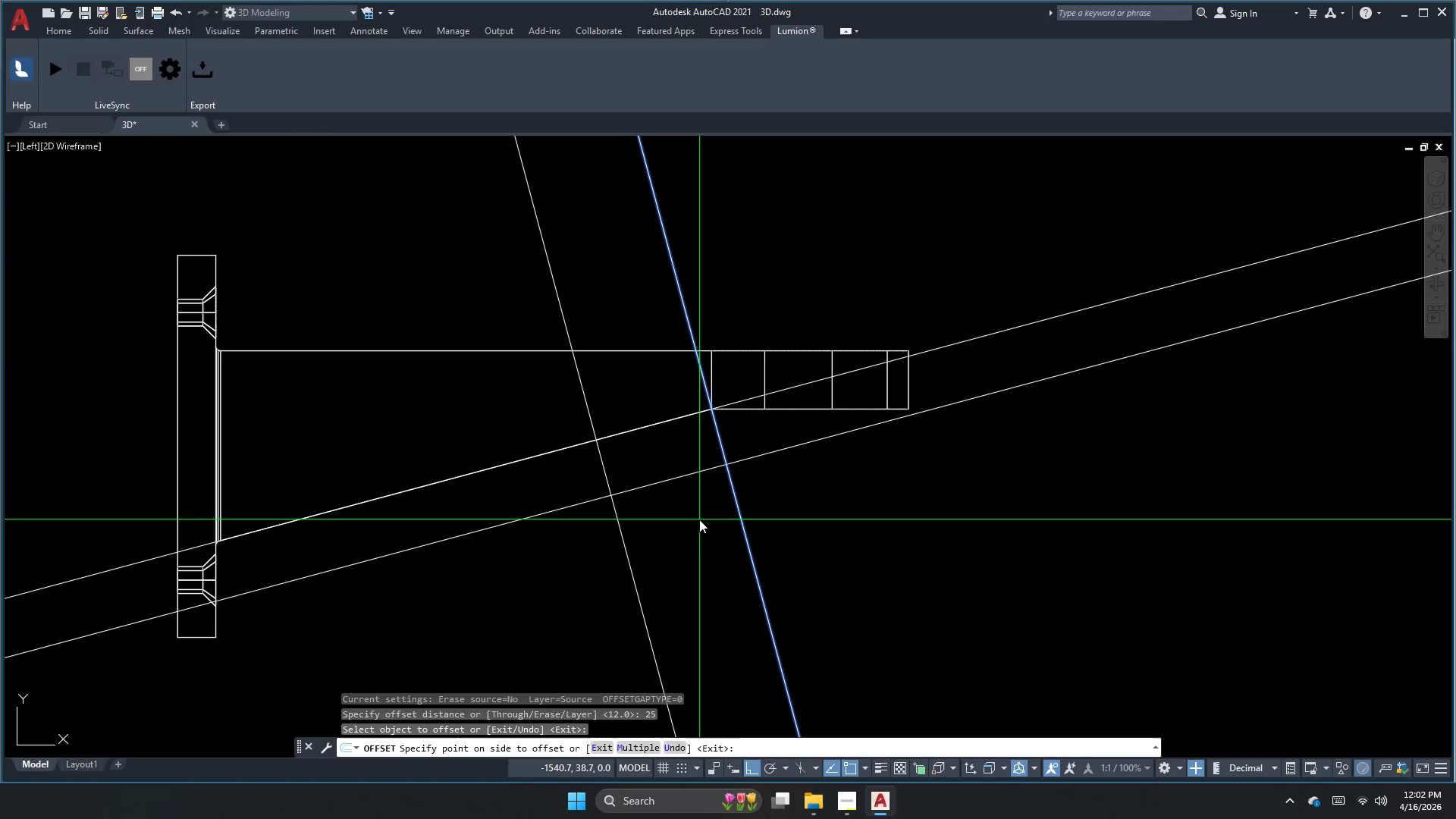 
key(Escape)
 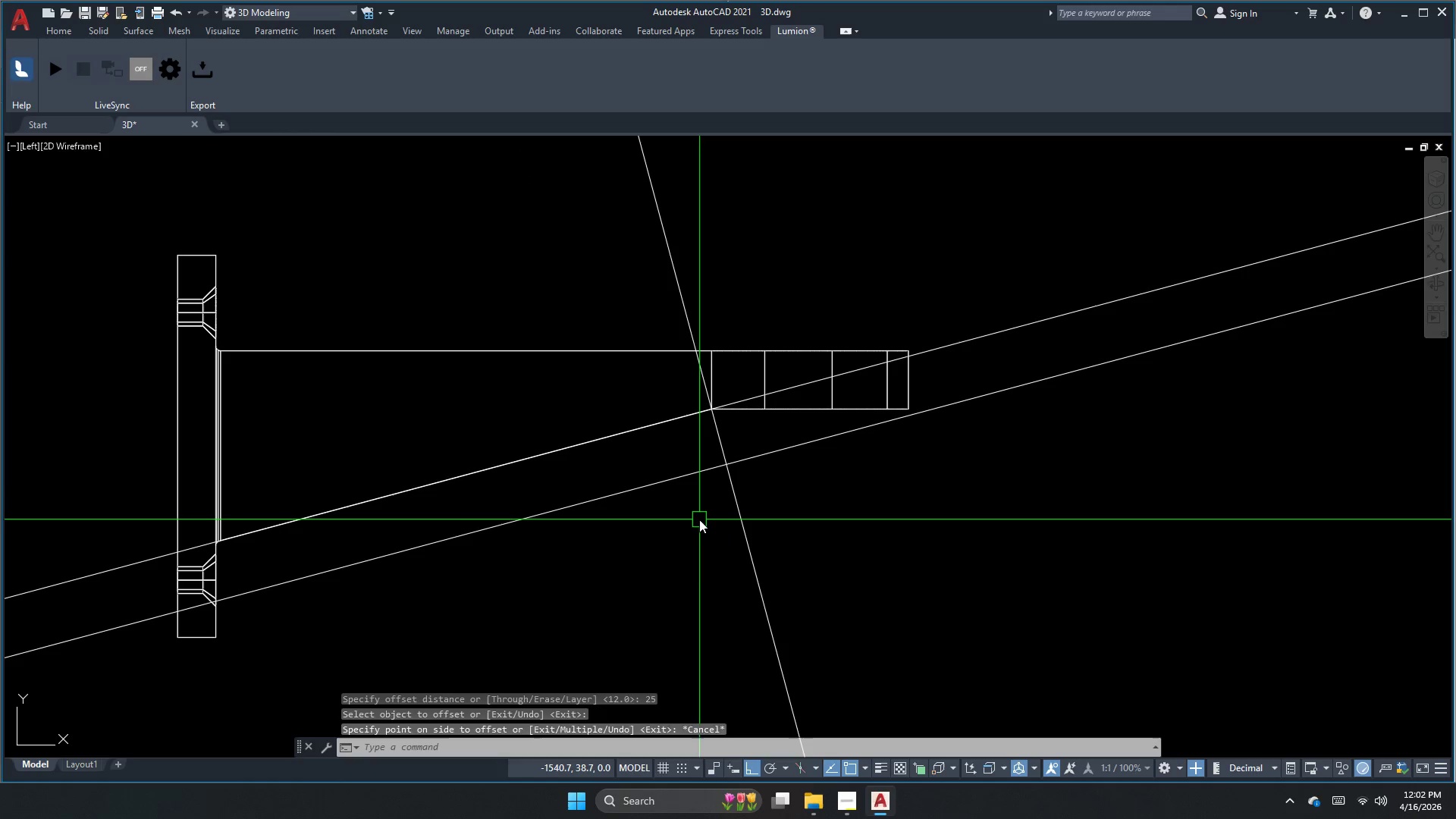 
key(Escape)
 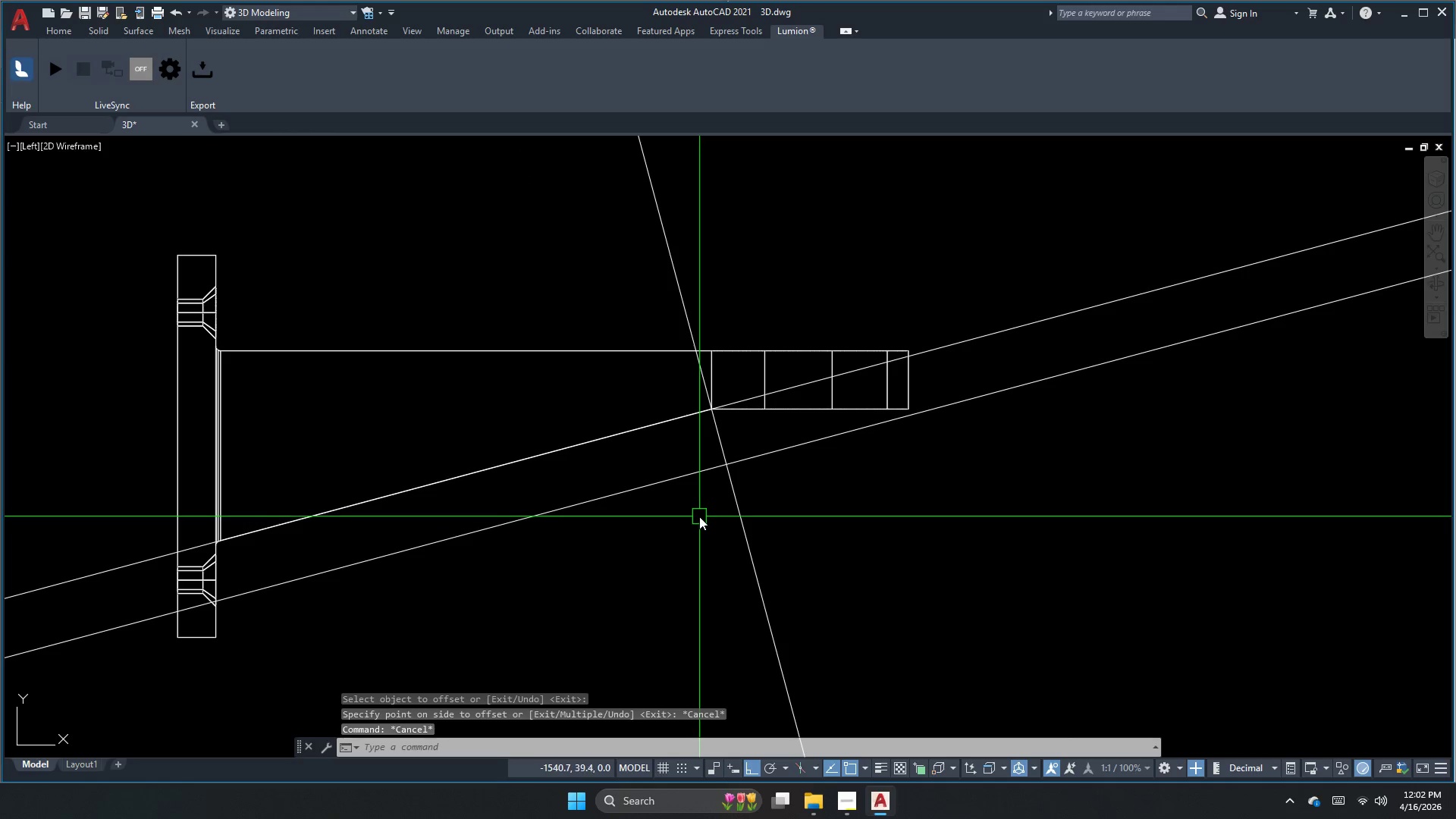 
key(O)
 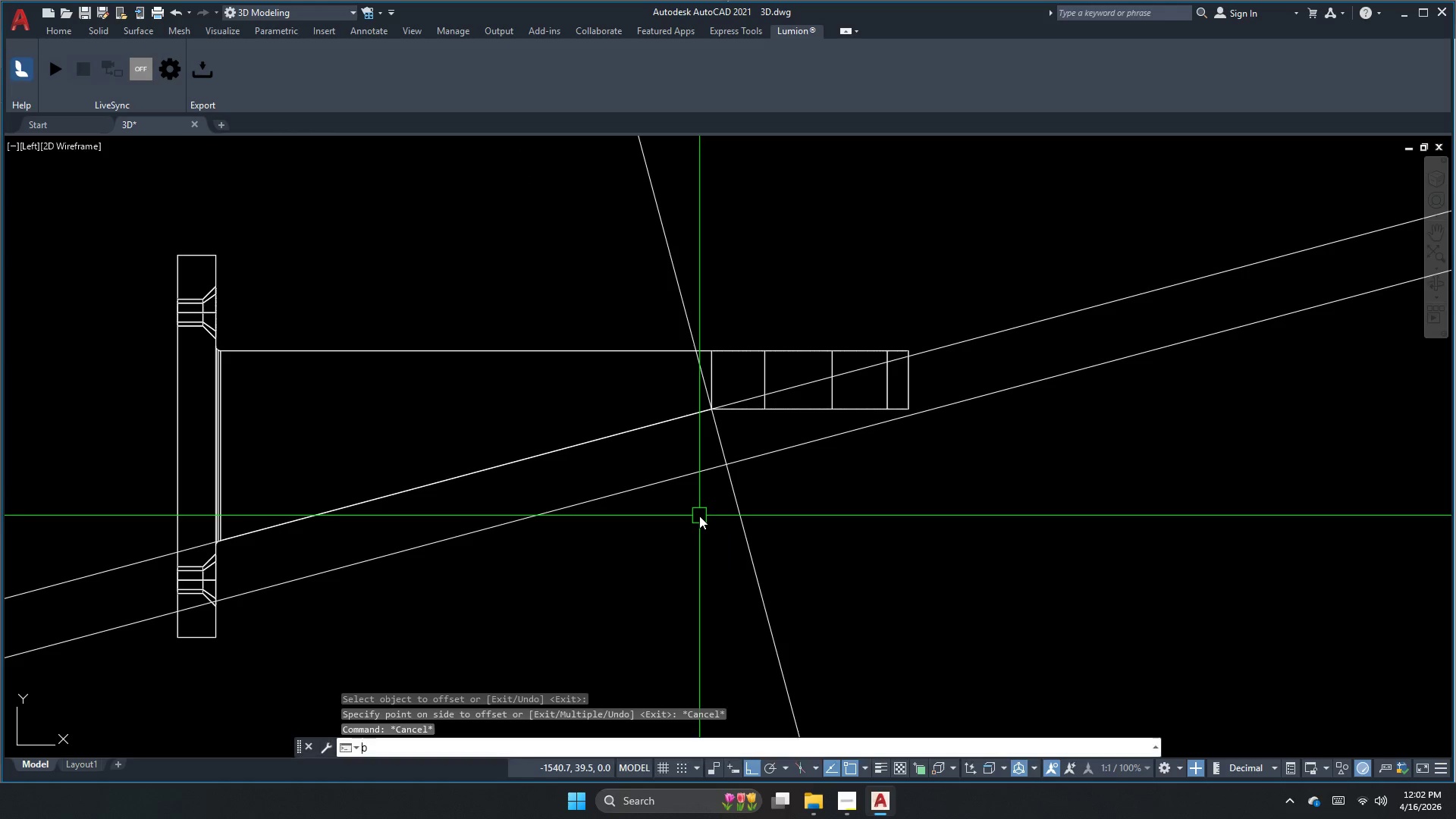 
key(Space)
 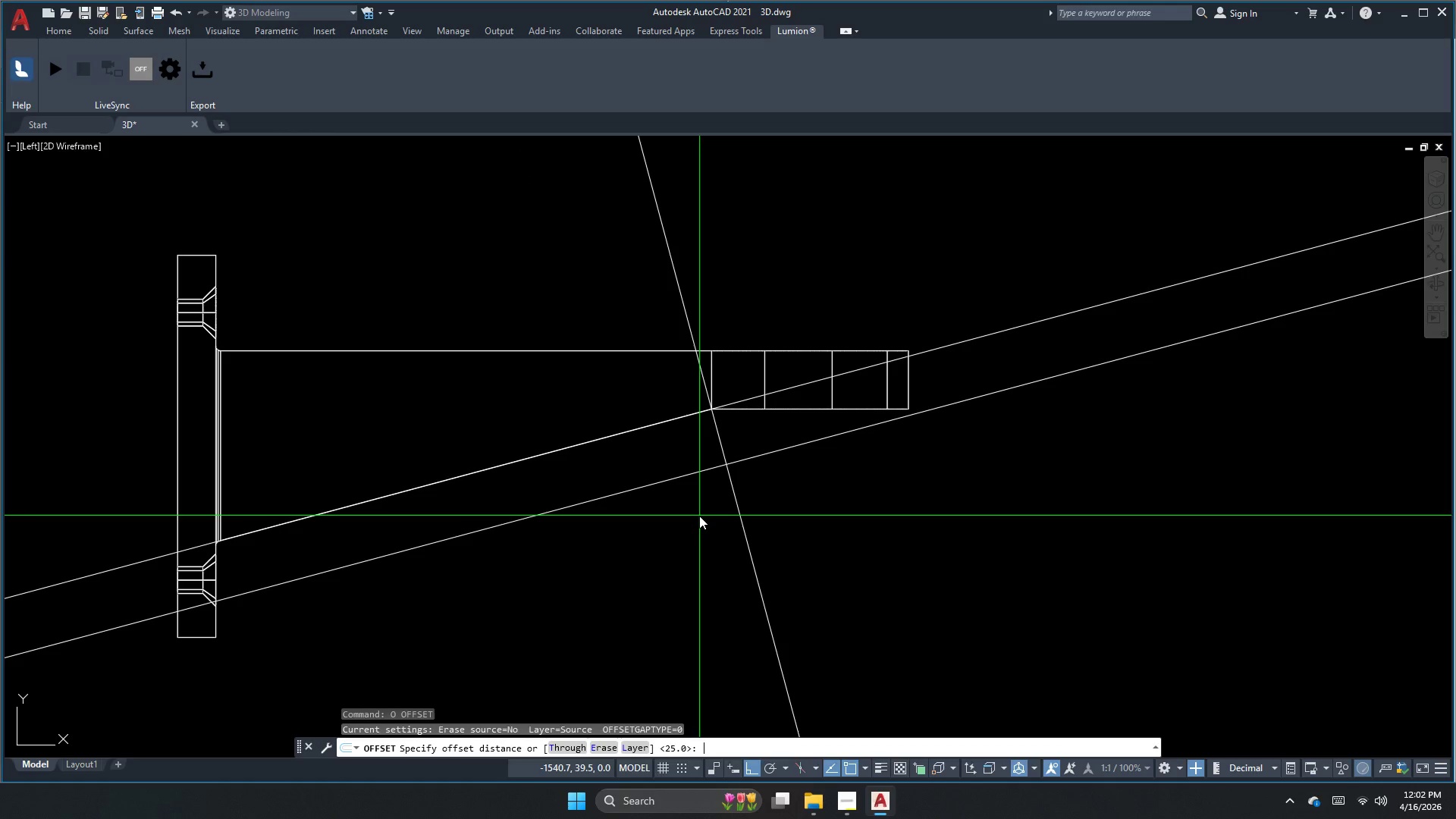 
key(Numpad5)
 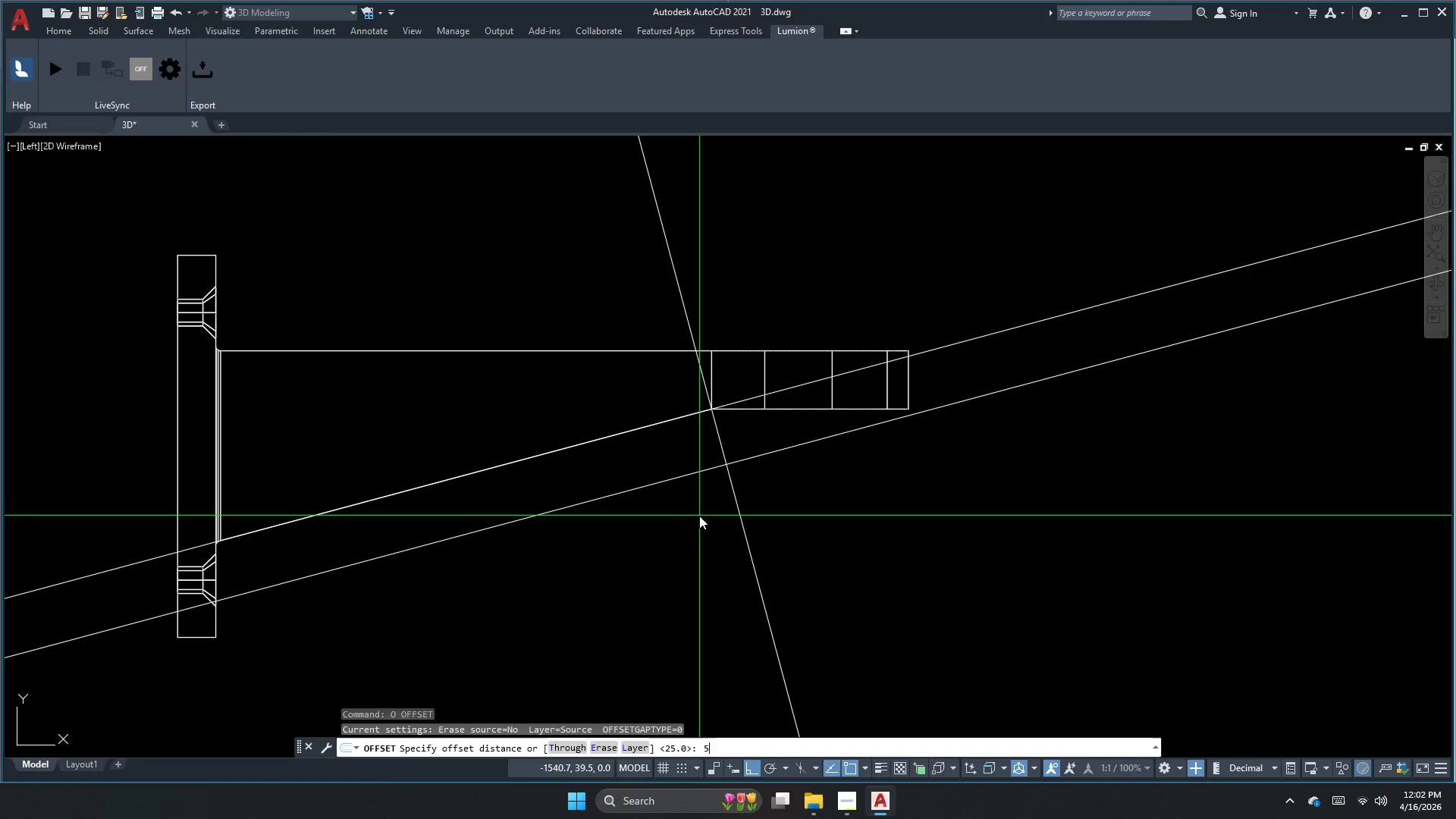 
key(Numpad0)
 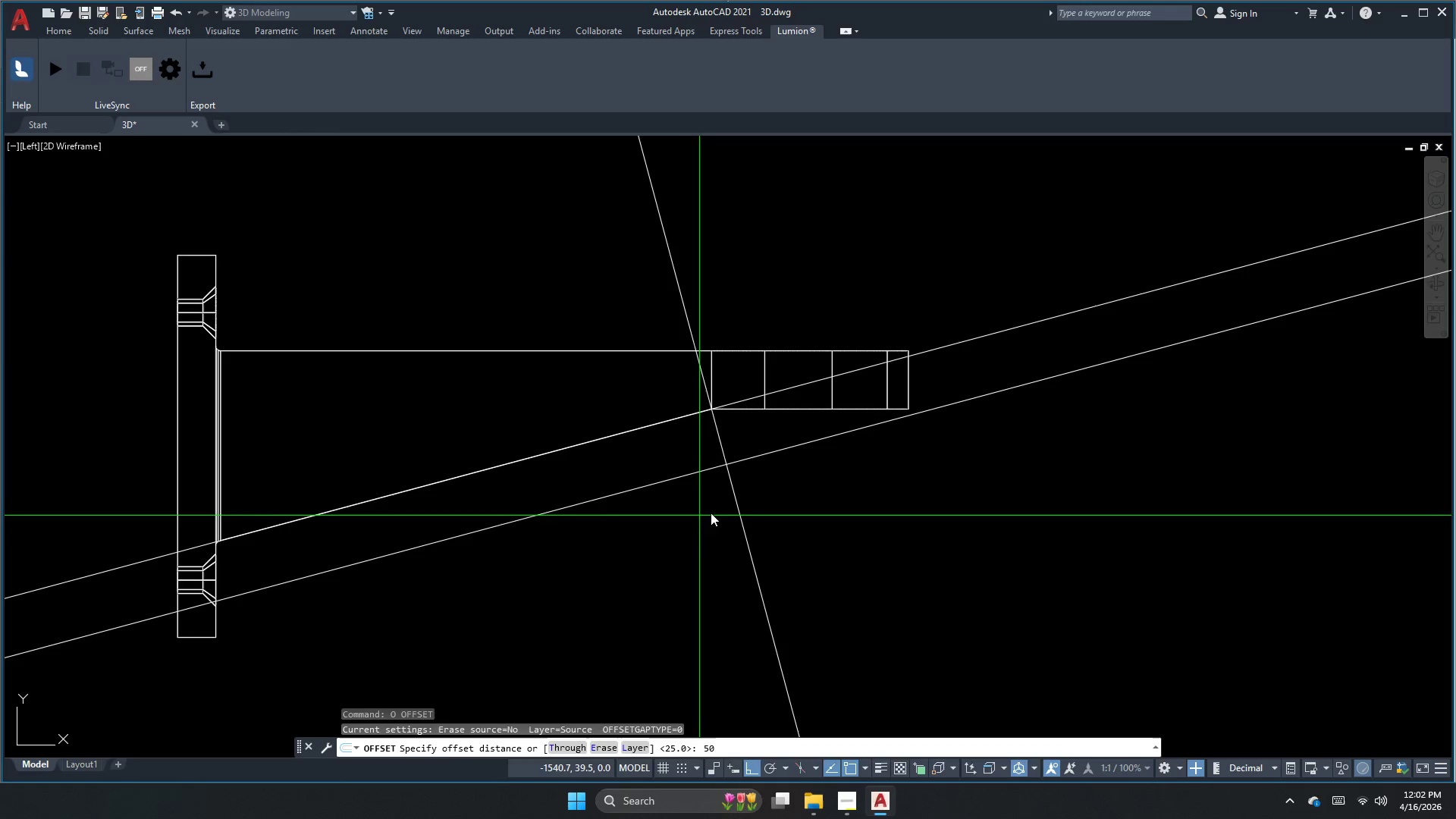 
key(NumpadEnter)
key(Escape)
type(rec r )
 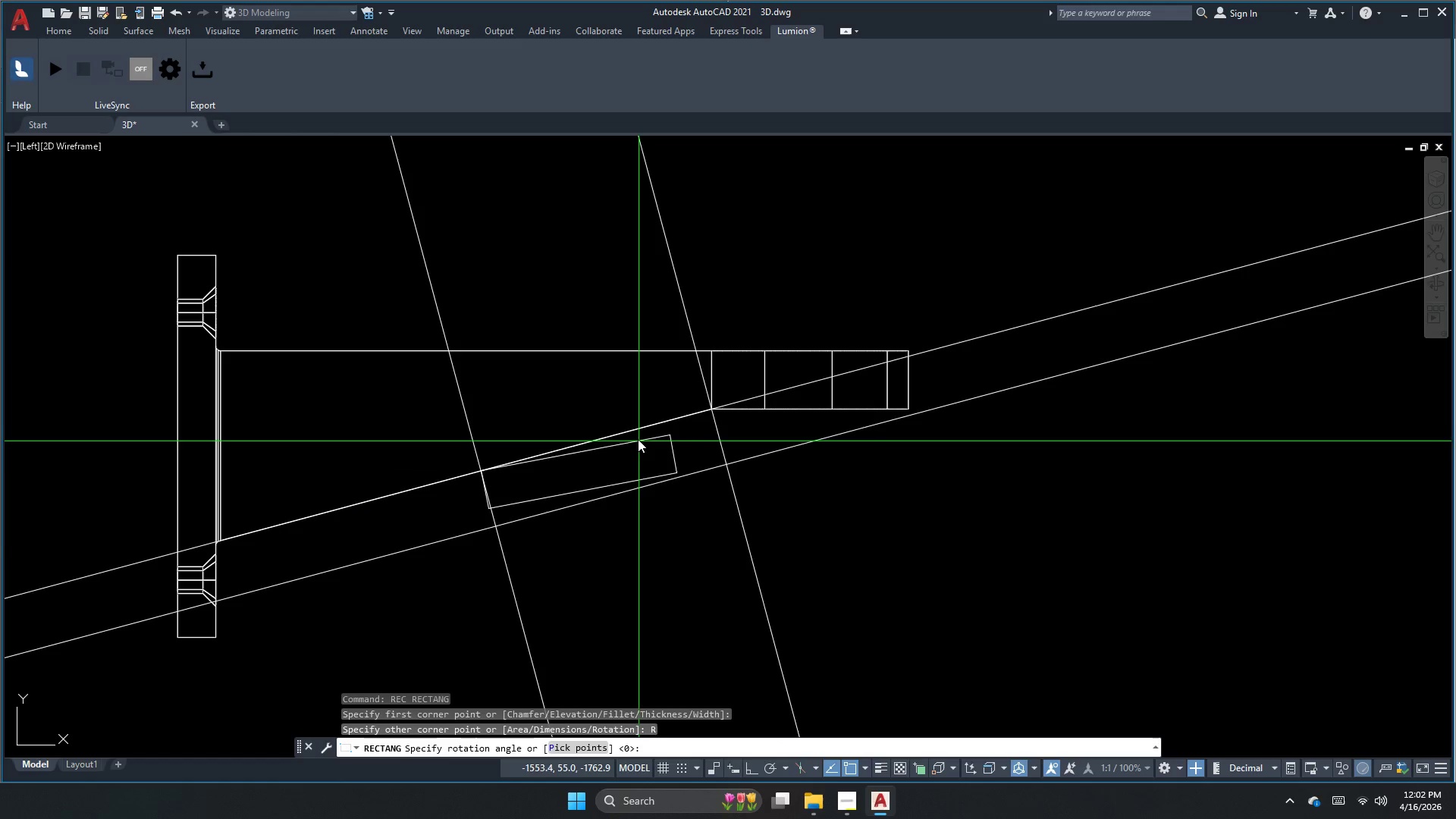 
left_click_drag(start_coordinate=[734, 504], to_coordinate=[725, 509])
 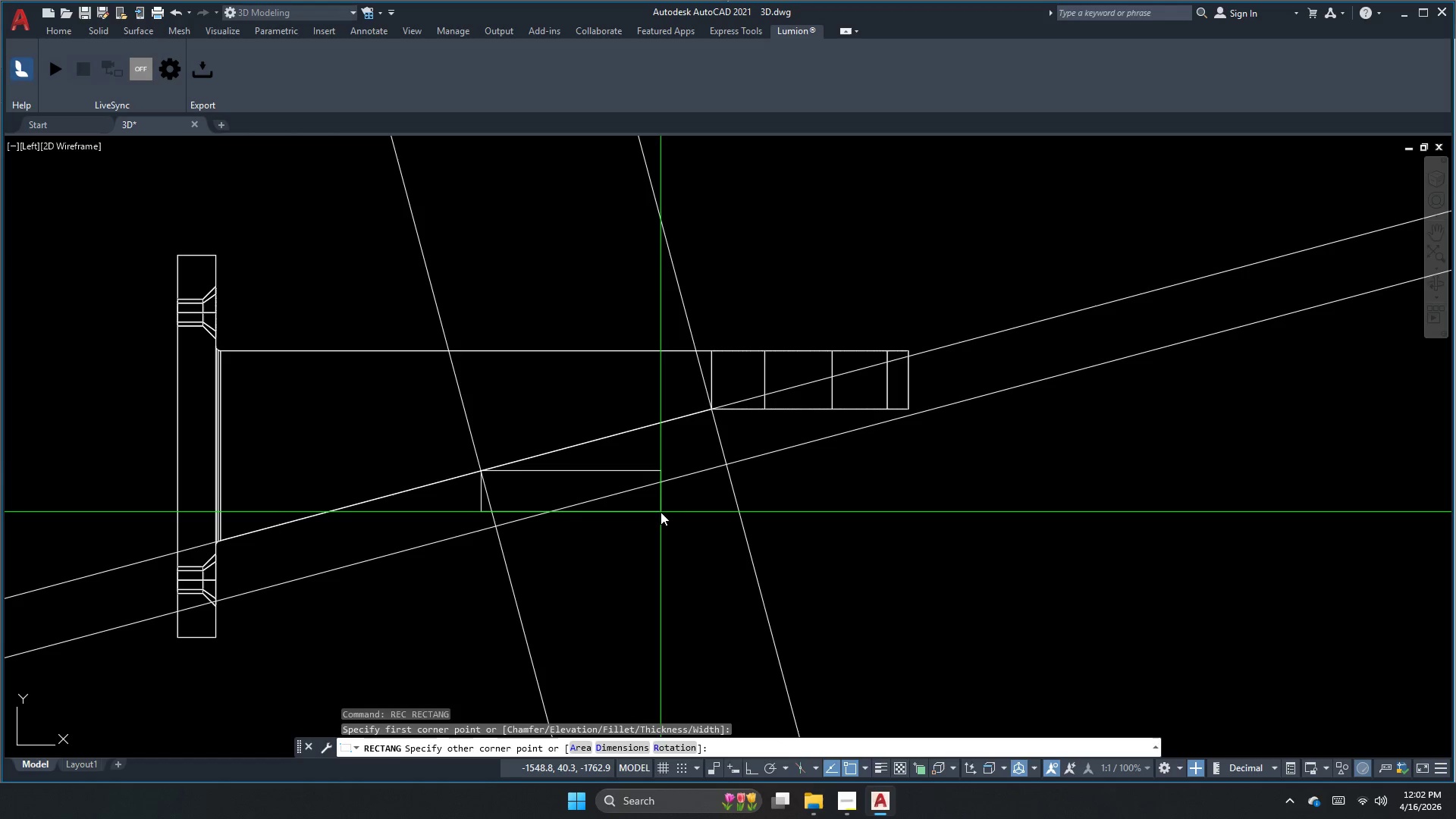 
left_click([636, 433])
 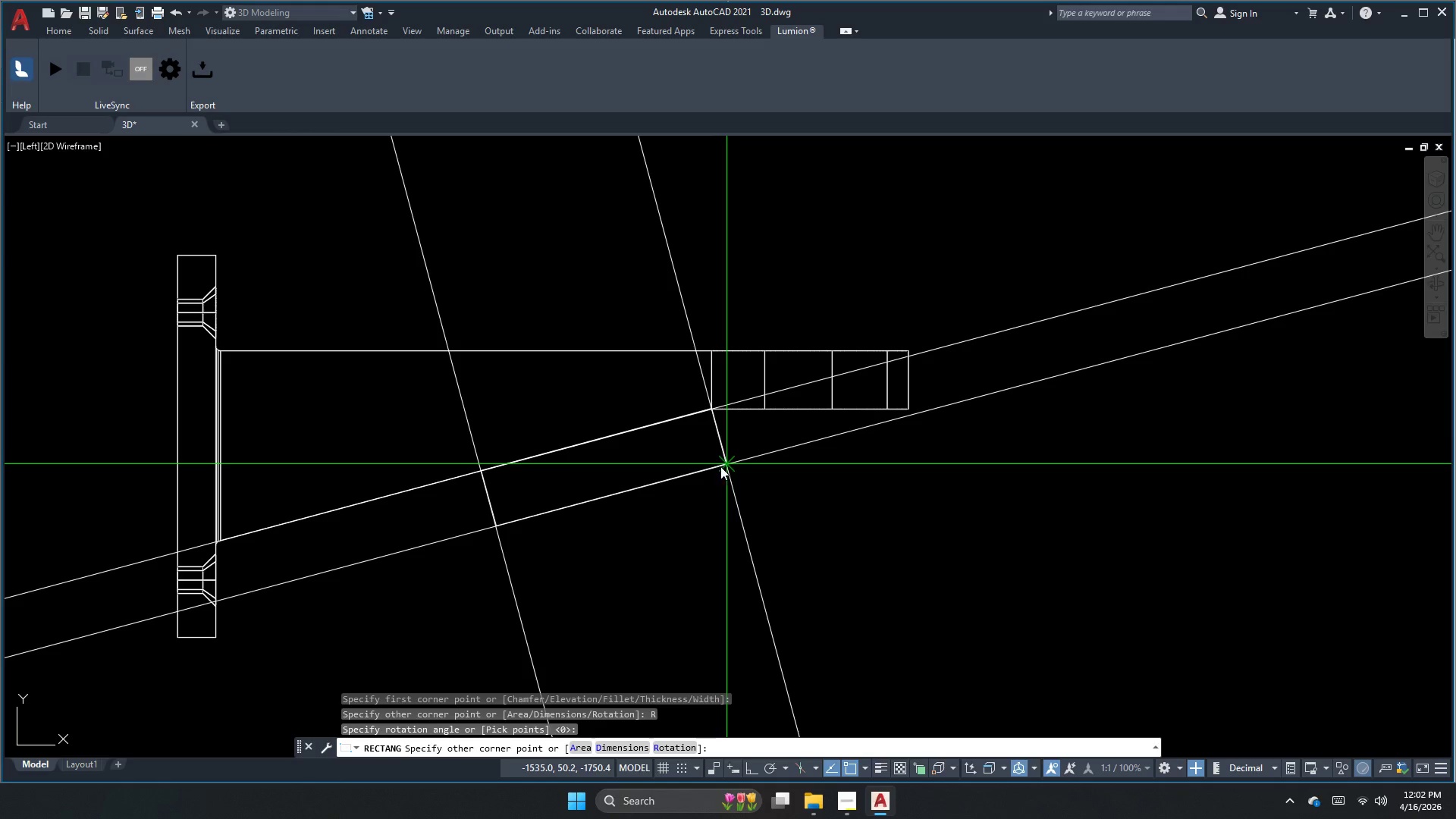 
left_click([723, 464])
 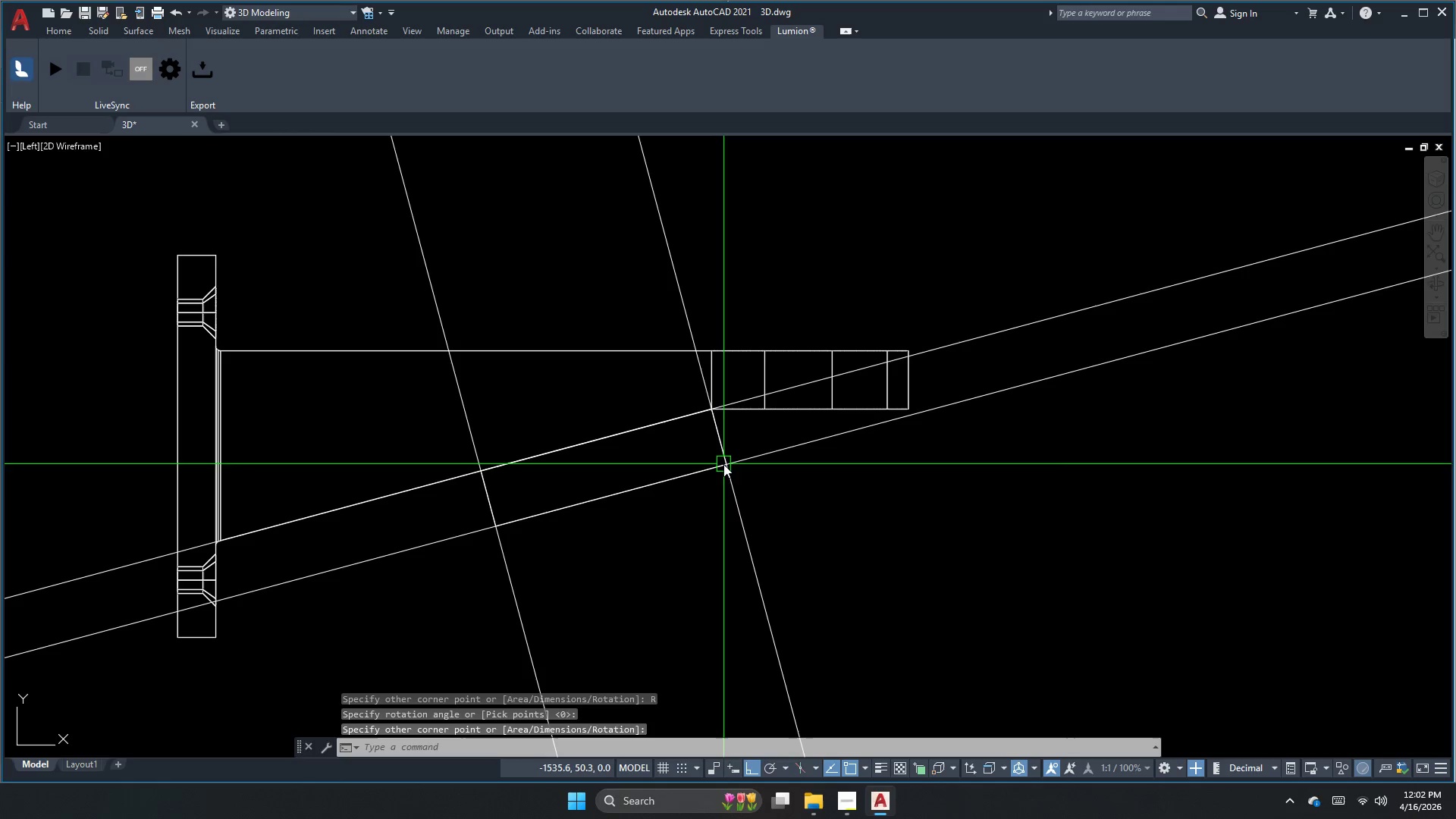 
key(Escape)
 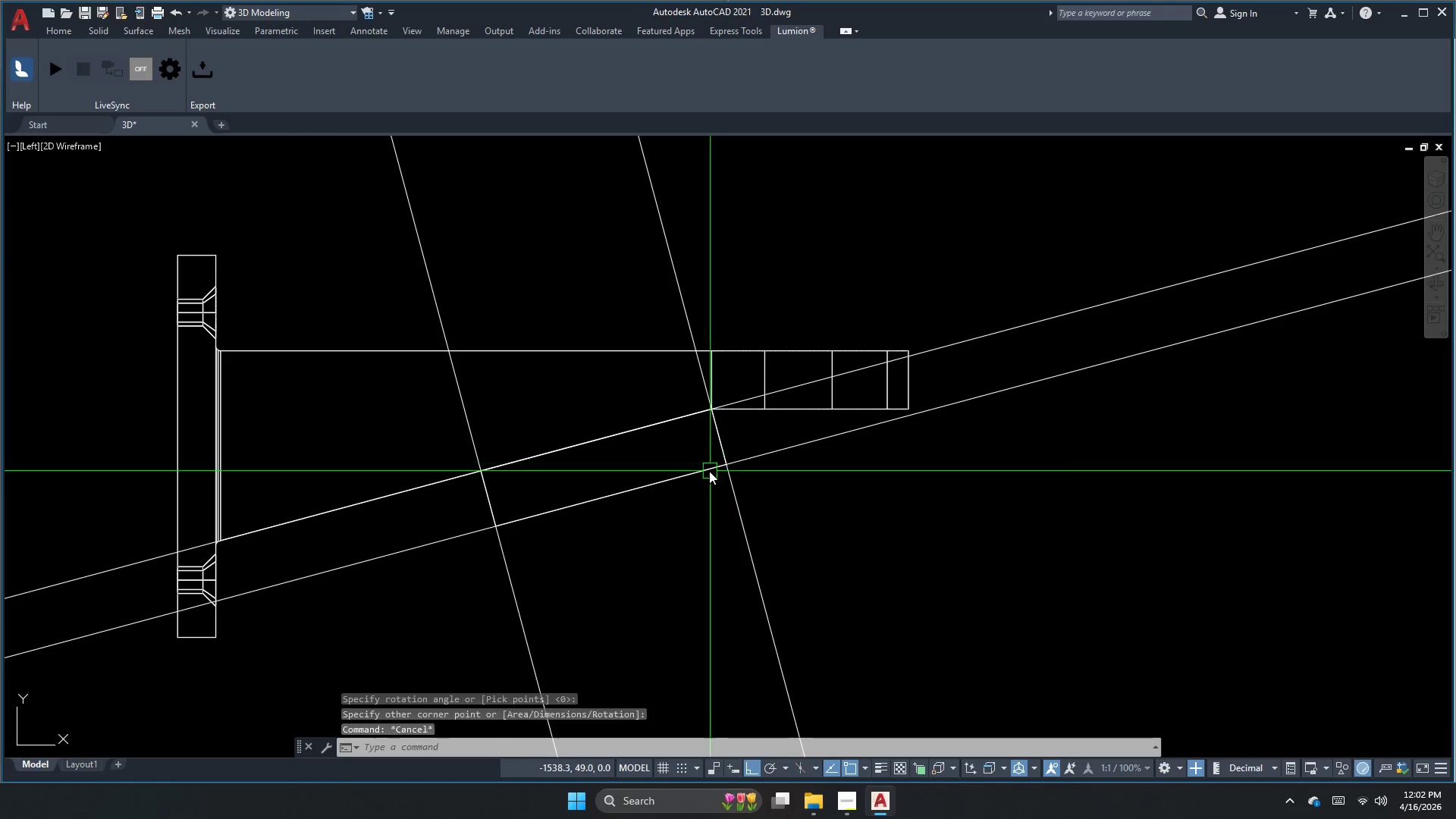 
double_click([707, 472])
 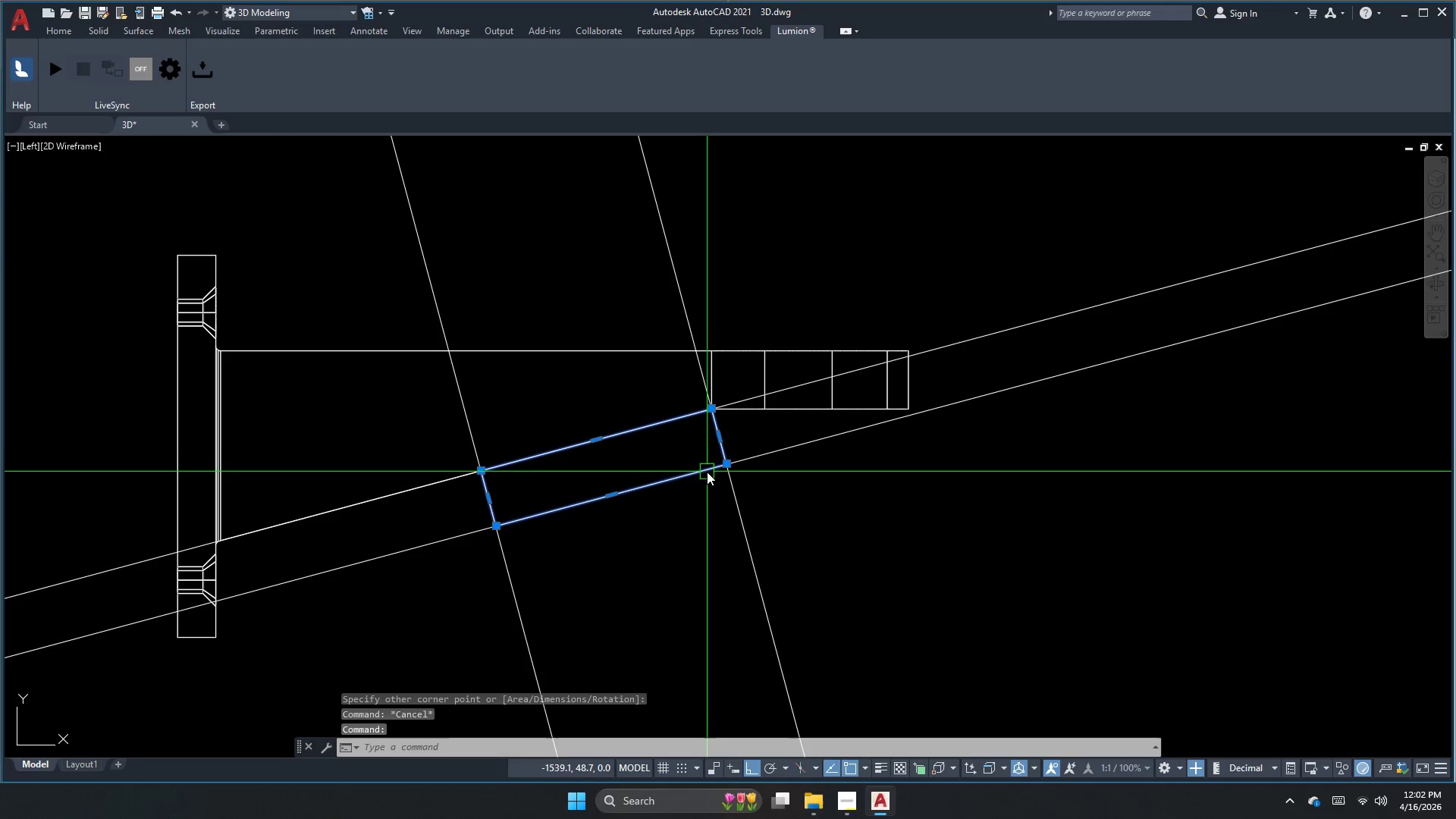 
key(M)
 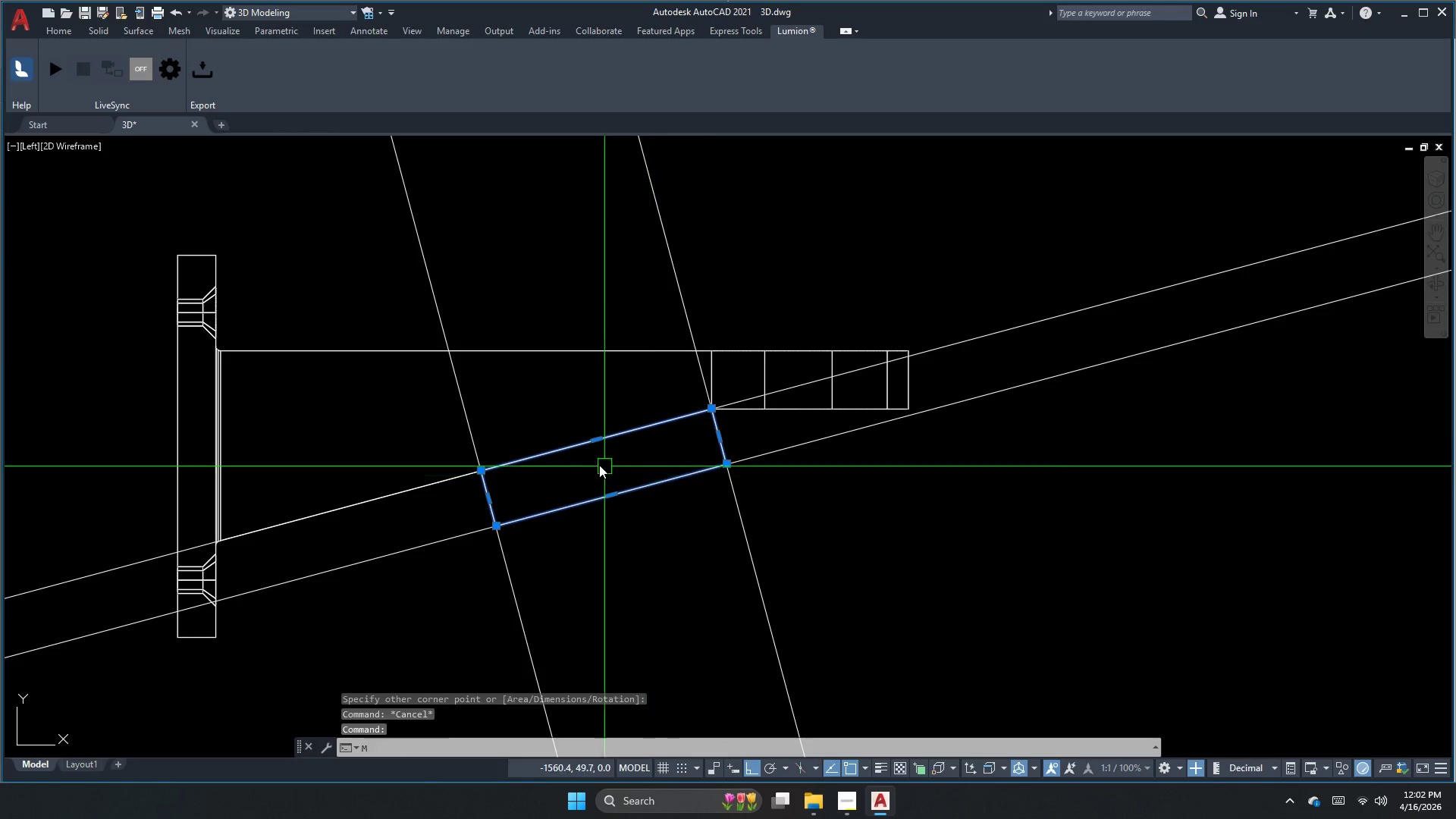 
key(Space)
 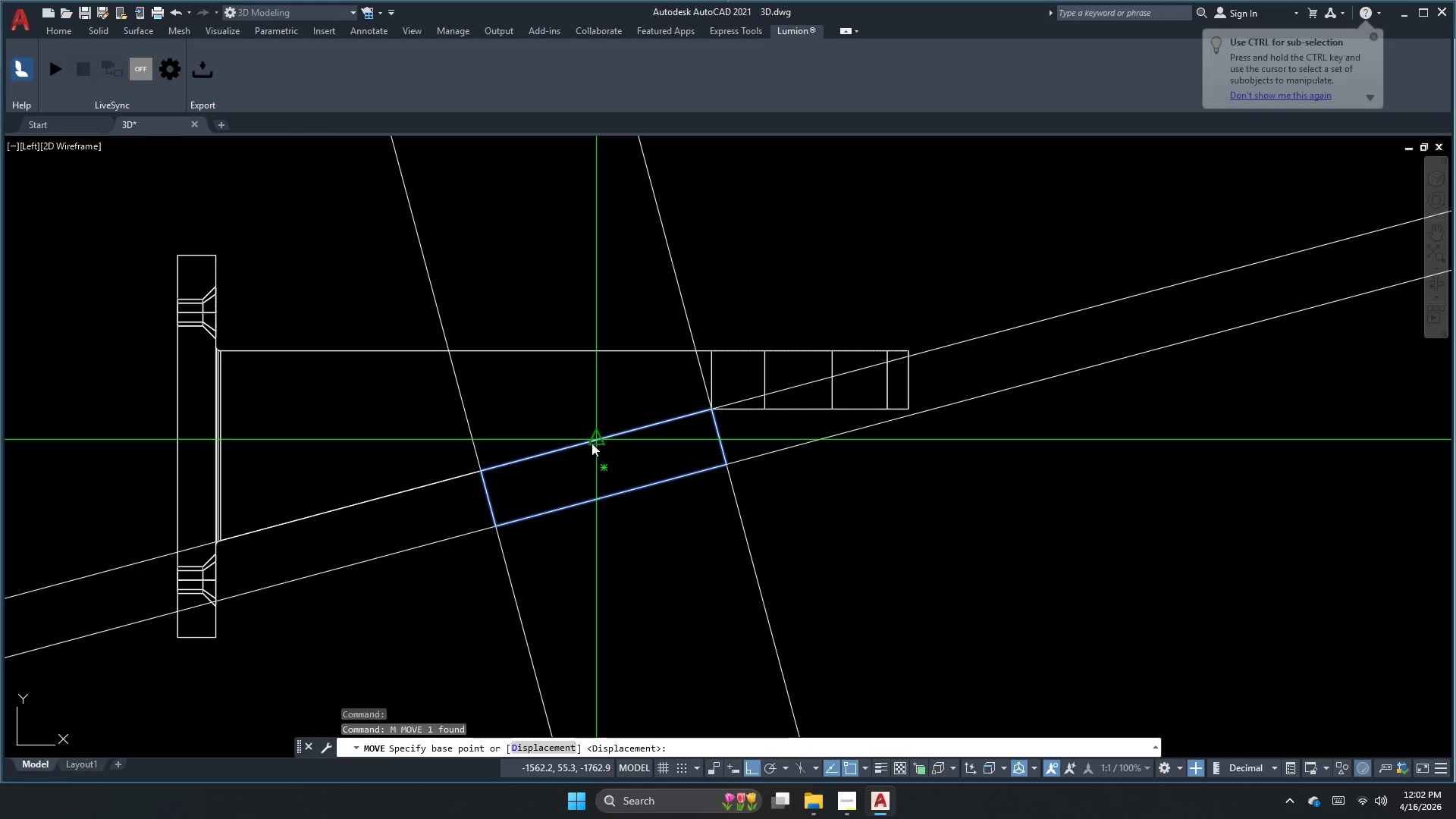 
left_click_drag(start_coordinate=[595, 440], to_coordinate=[590, 441])
 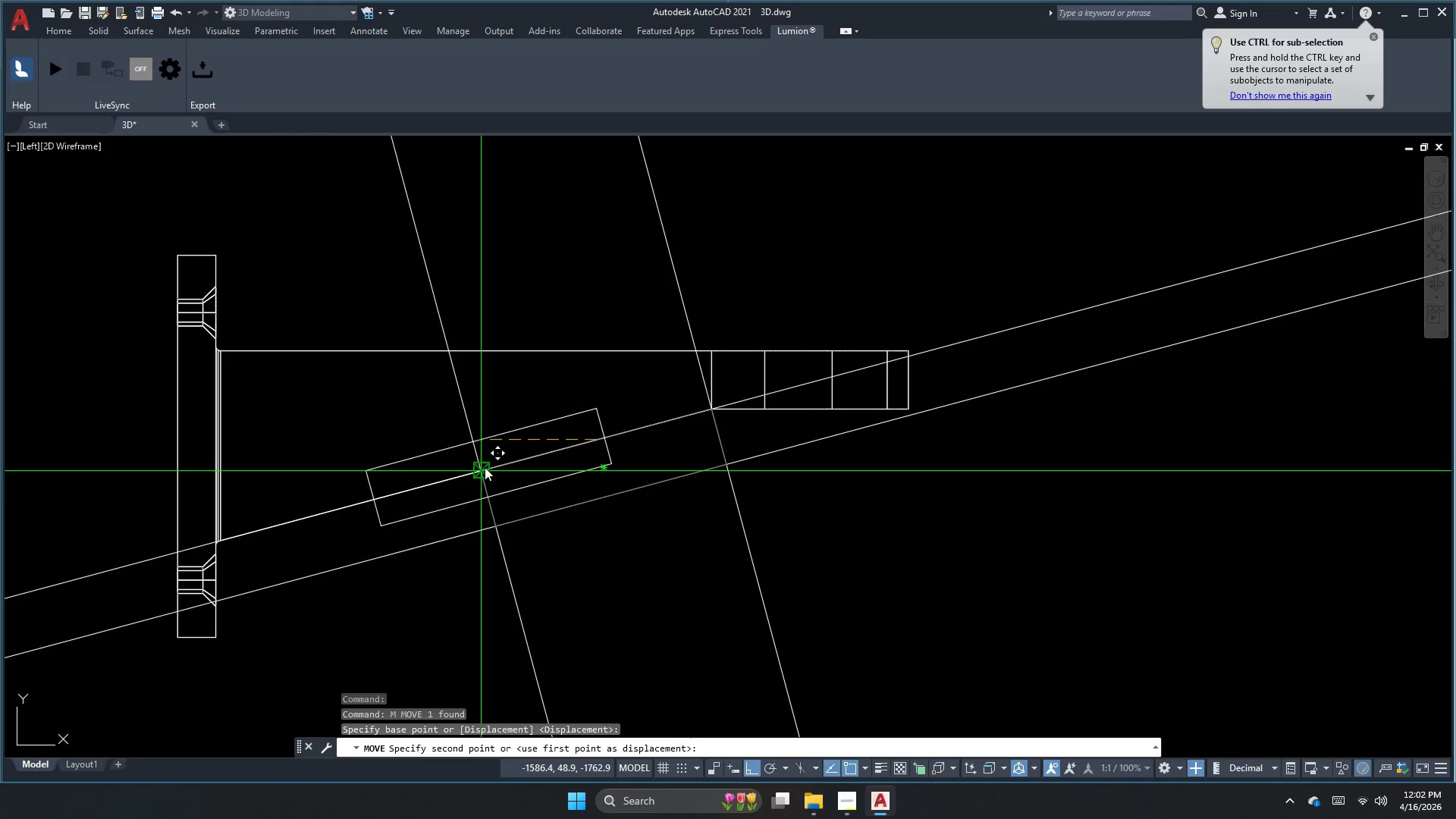 
left_click([484, 467])
 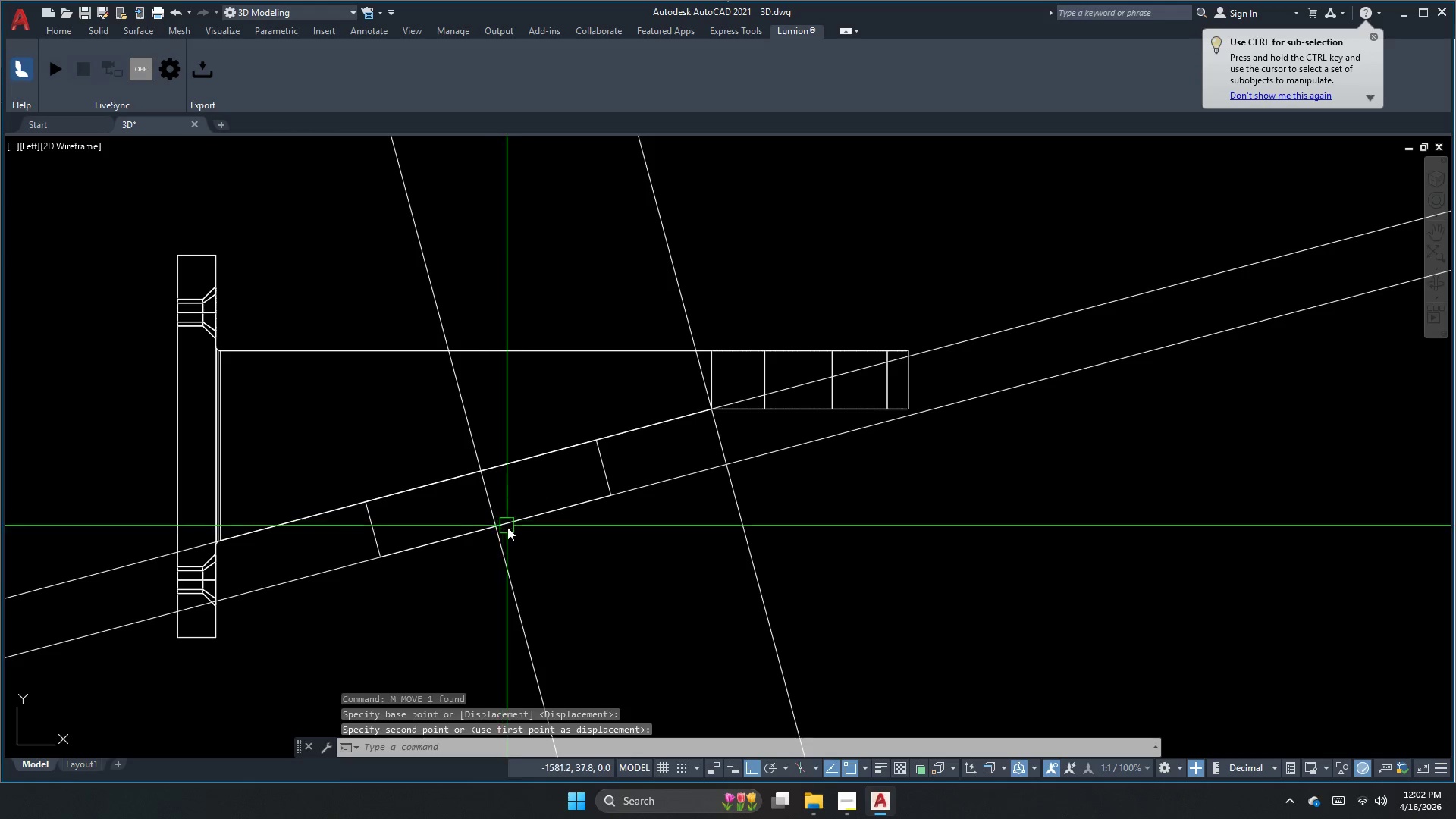 
key(Escape)
 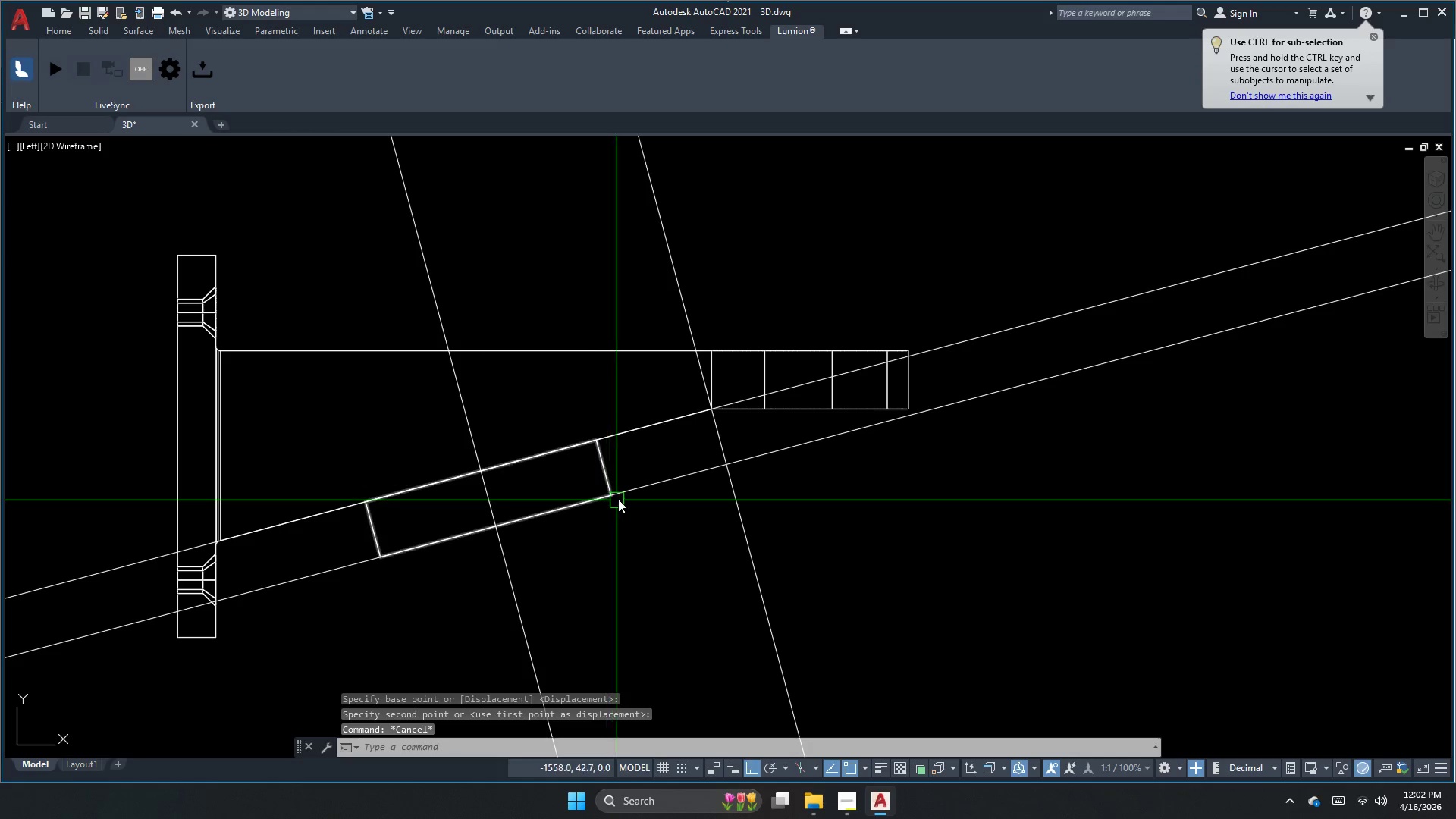 
left_click([640, 488])
 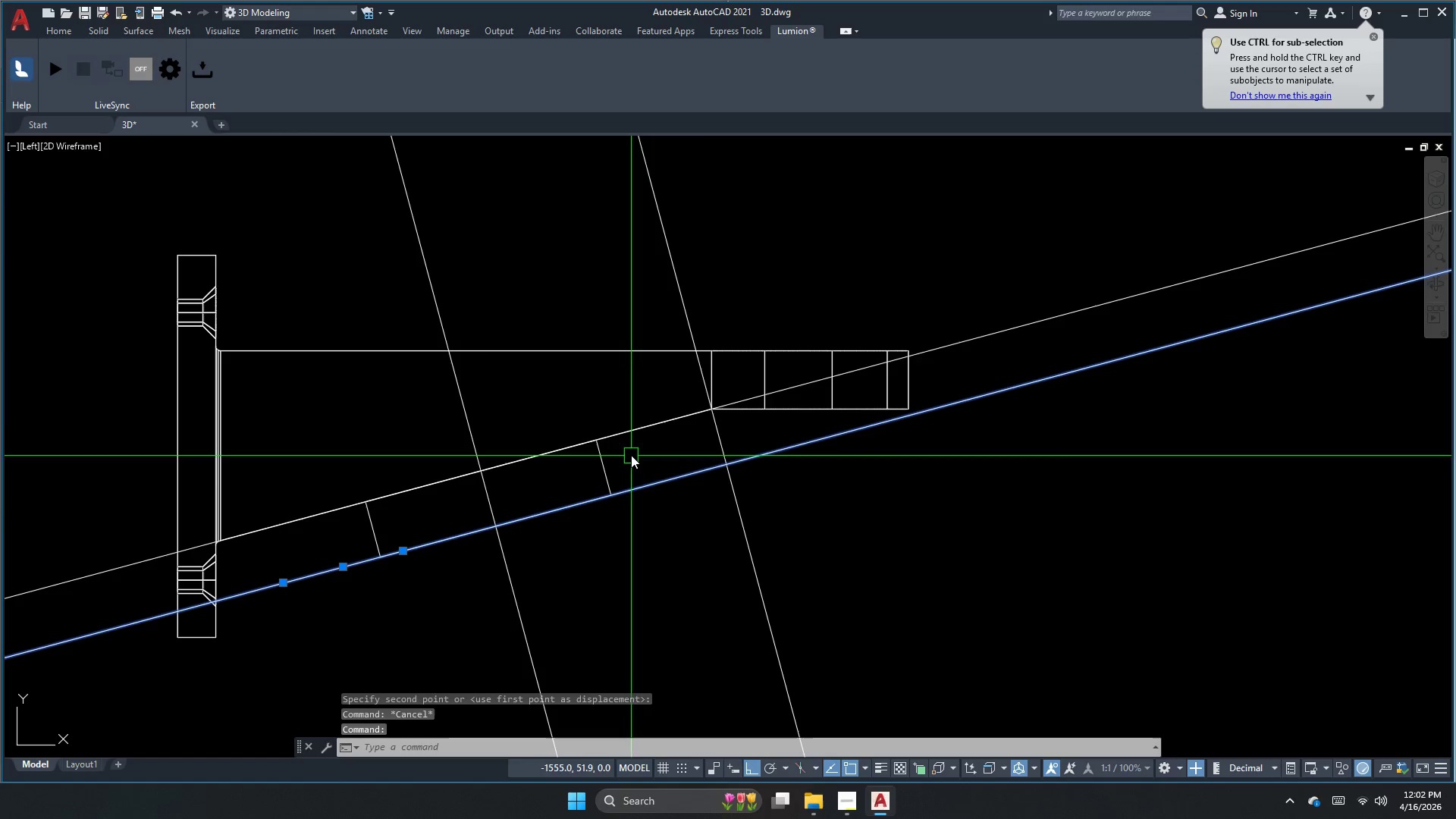 
key(Escape)
 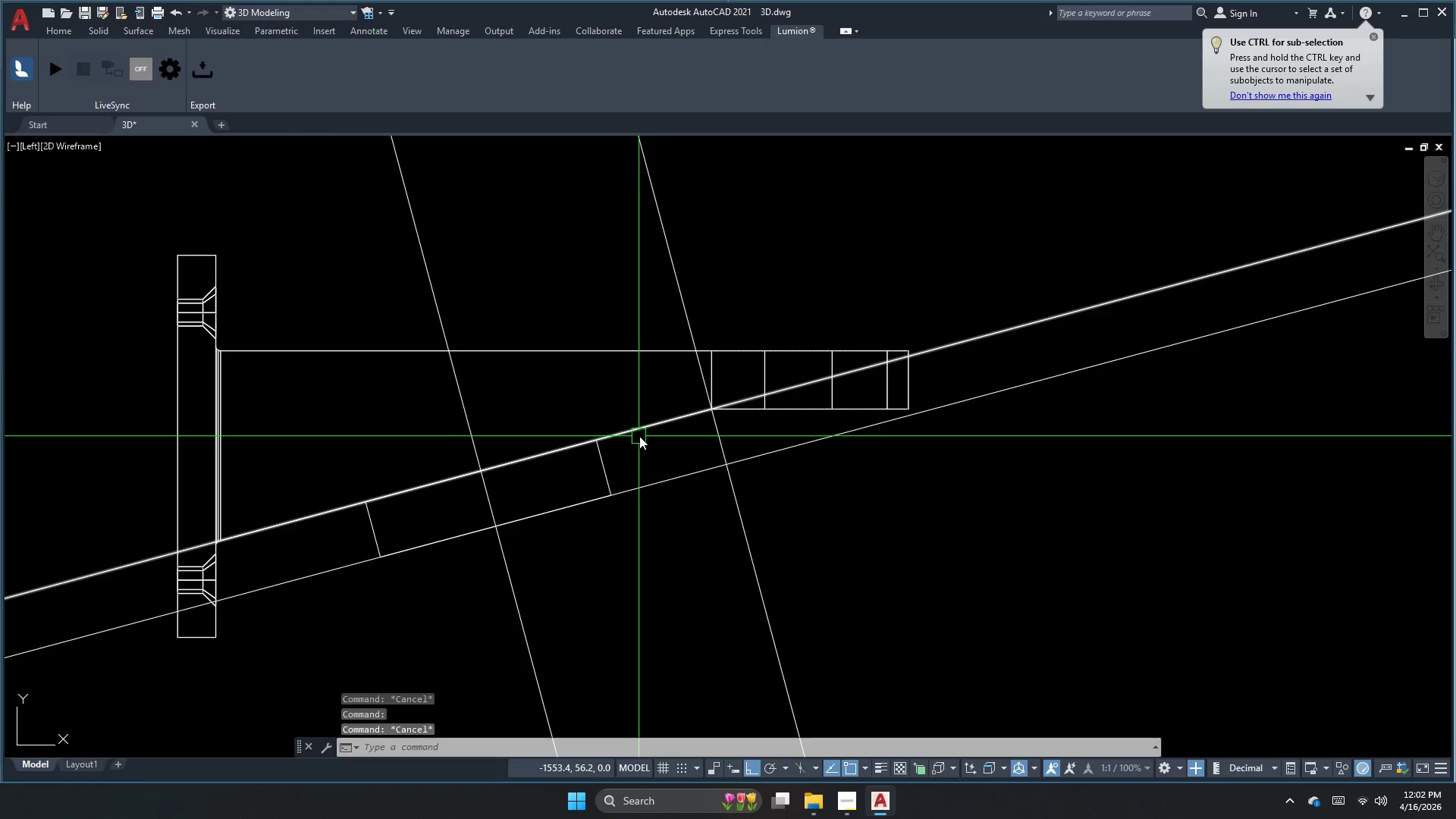 
left_click([645, 432])
 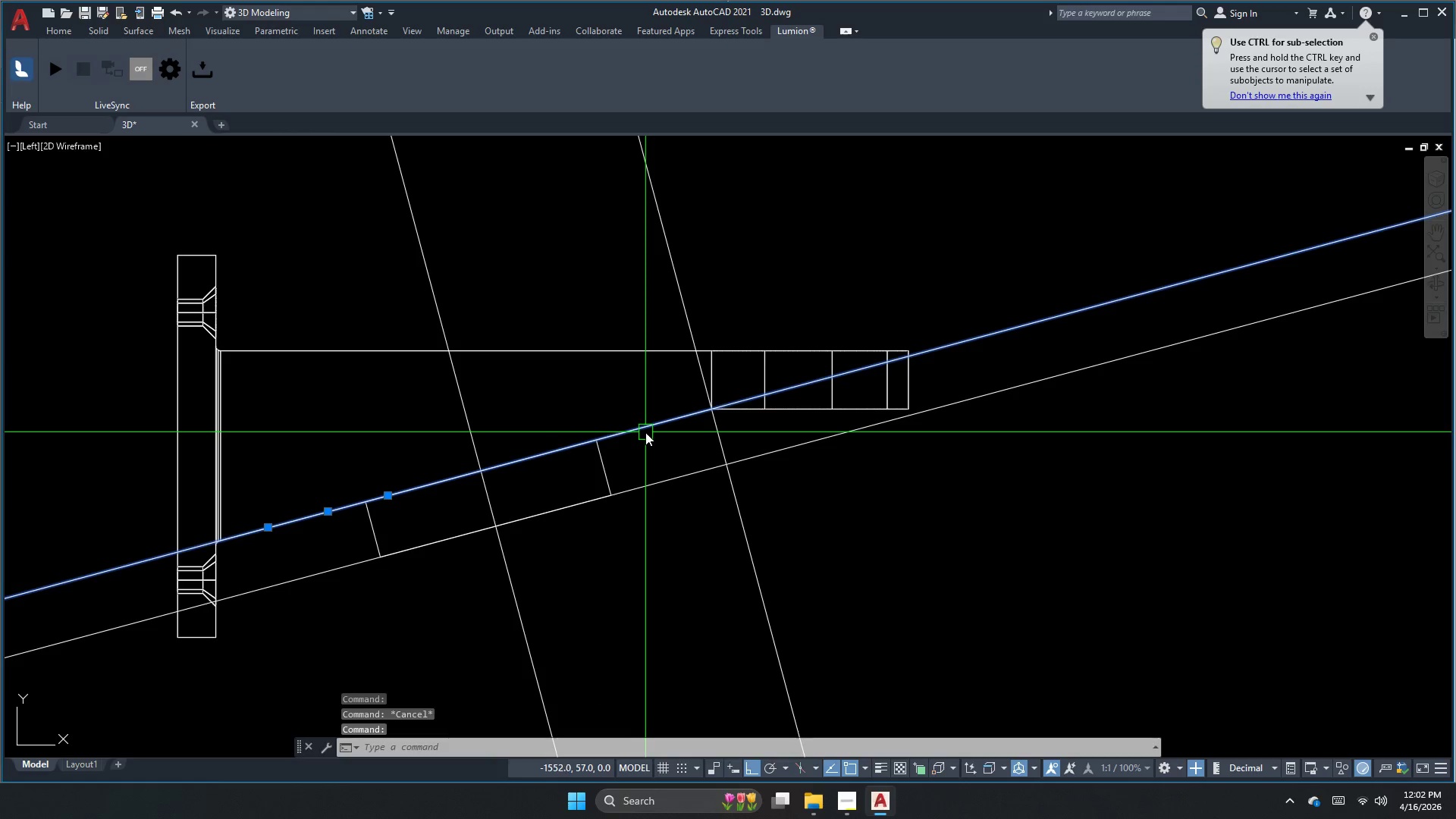 
key(E)
 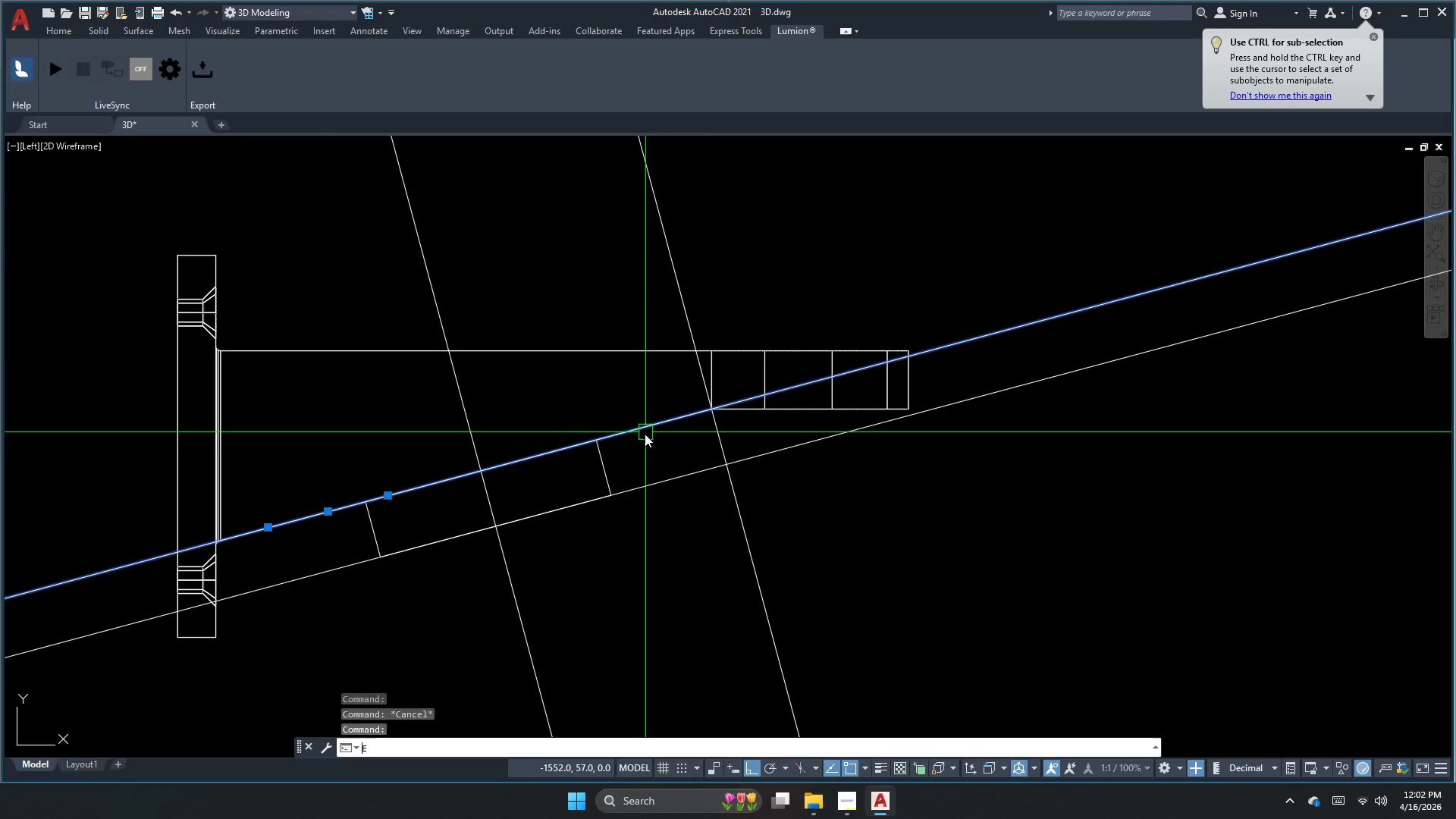 
key(Space)
 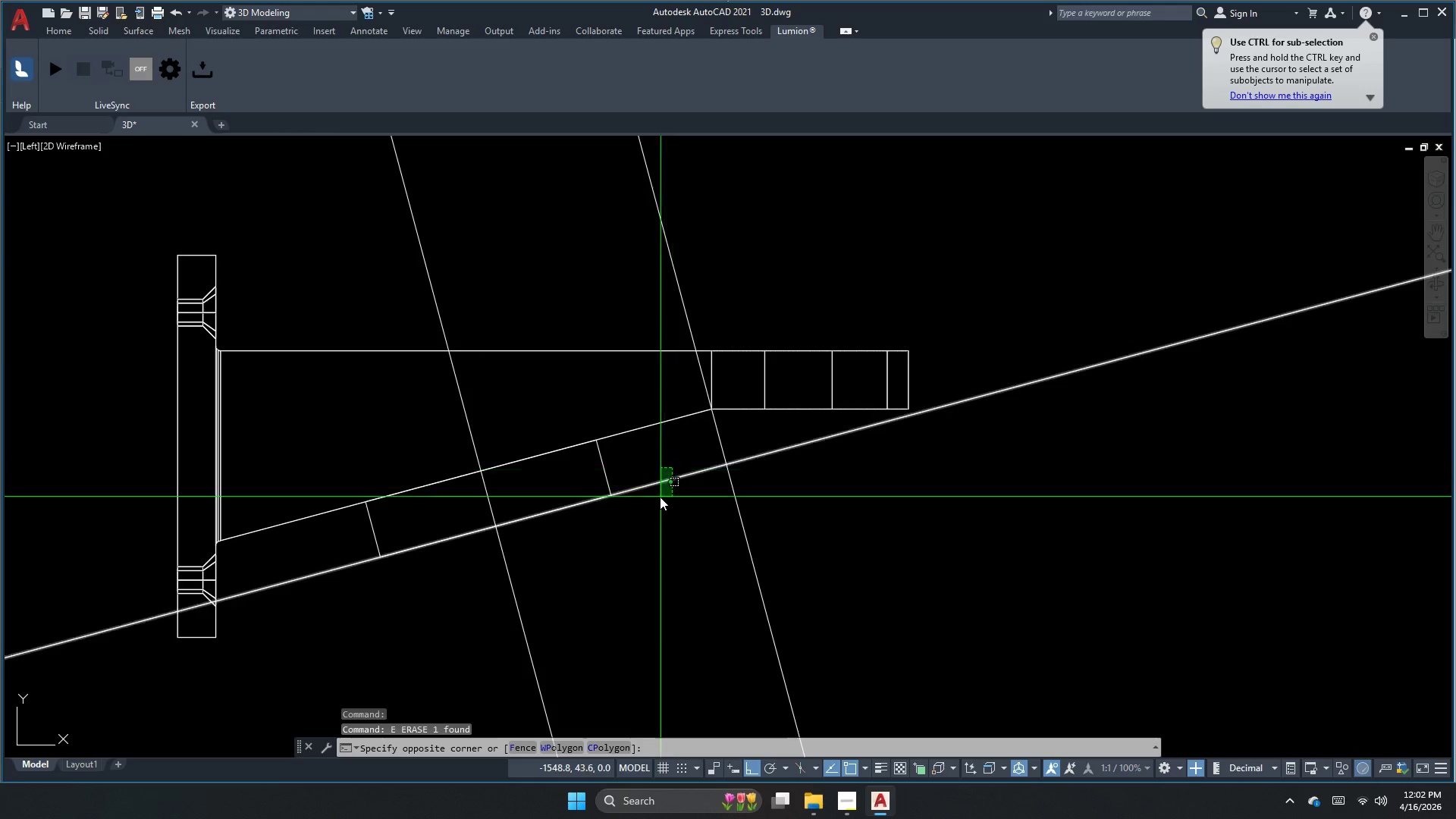 
key(Space)
 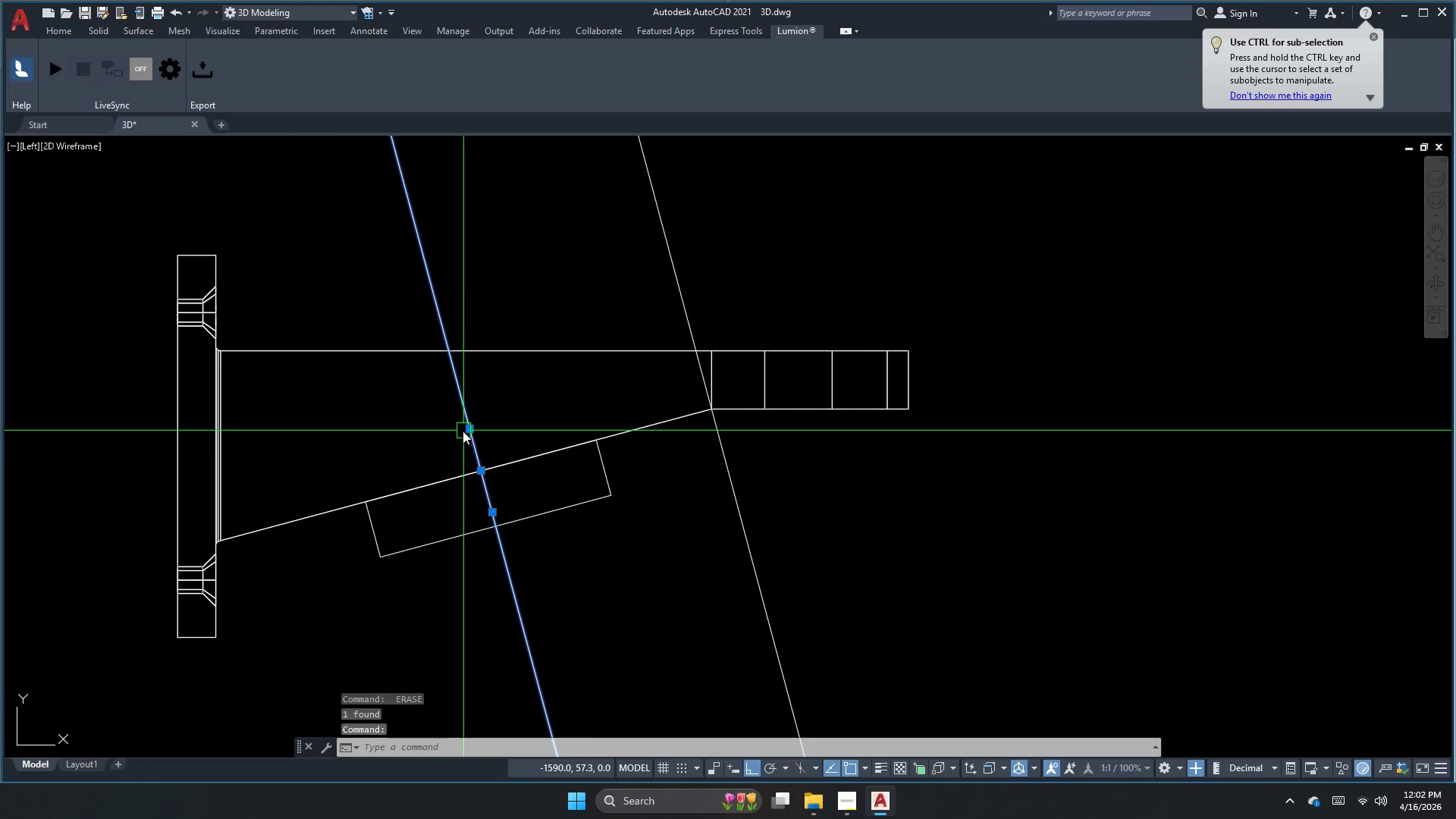 
key(Space)
 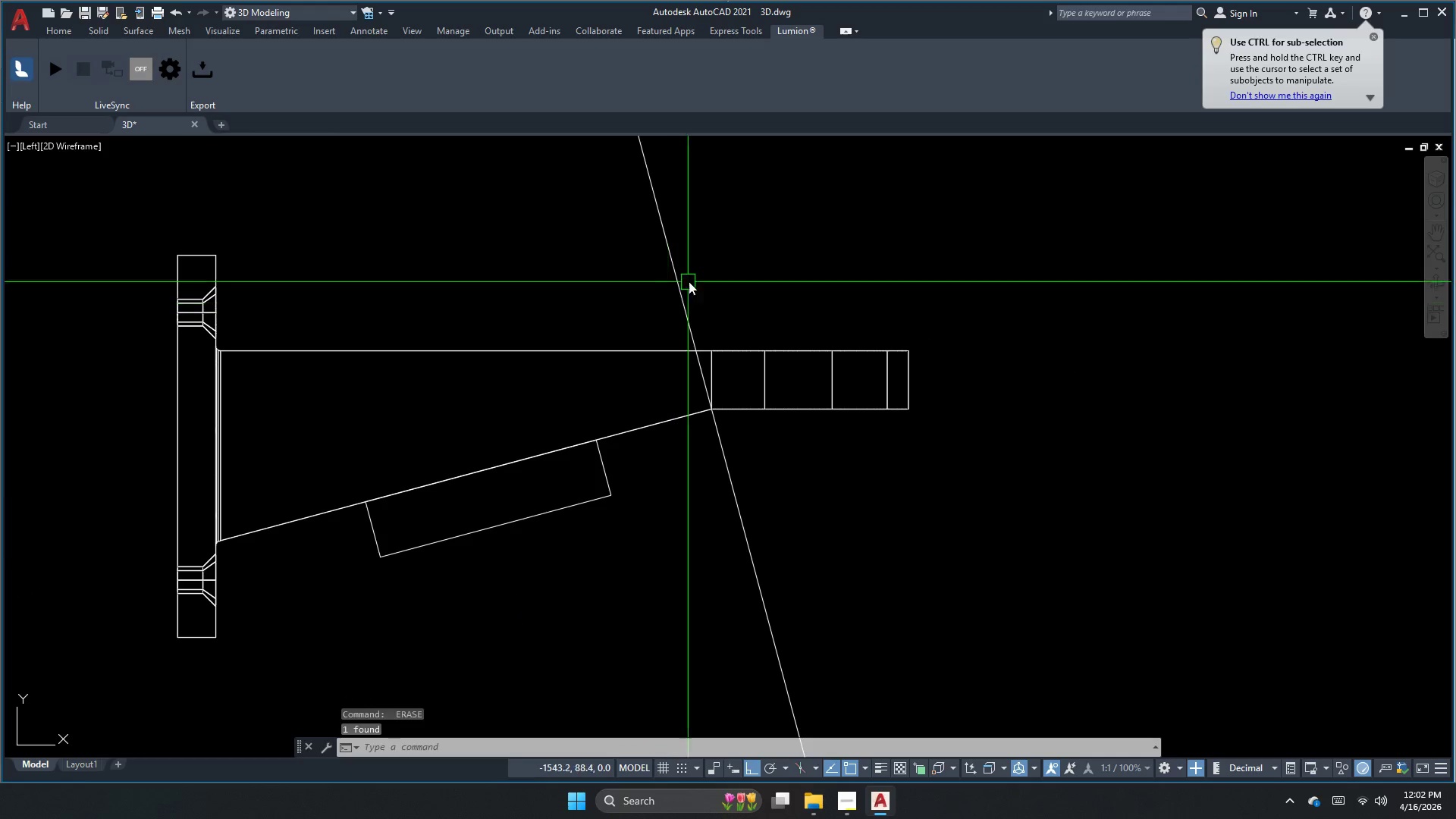 
left_click_drag(start_coordinate=[697, 274], to_coordinate=[682, 274])
 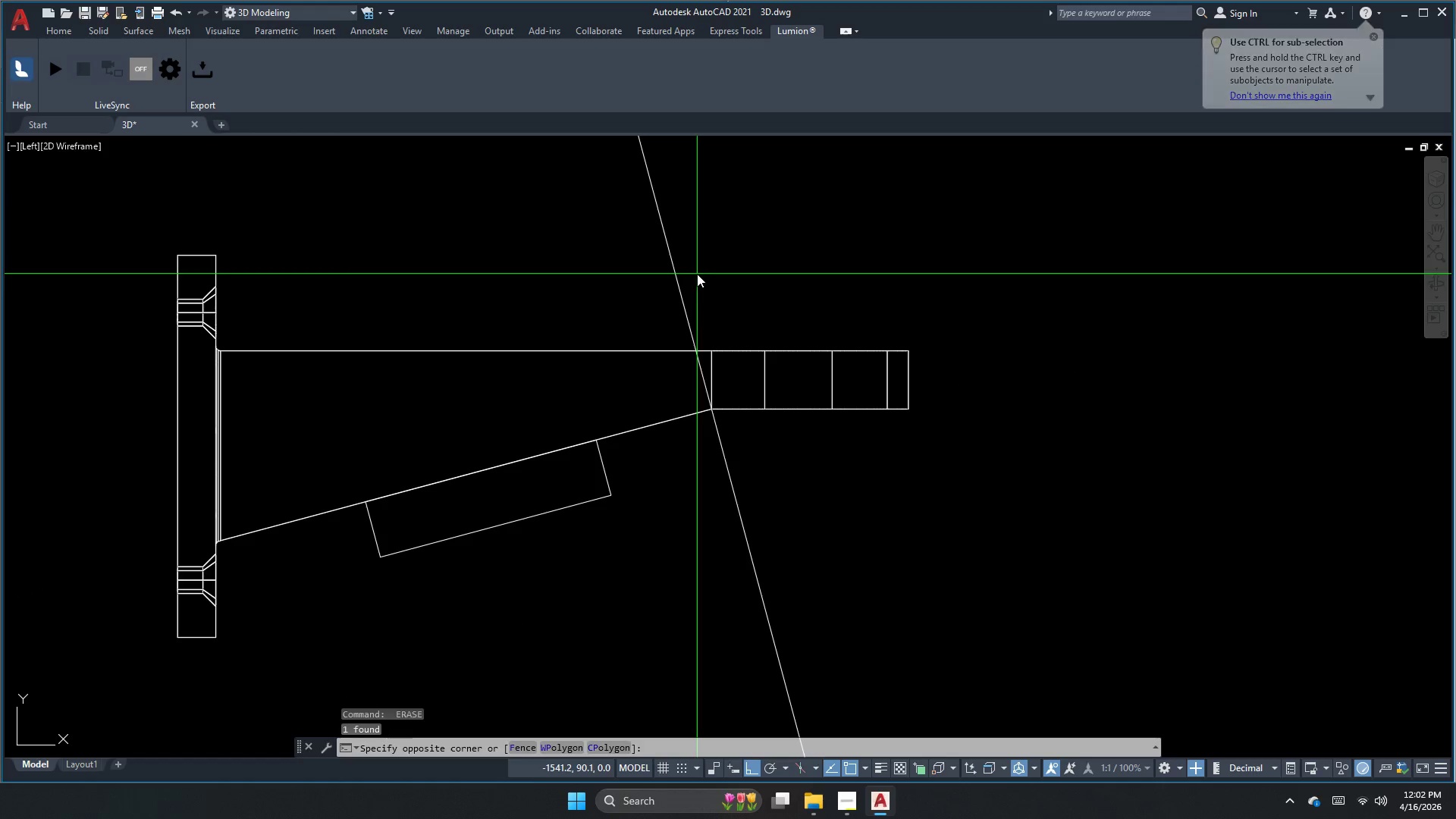 
left_click_drag(start_coordinate=[635, 283], to_coordinate=[619, 291])
 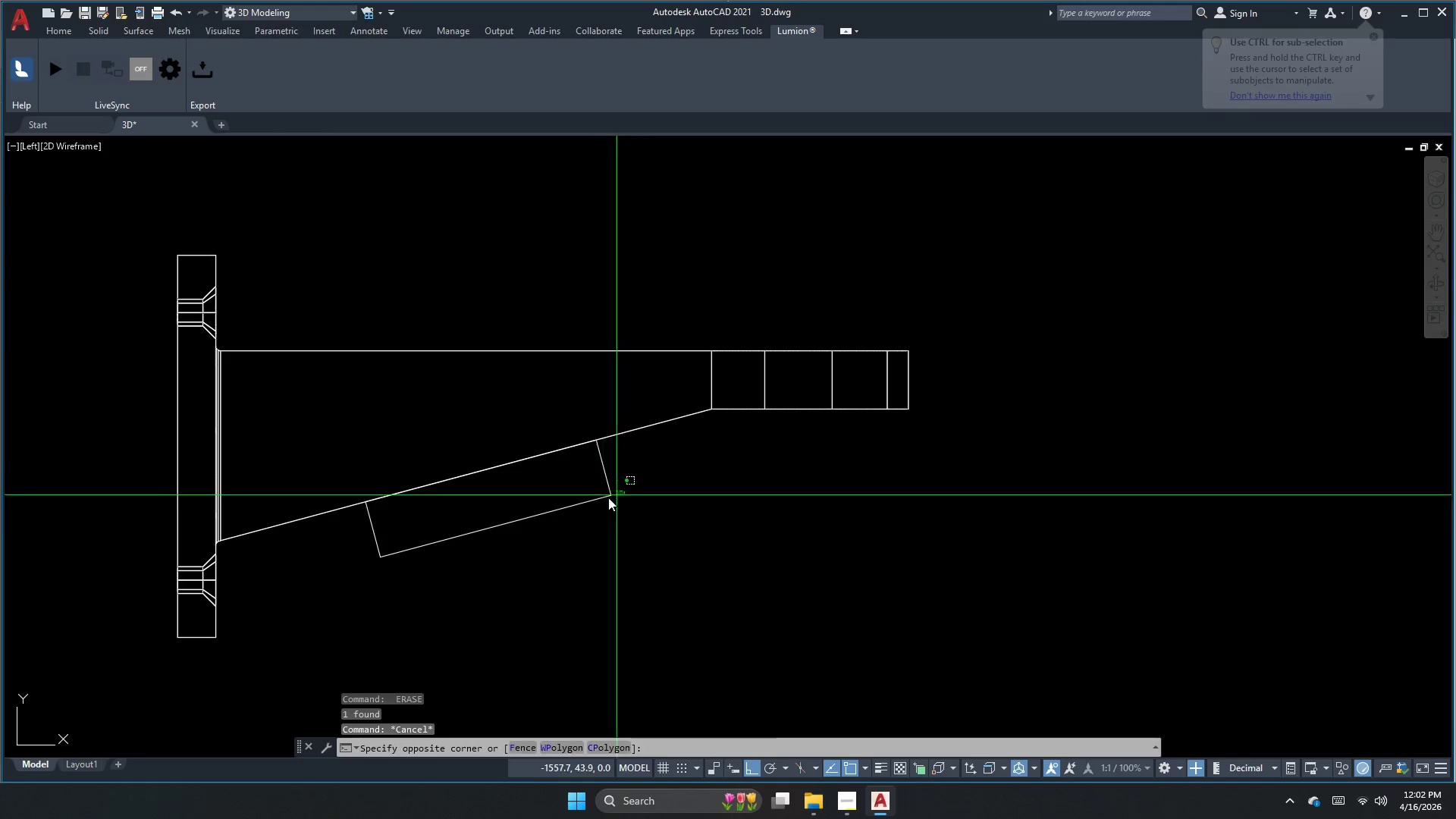 
key(Space)
 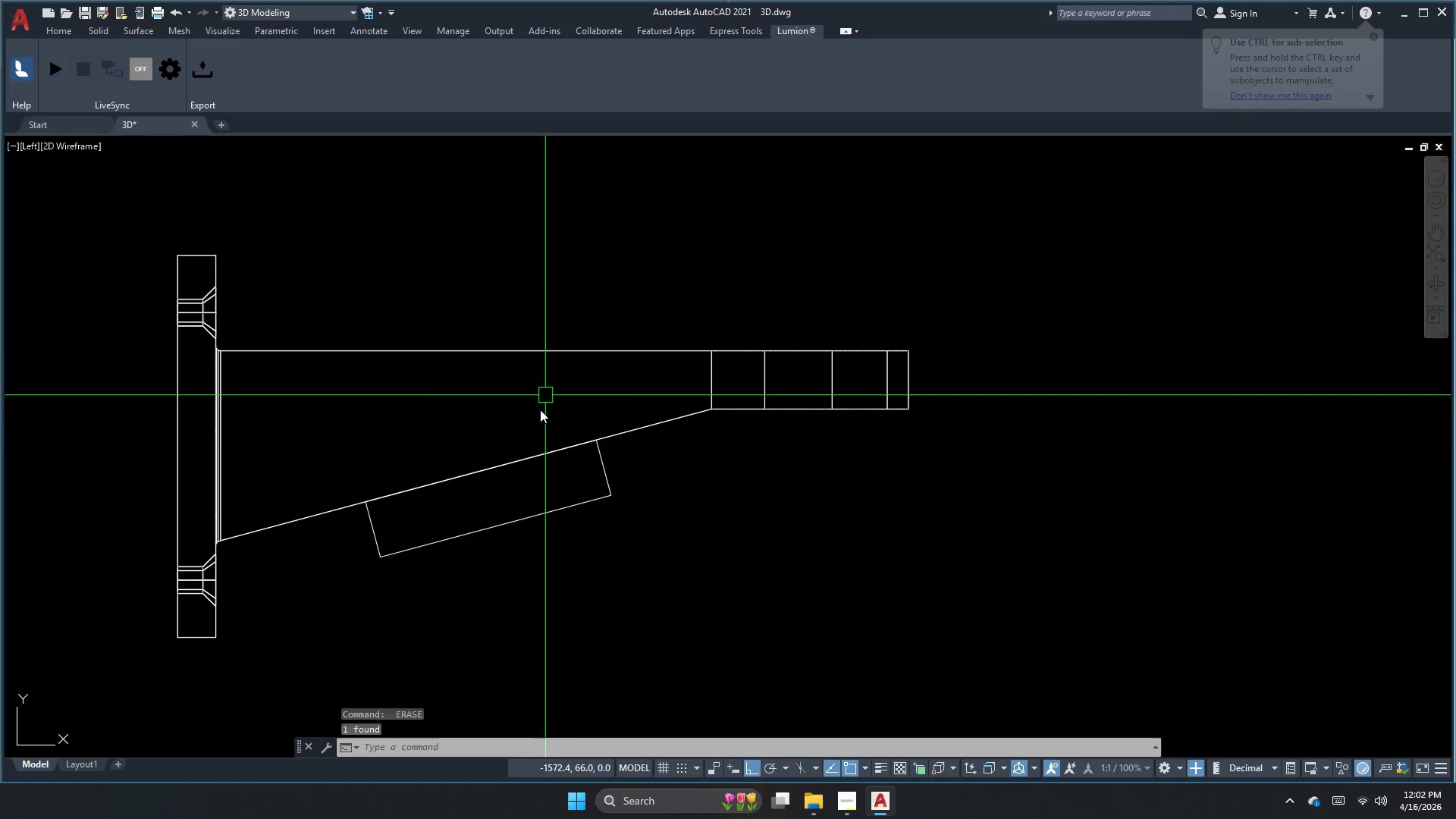 
key(Escape)
 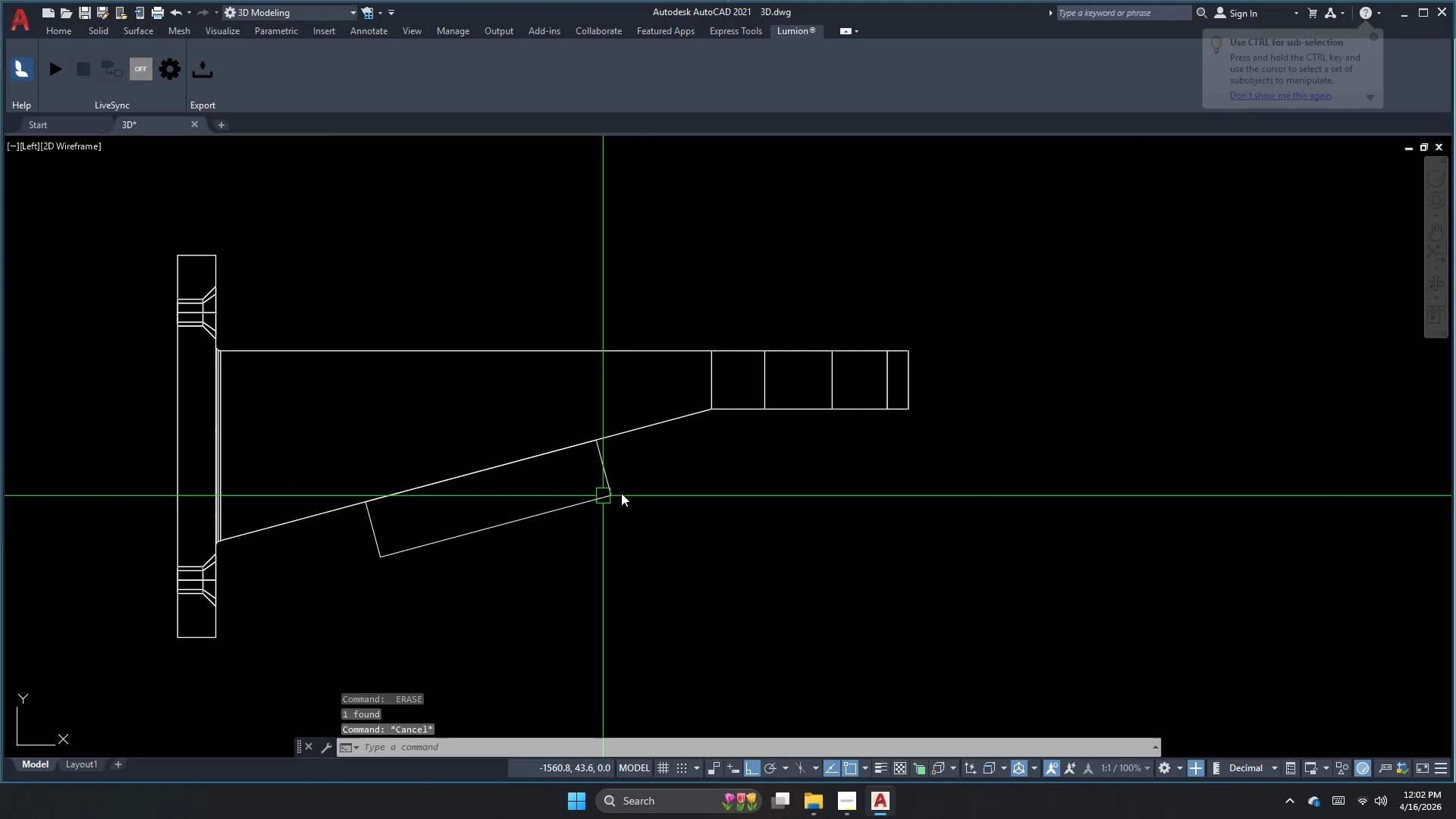 
left_click_drag(start_coordinate=[624, 491], to_coordinate=[618, 494])
 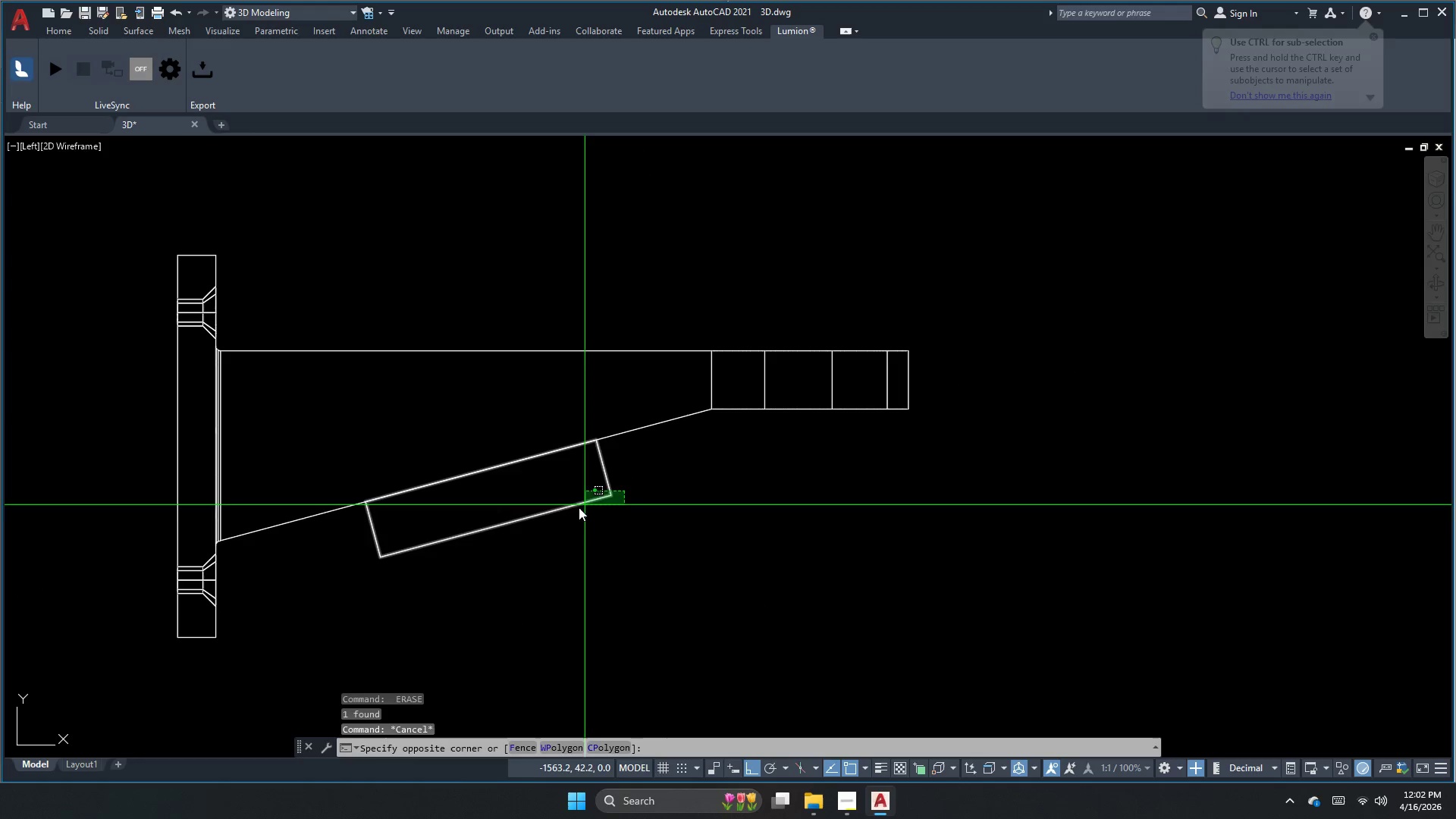 
left_click_drag(start_coordinate=[554, 519], to_coordinate=[546, 529])
 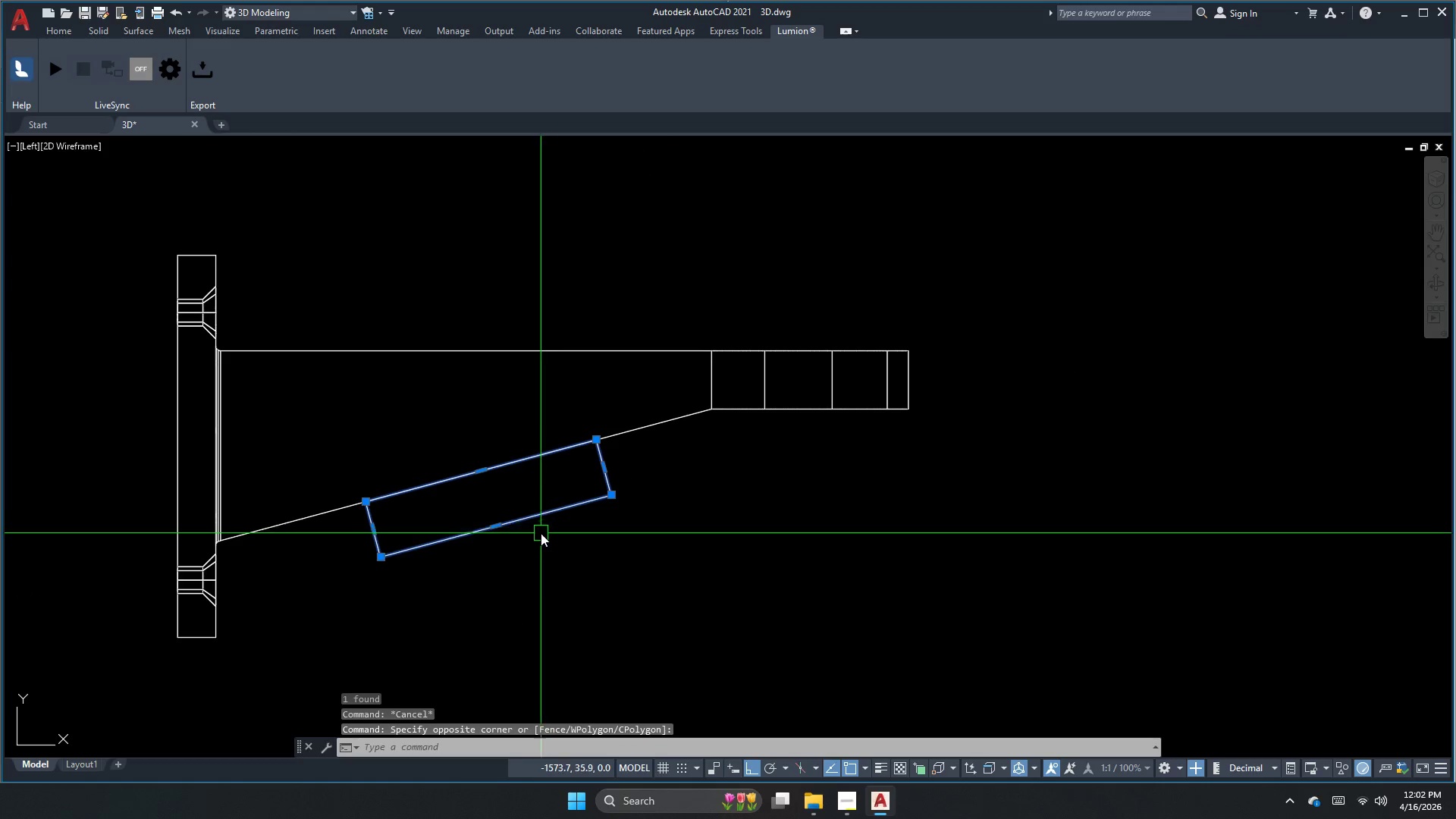 
key(M)
 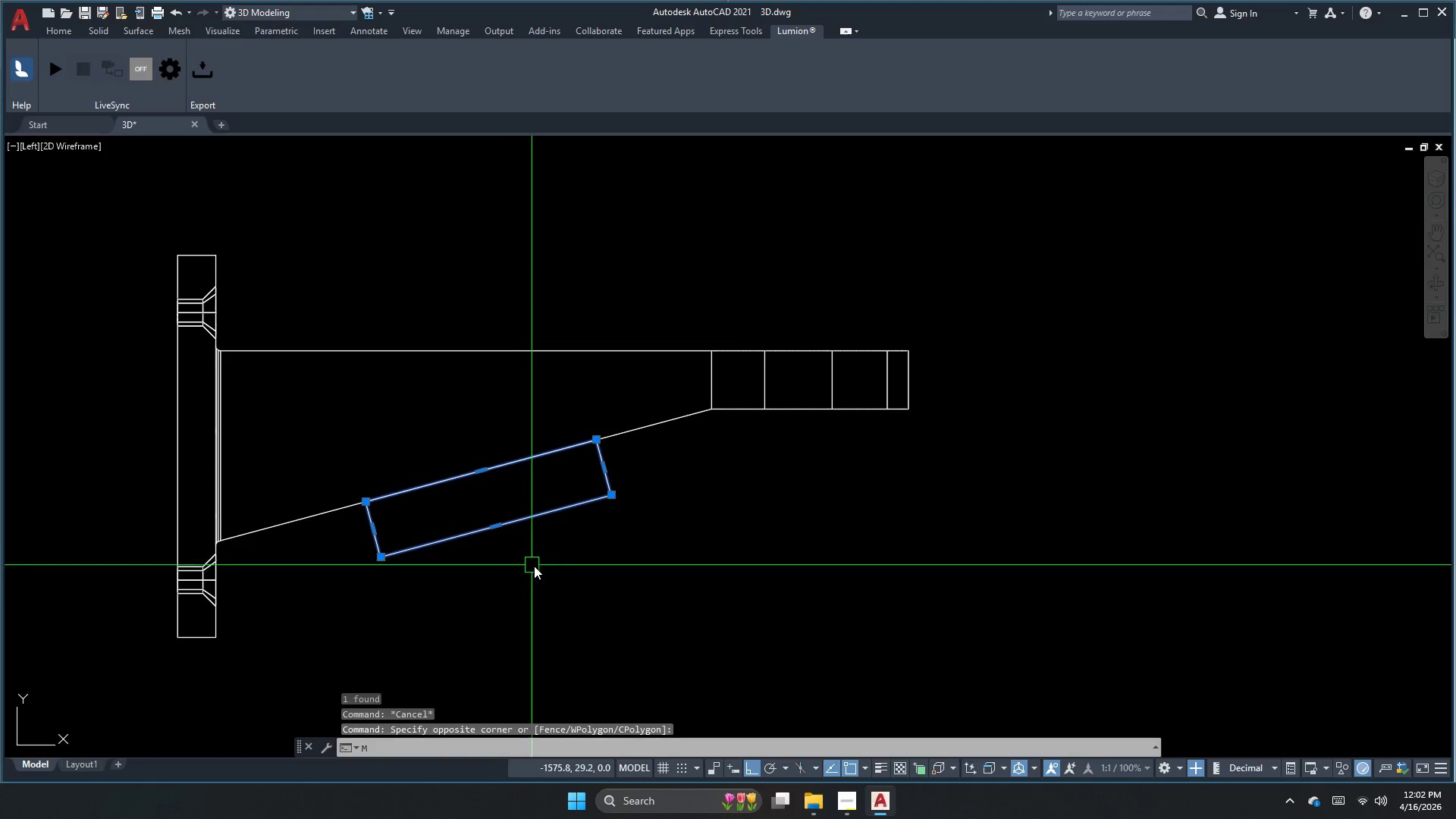 
key(Space)
 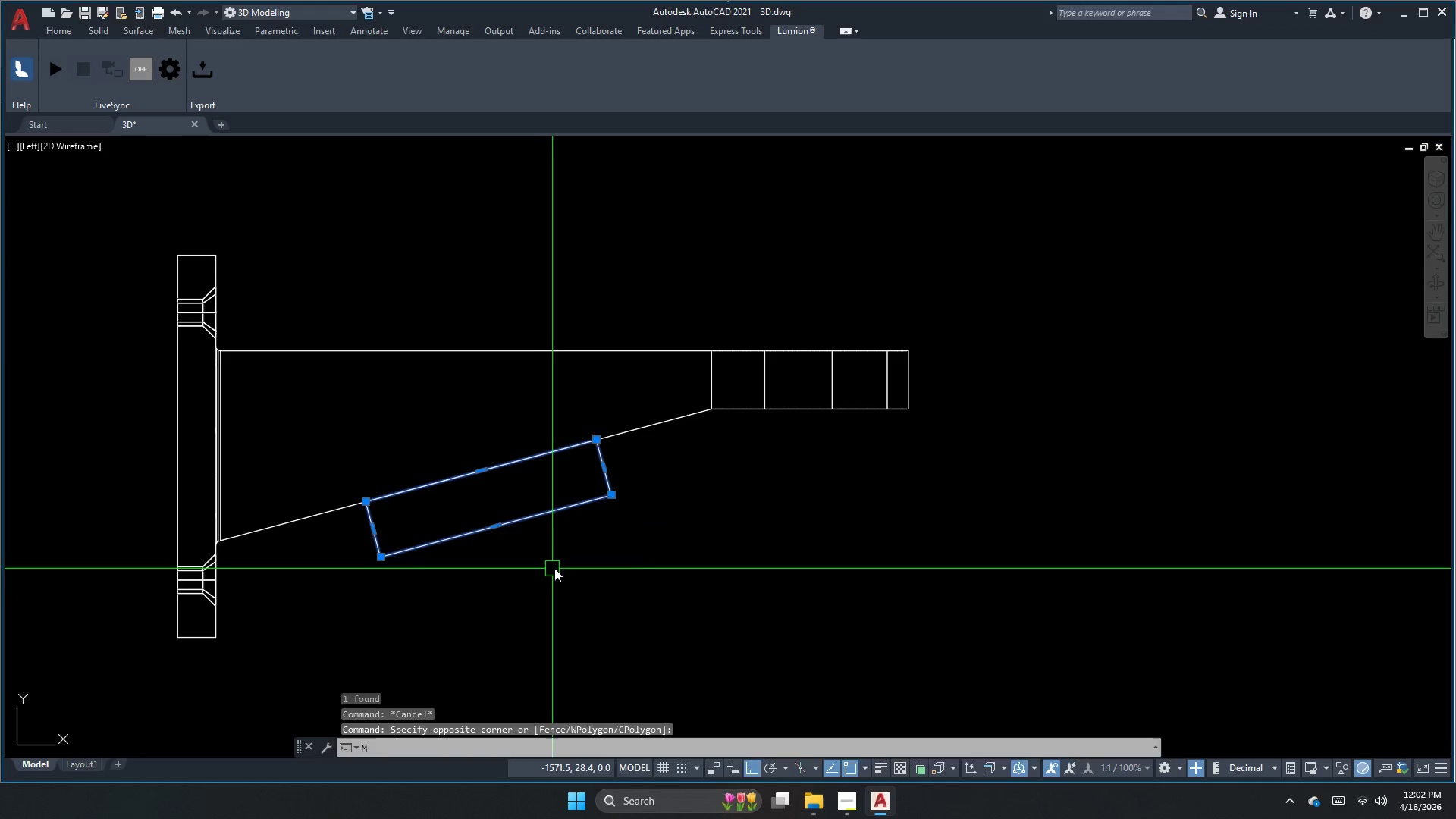 
left_click_drag(start_coordinate=[556, 567], to_coordinate=[559, 580])
 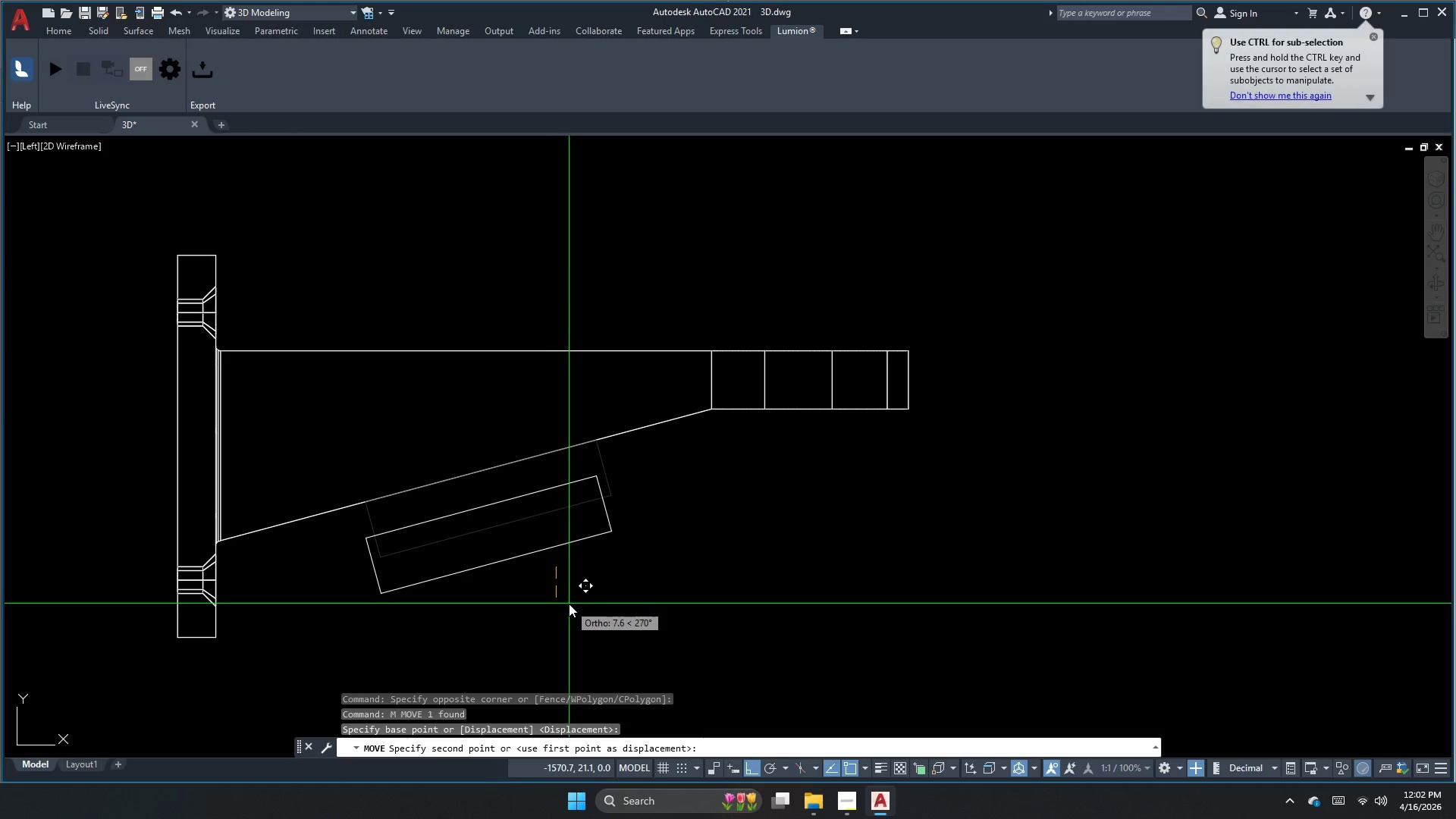 
left_click([575, 607])
 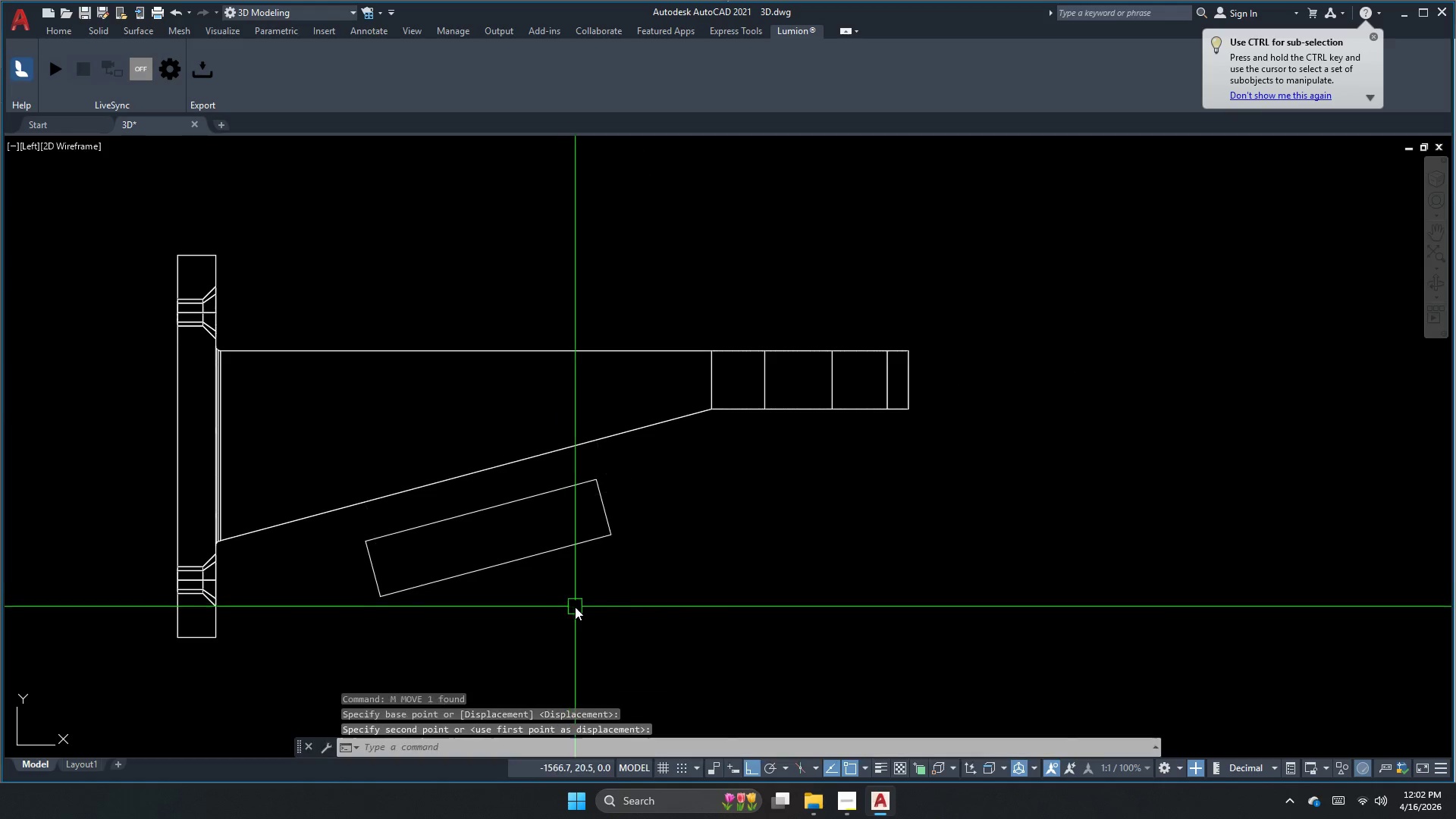 
key(Escape)
 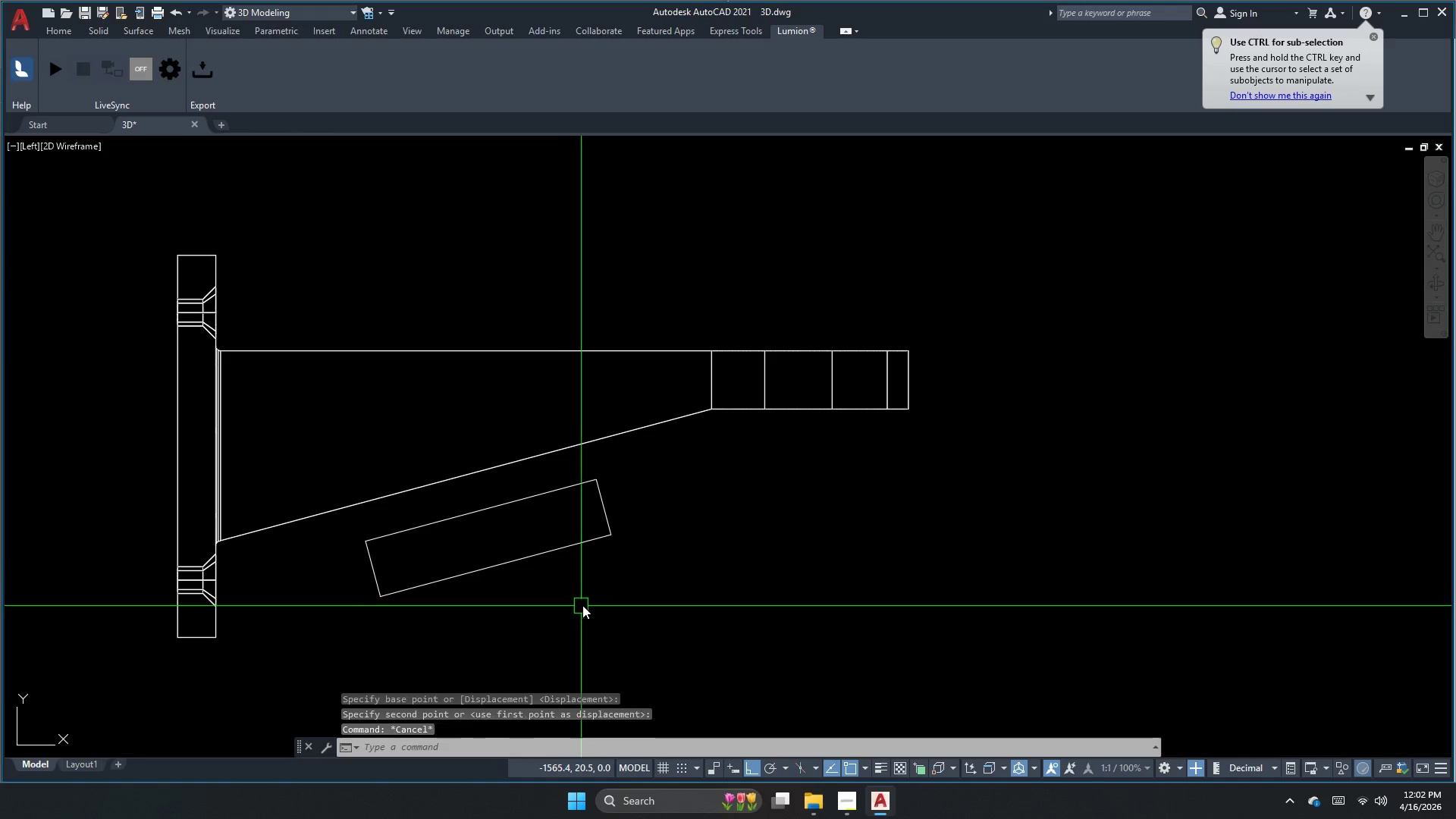 
left_click_drag(start_coordinate=[583, 604], to_coordinate=[556, 577])
 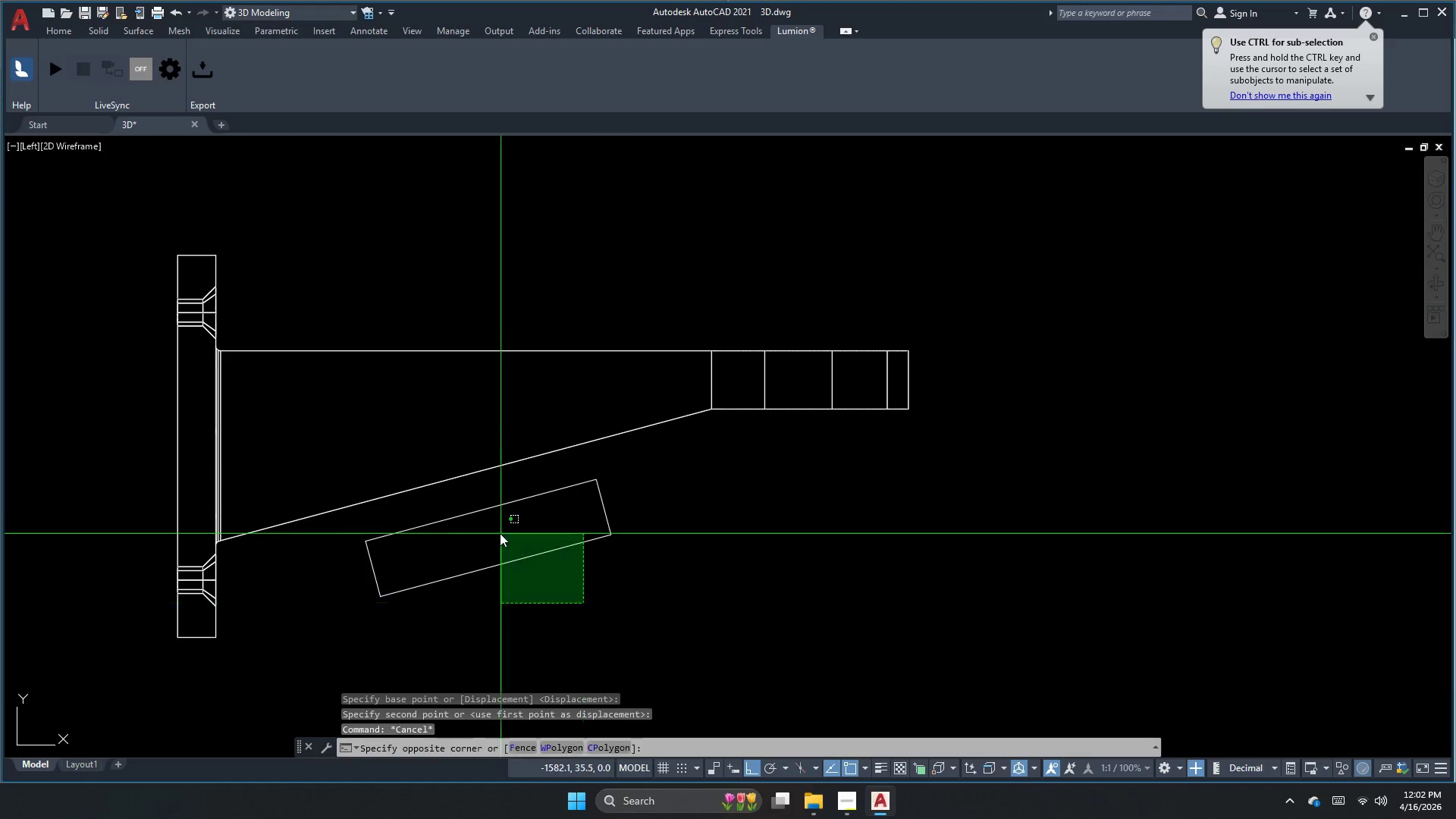 
triple_click([499, 533])
 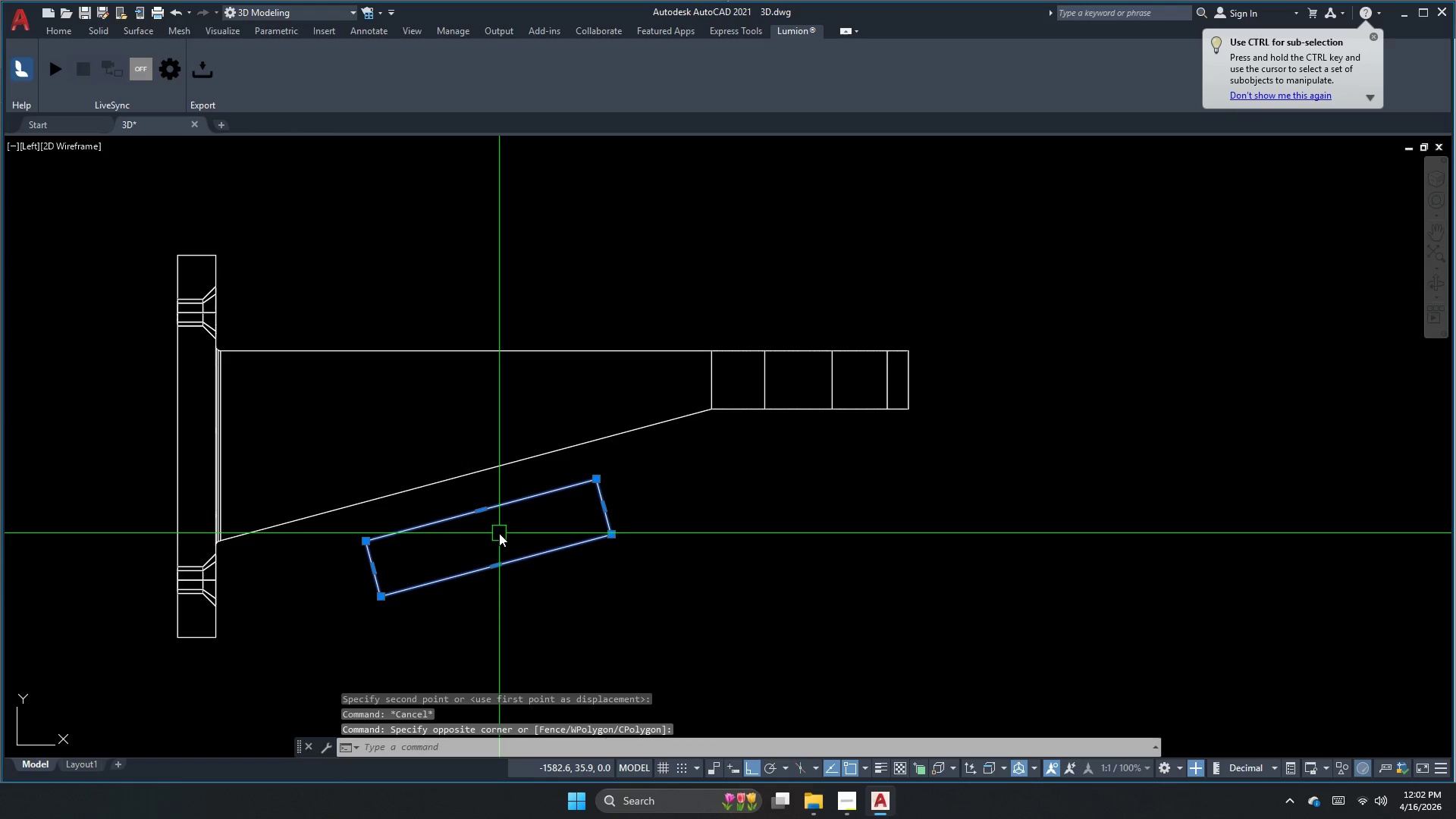 
key(M)
 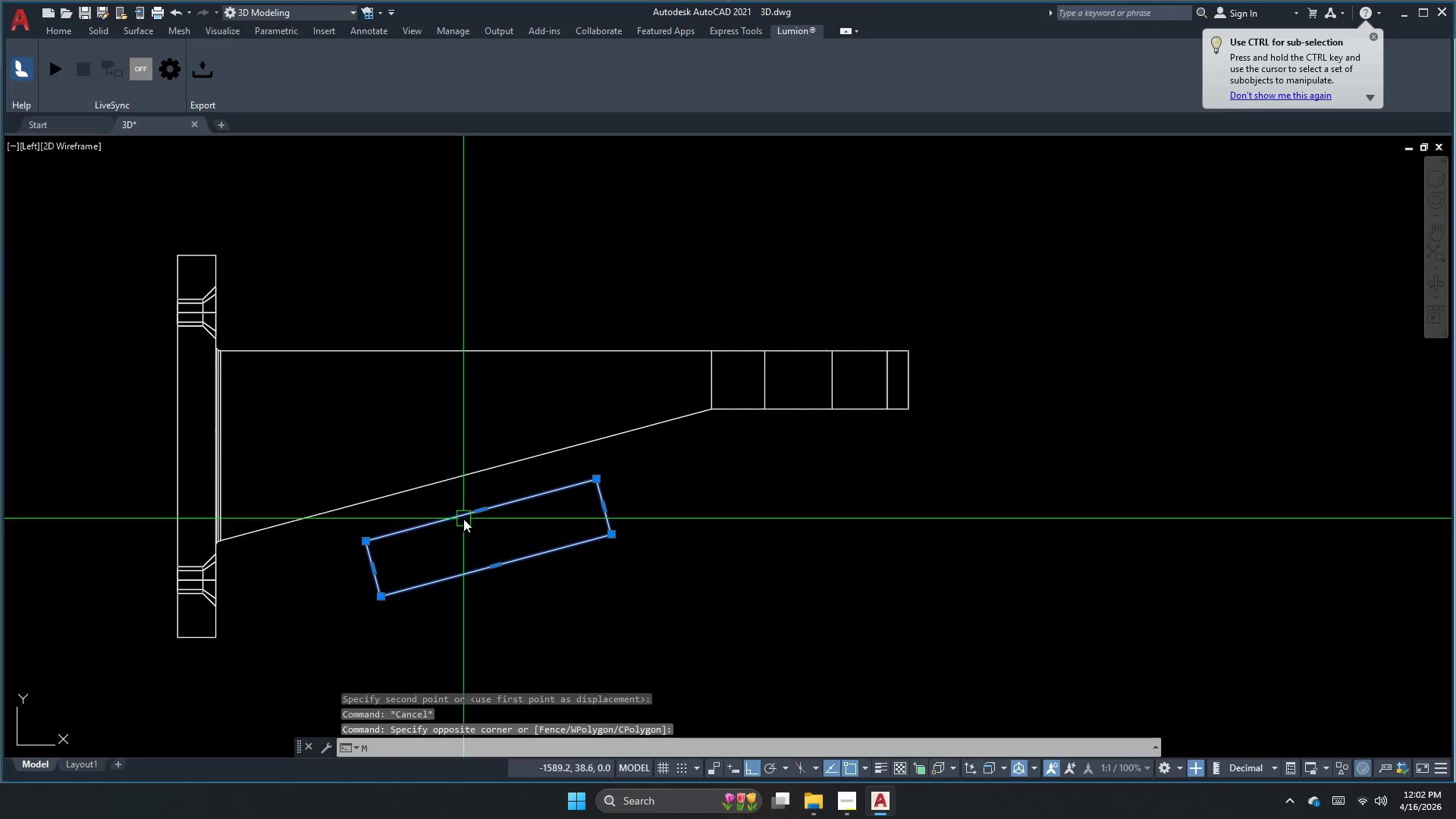 
key(Space)
 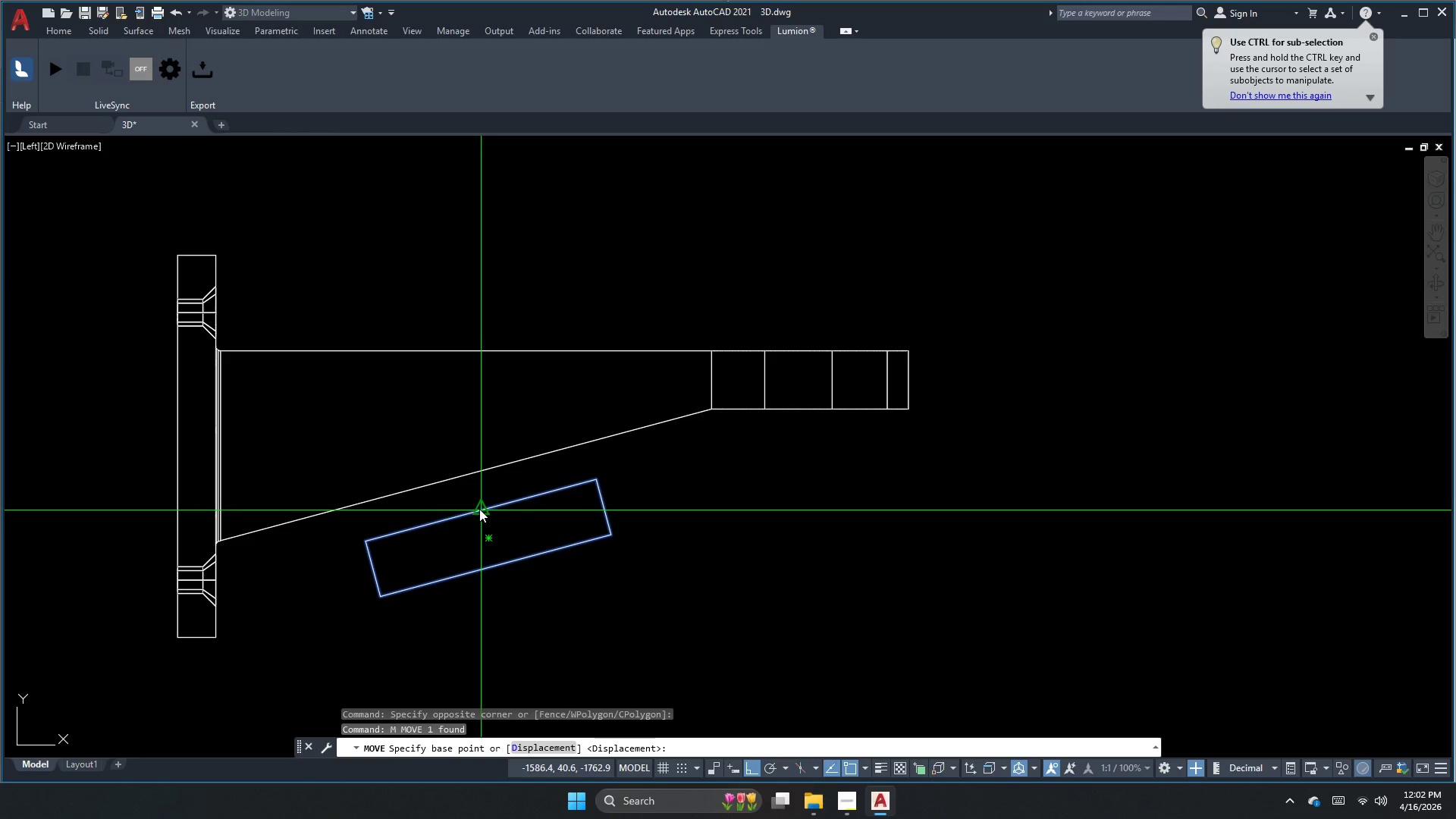 
left_click_drag(start_coordinate=[479, 509], to_coordinate=[485, 494])
 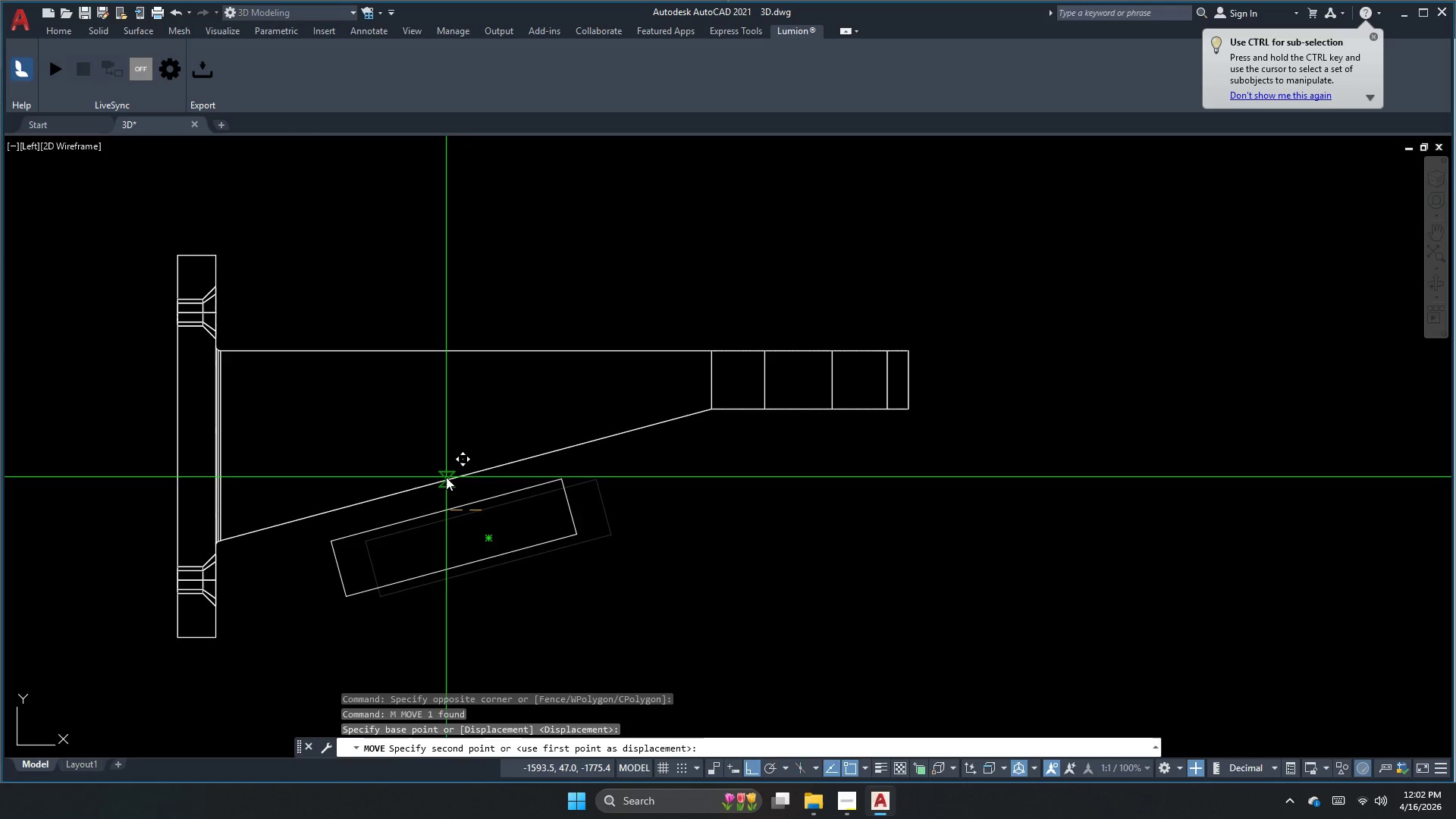 
left_click([467, 472])
 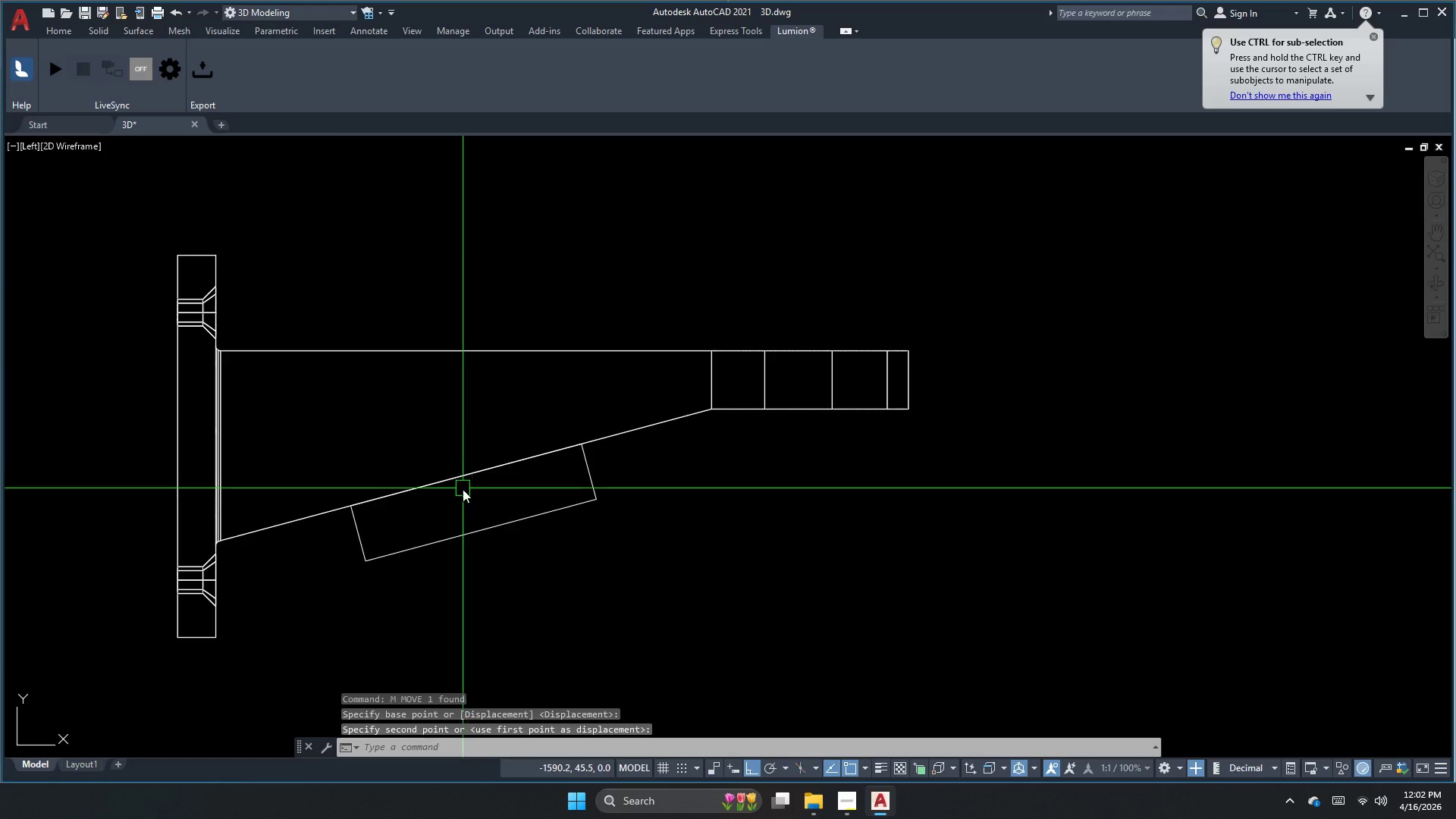 
key(Escape)
 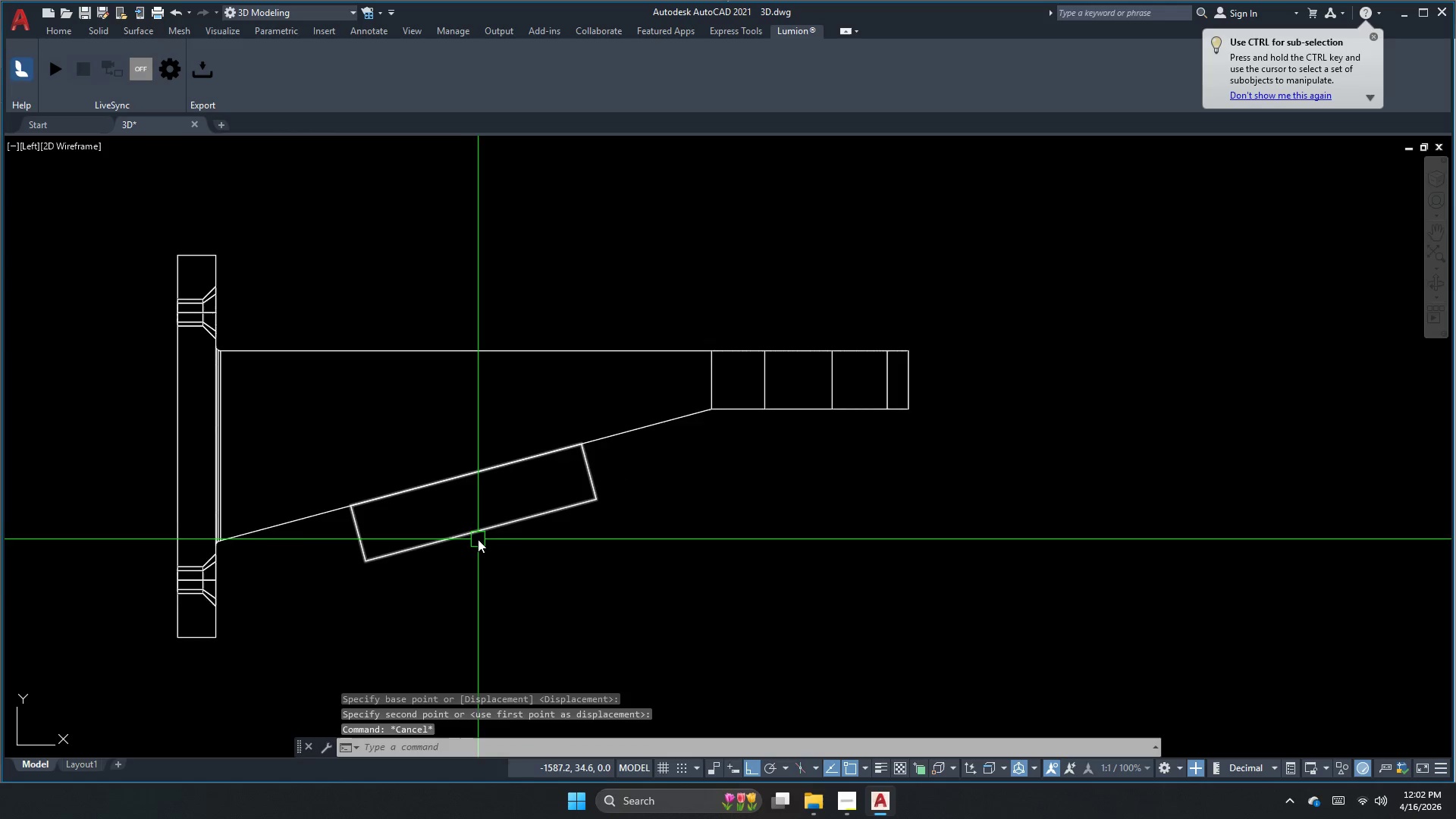 
scroll: coordinate [519, 589], scroll_direction: down, amount: 2.0
 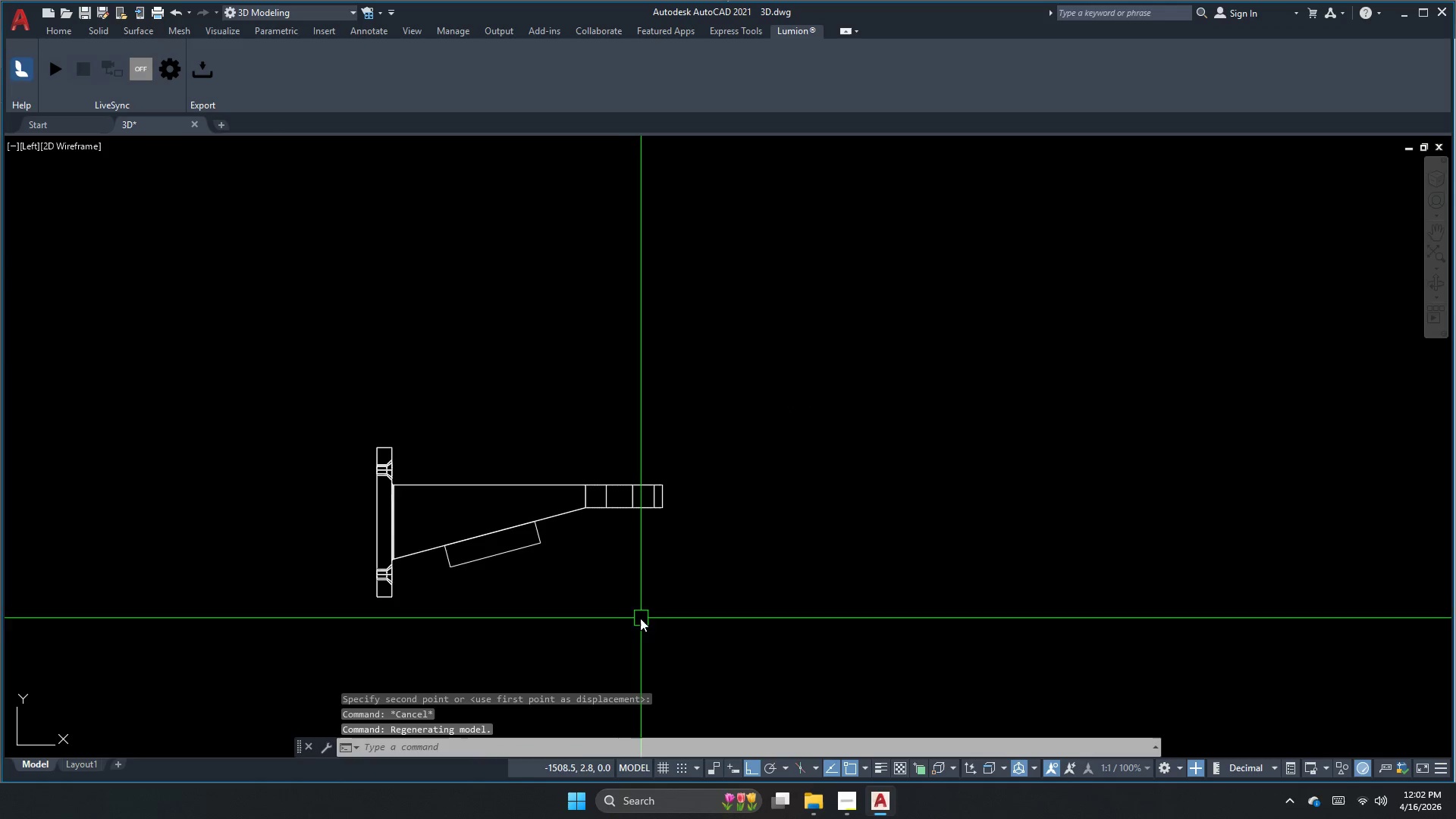 
key(Escape)
 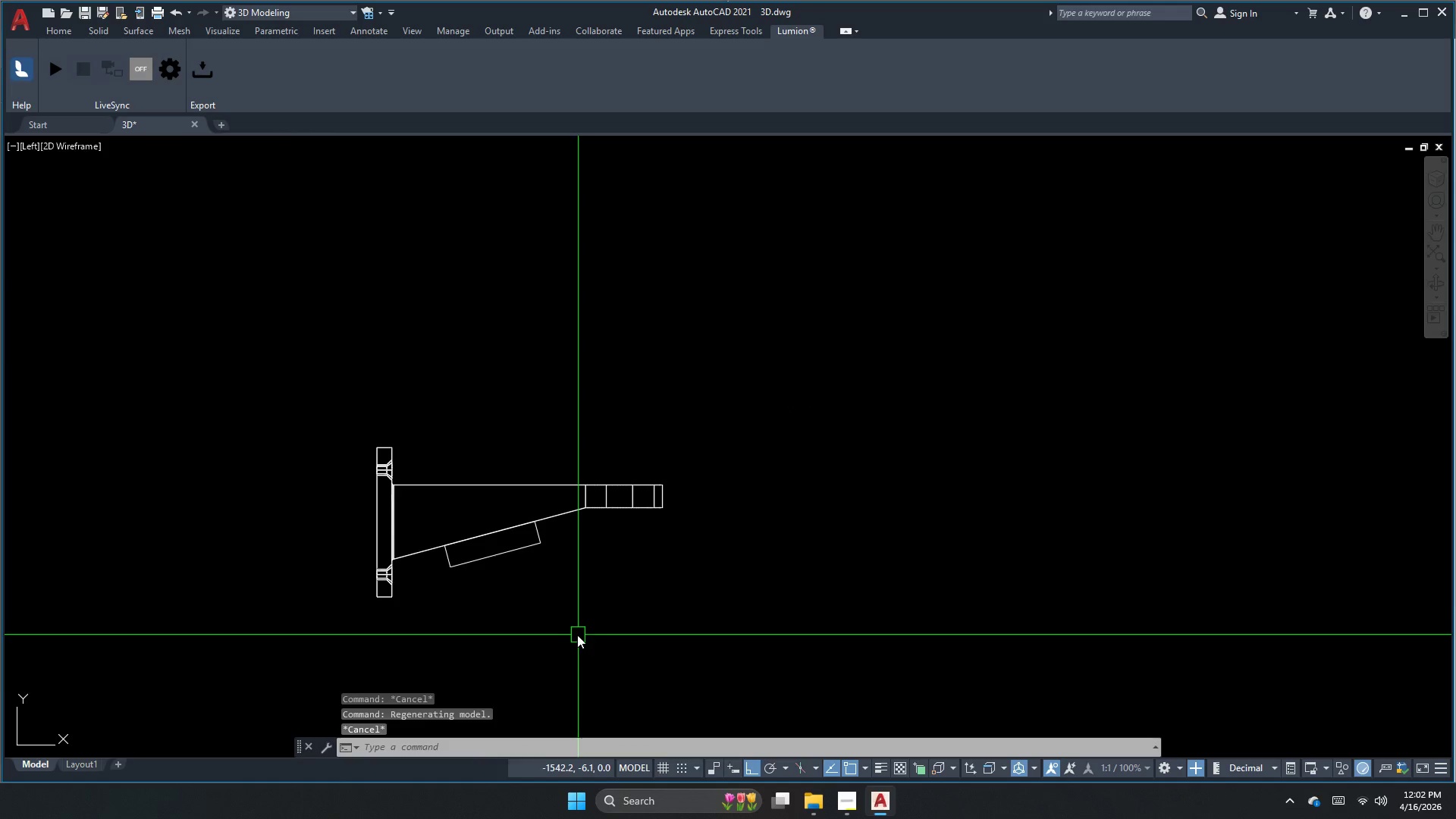 
key(S)
 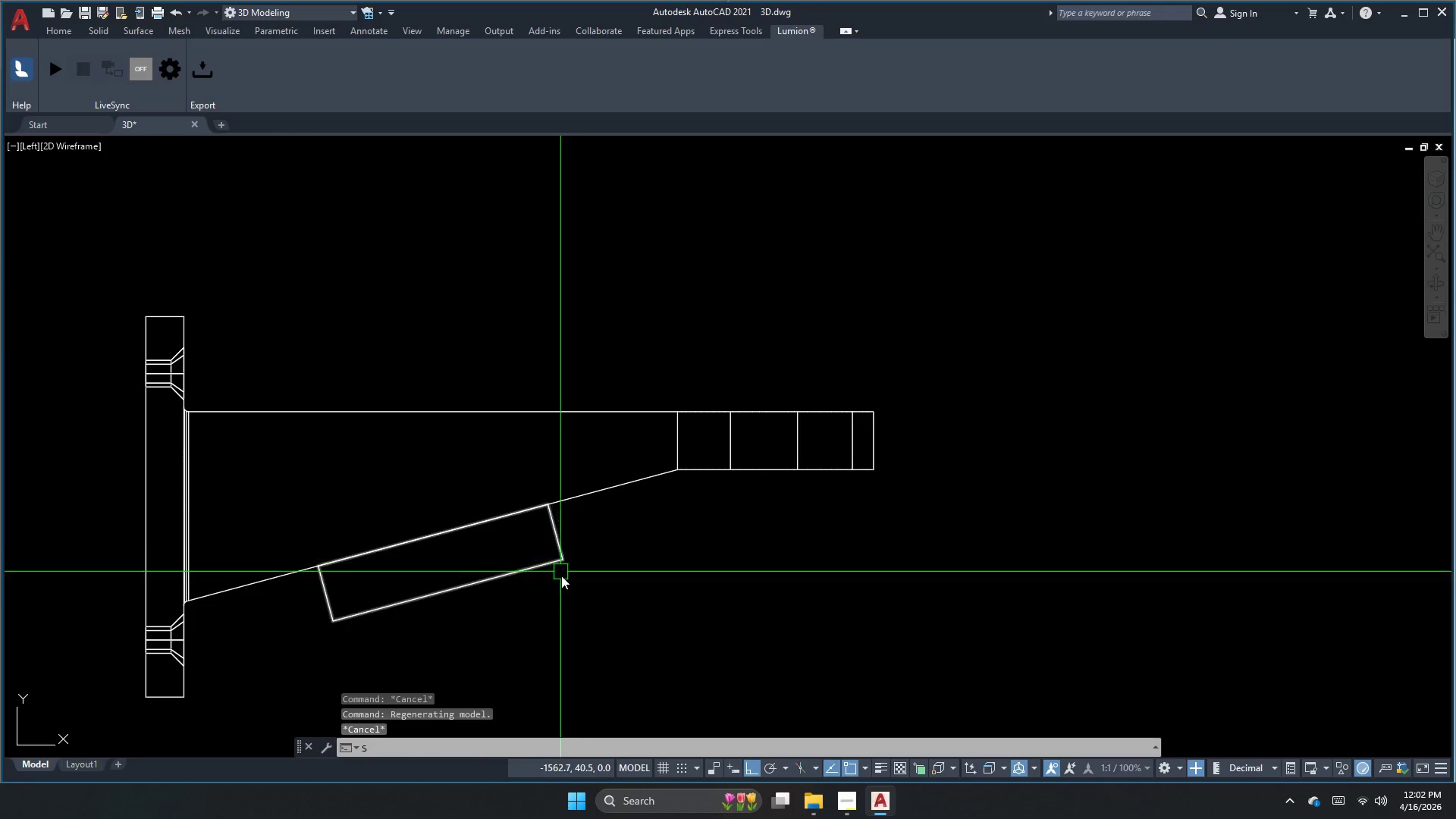 
scroll: coordinate [525, 534], scroll_direction: up, amount: 2.0
 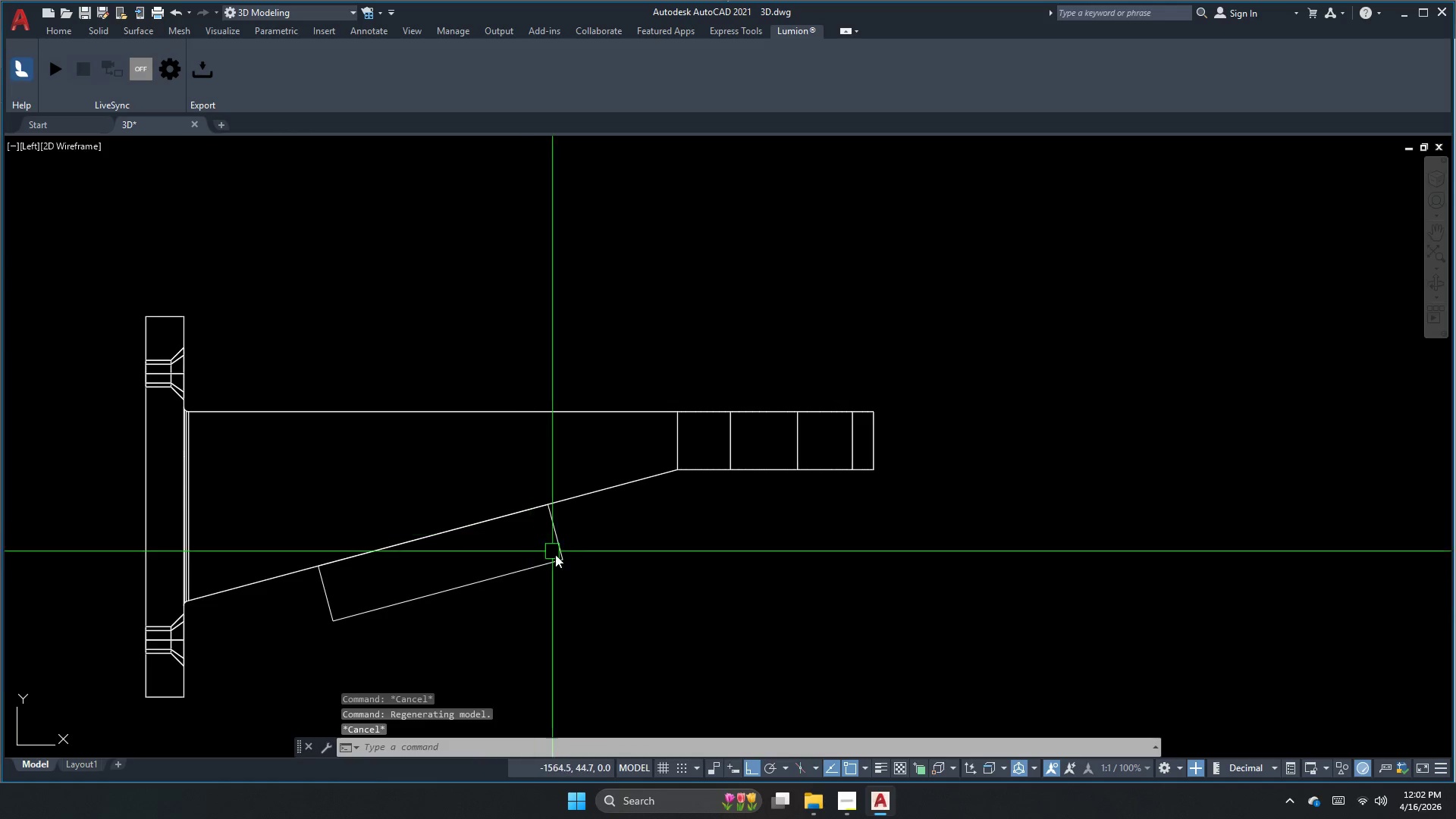 
key(Space)
 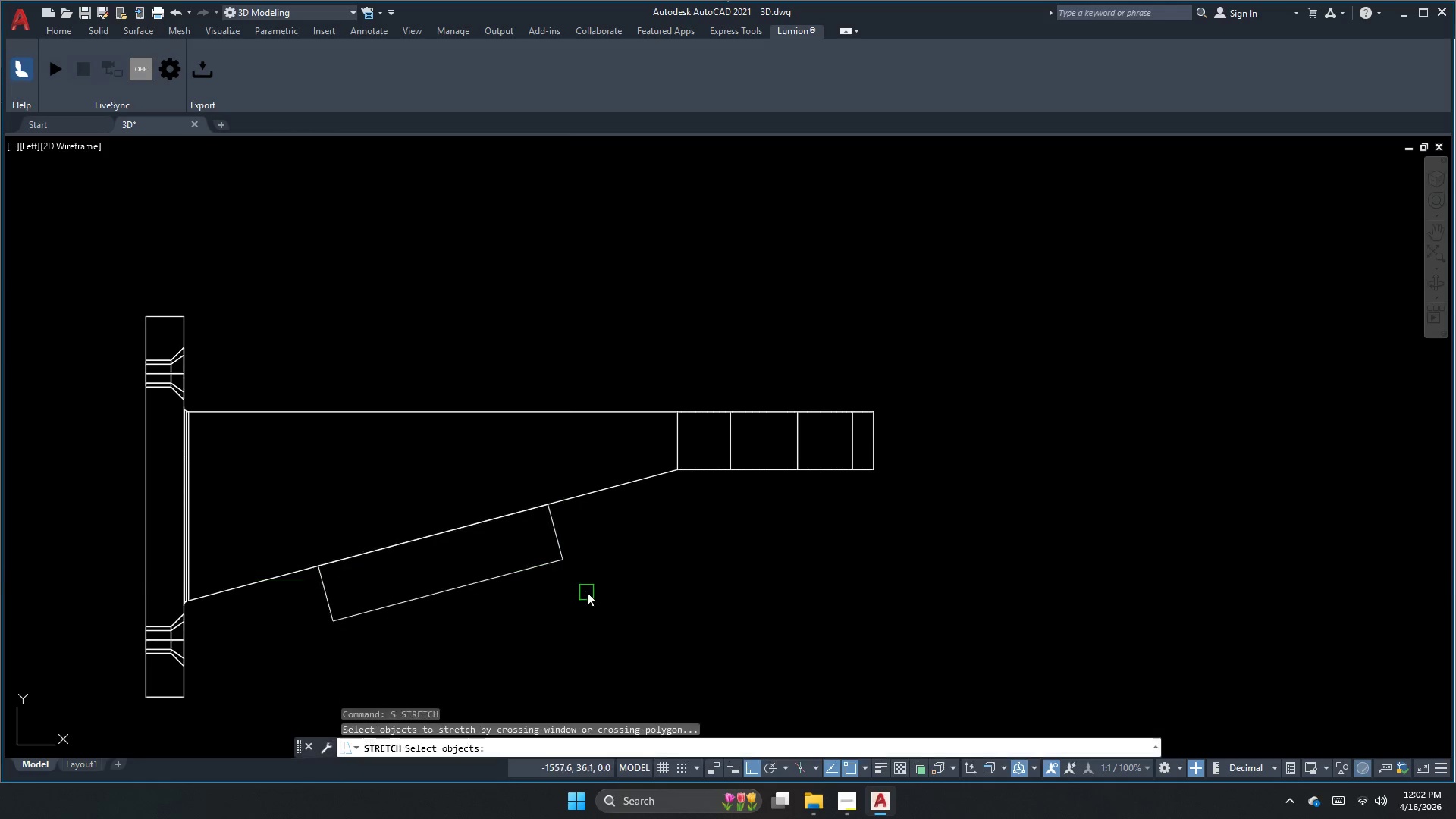 
left_click_drag(start_coordinate=[587, 593], to_coordinate=[567, 564])
 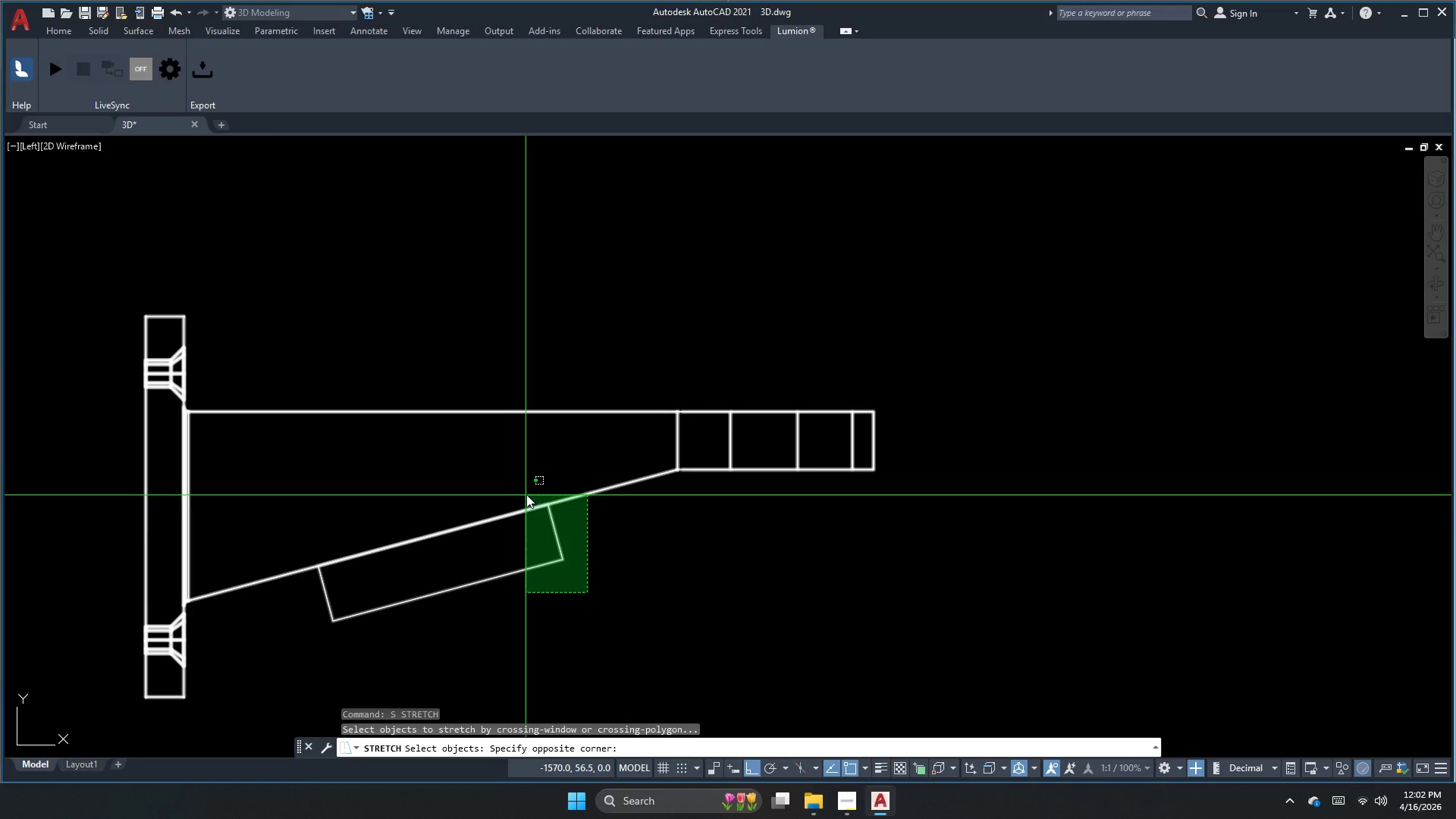 
left_click([531, 492])
 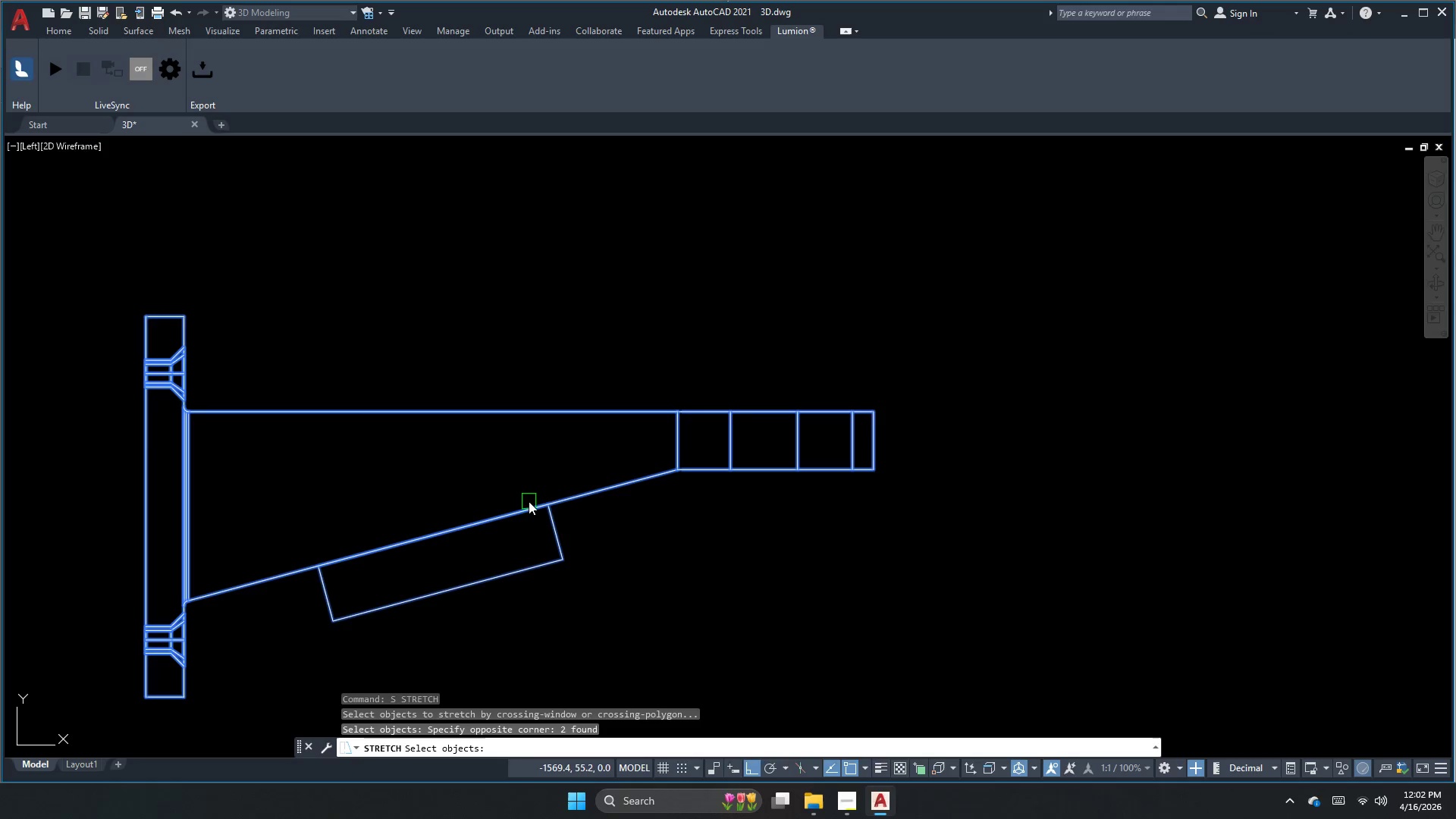 
scroll: coordinate [163, 637], scroll_direction: up, amount: 2.0
 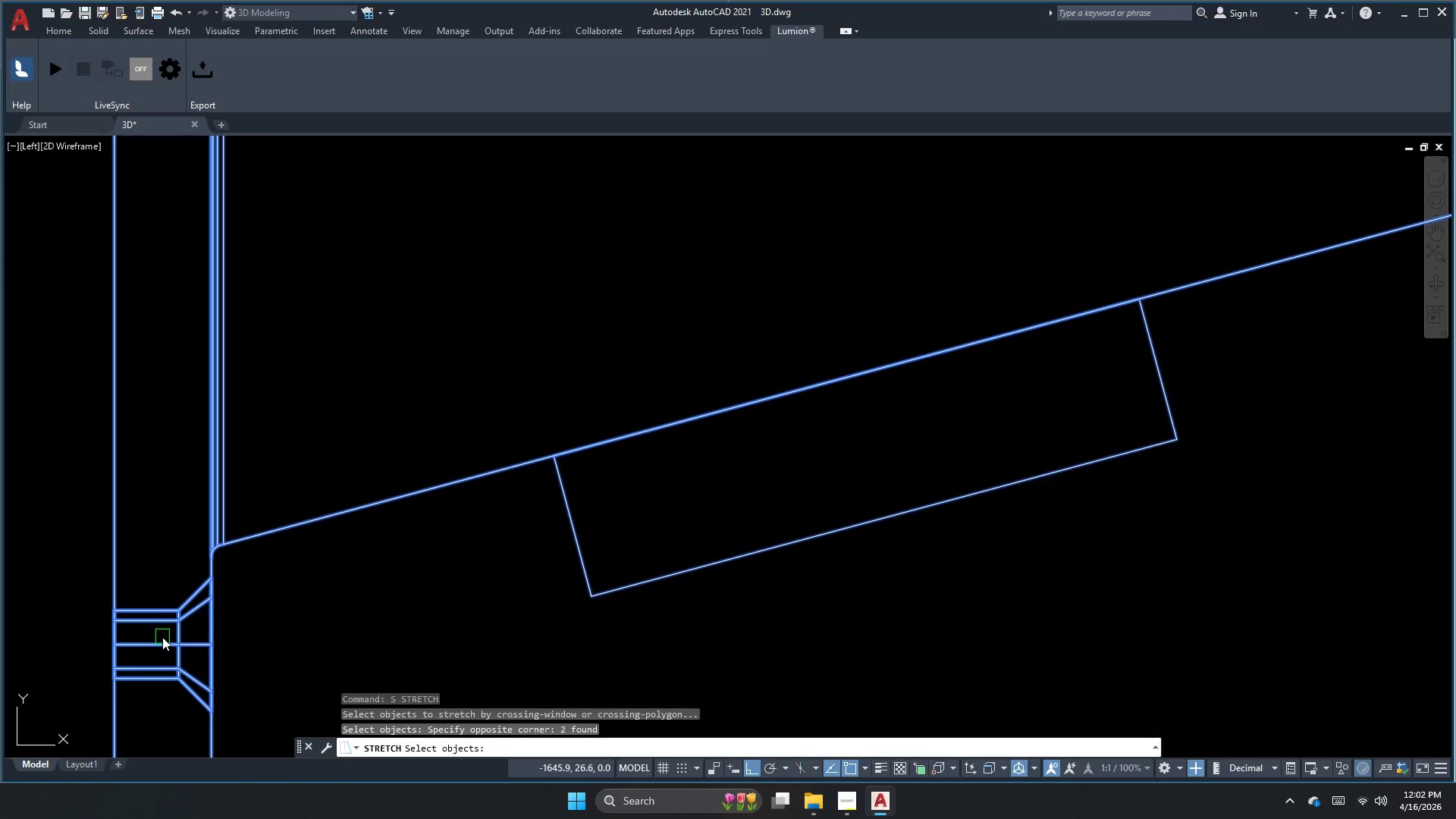 
key(Escape)
 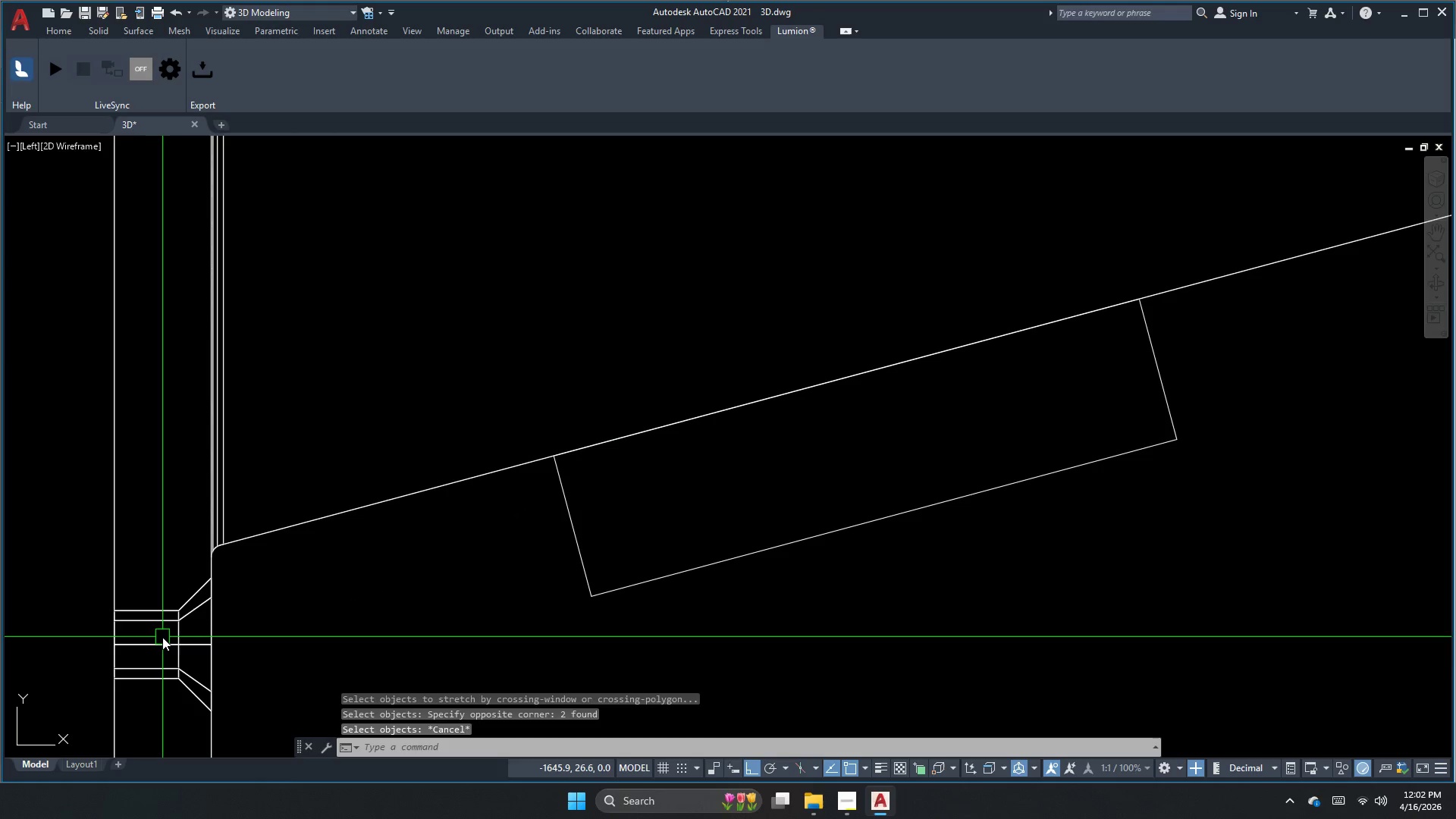 
key(Escape)
 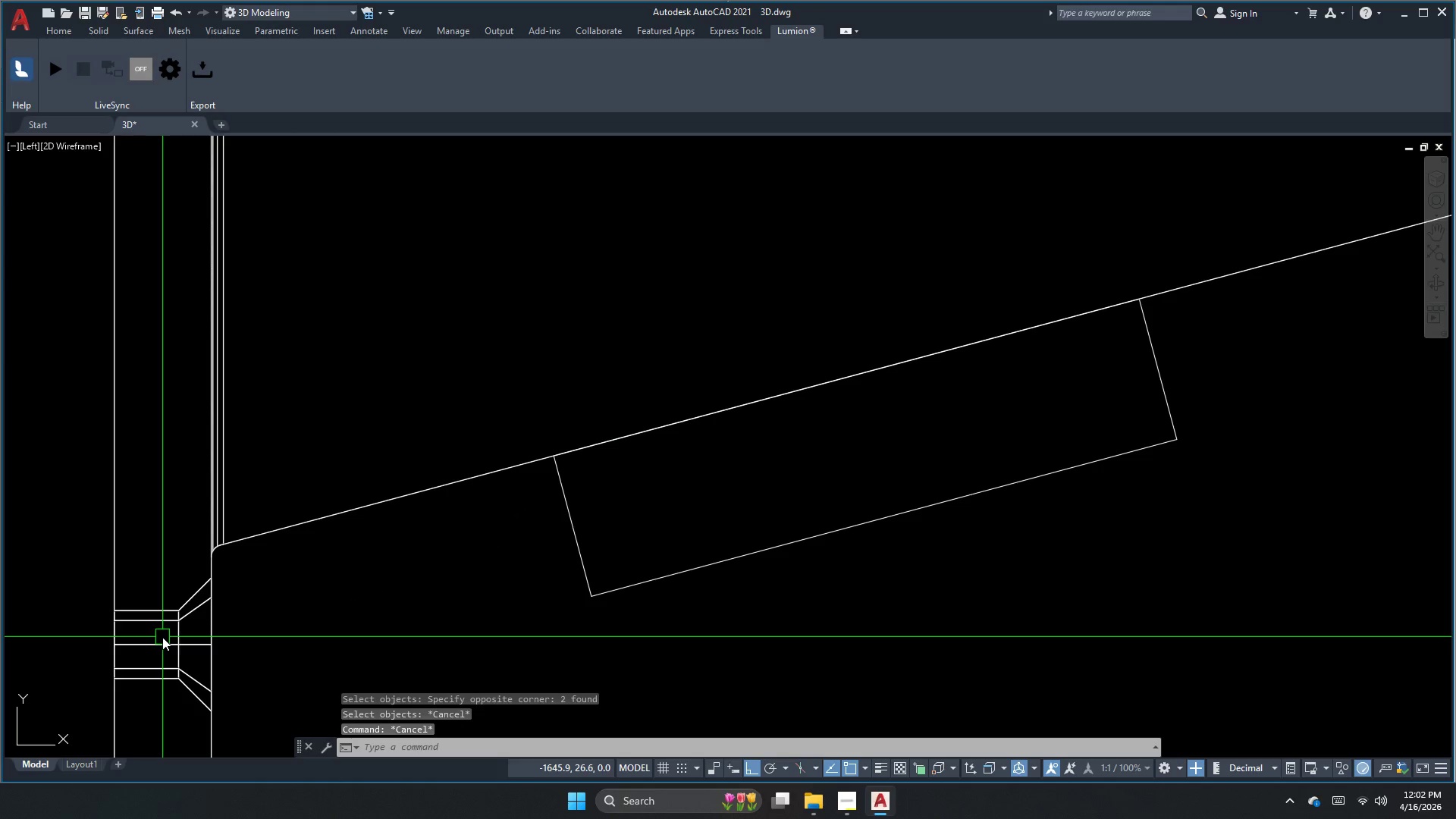 
key(Escape)
 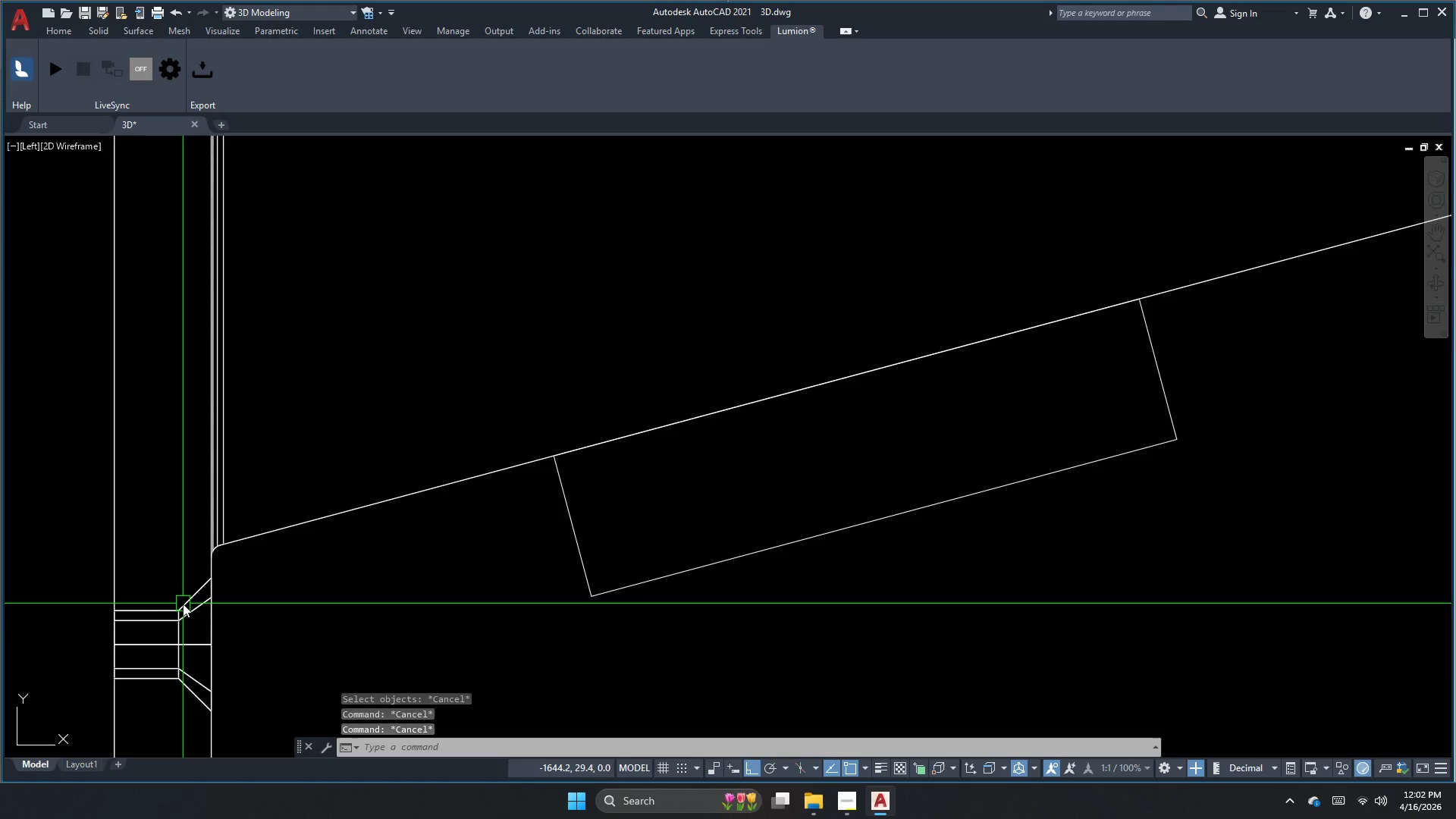 
key(Escape)
key(Escape)
type(pl)
 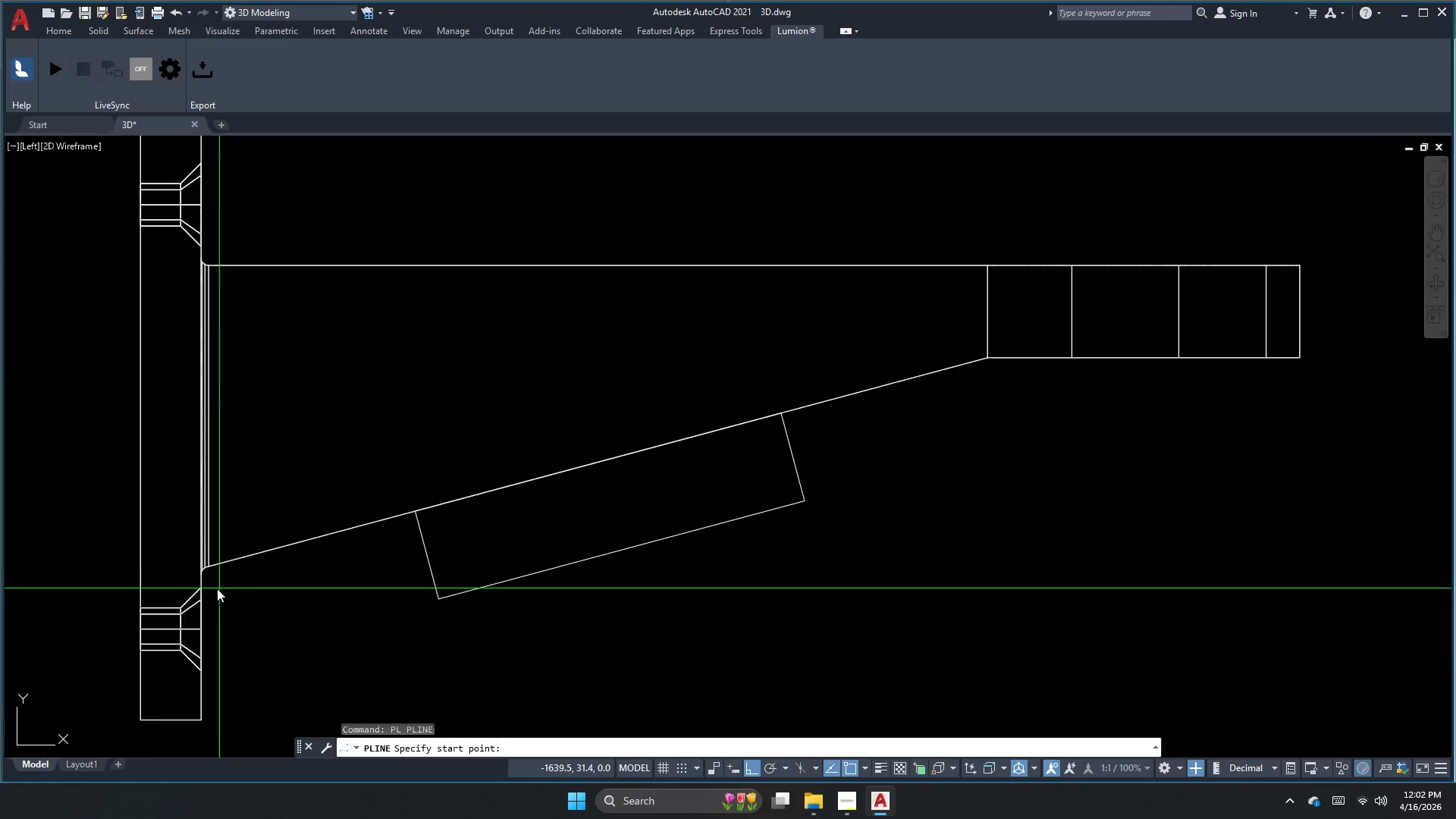 
scroll: coordinate [183, 604], scroll_direction: down, amount: 1.0
 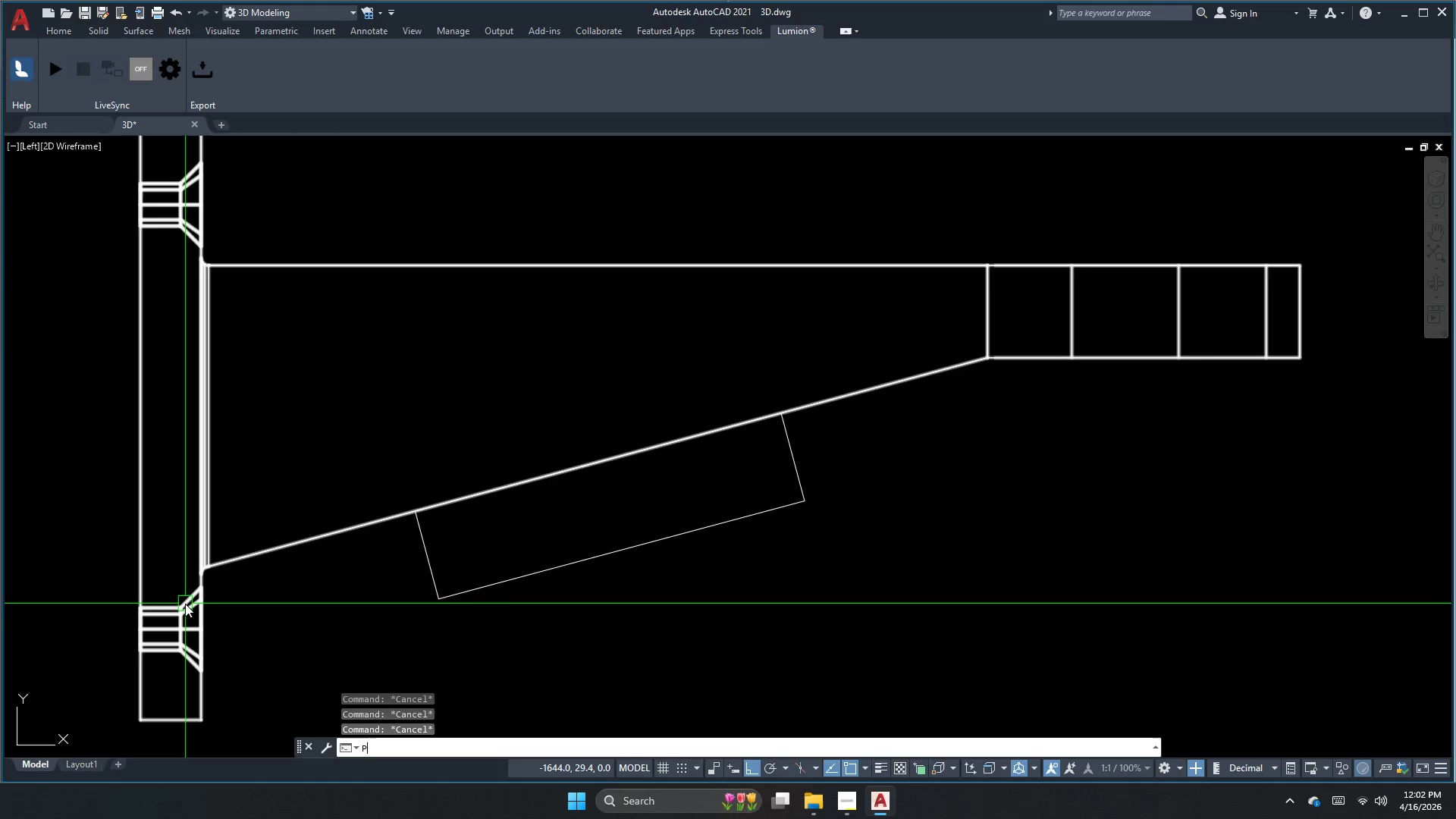 
key(Space)
 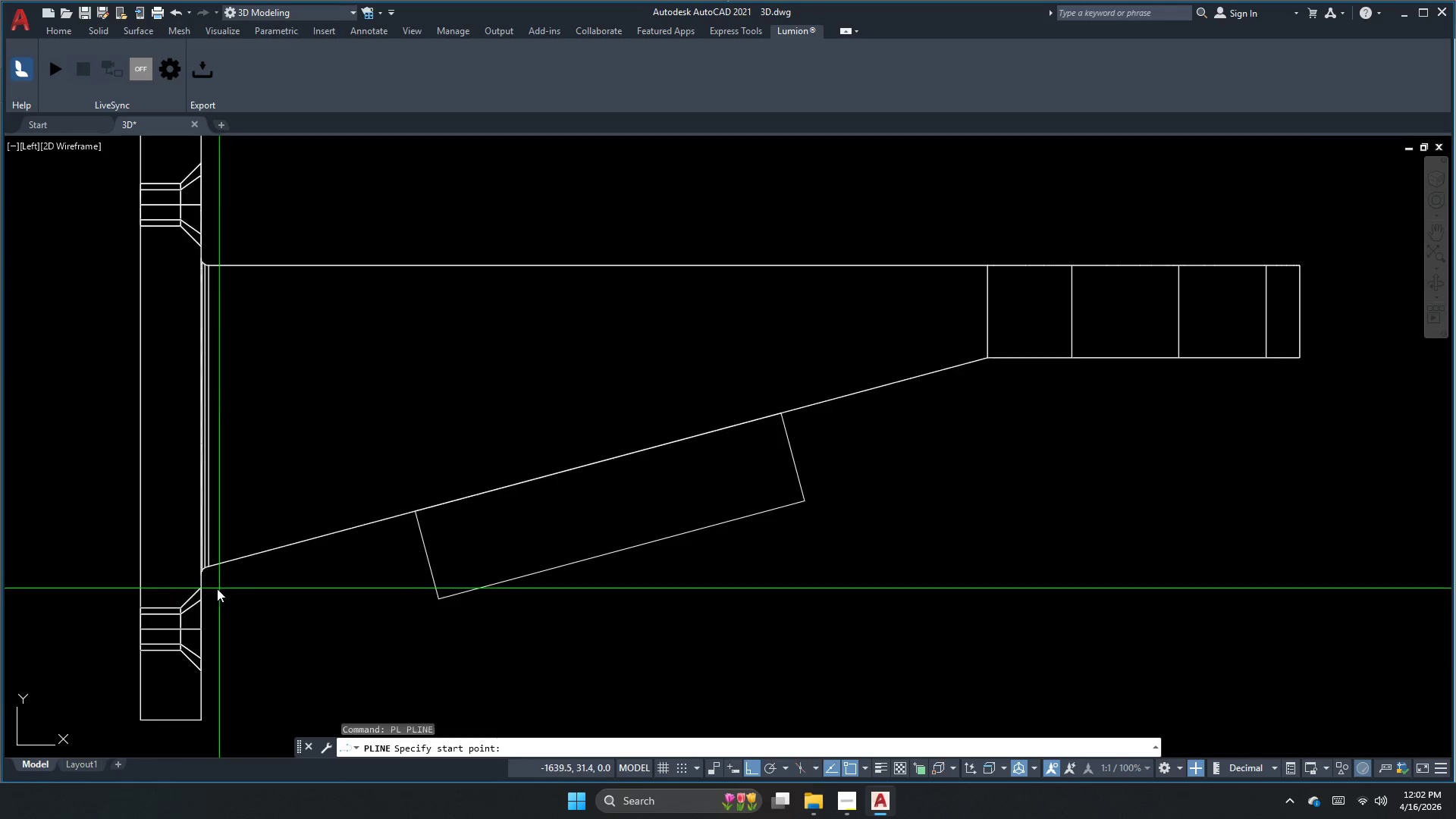 
scroll: coordinate [199, 588], scroll_direction: up, amount: 2.0
 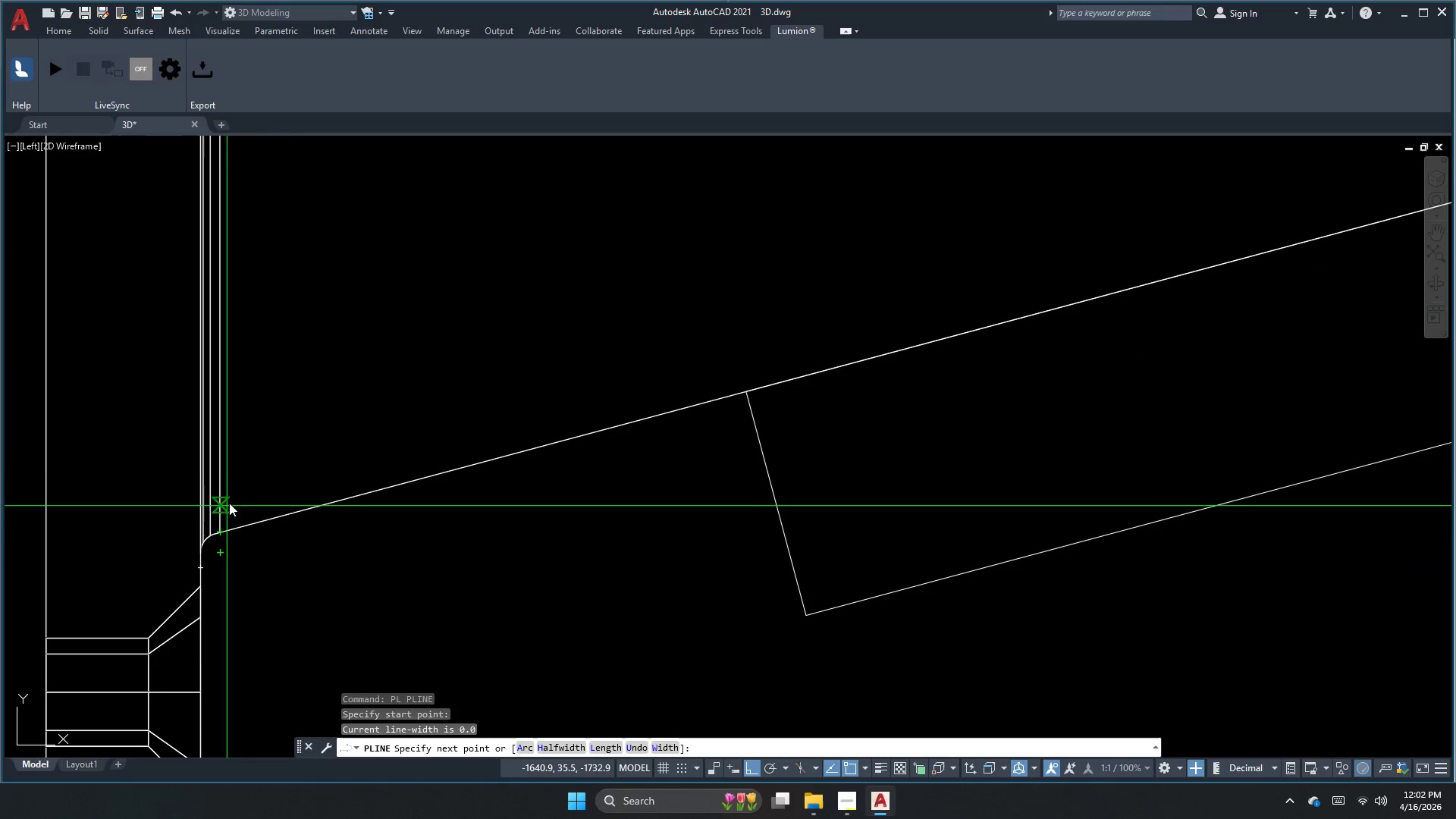 
left_click([304, 350])
 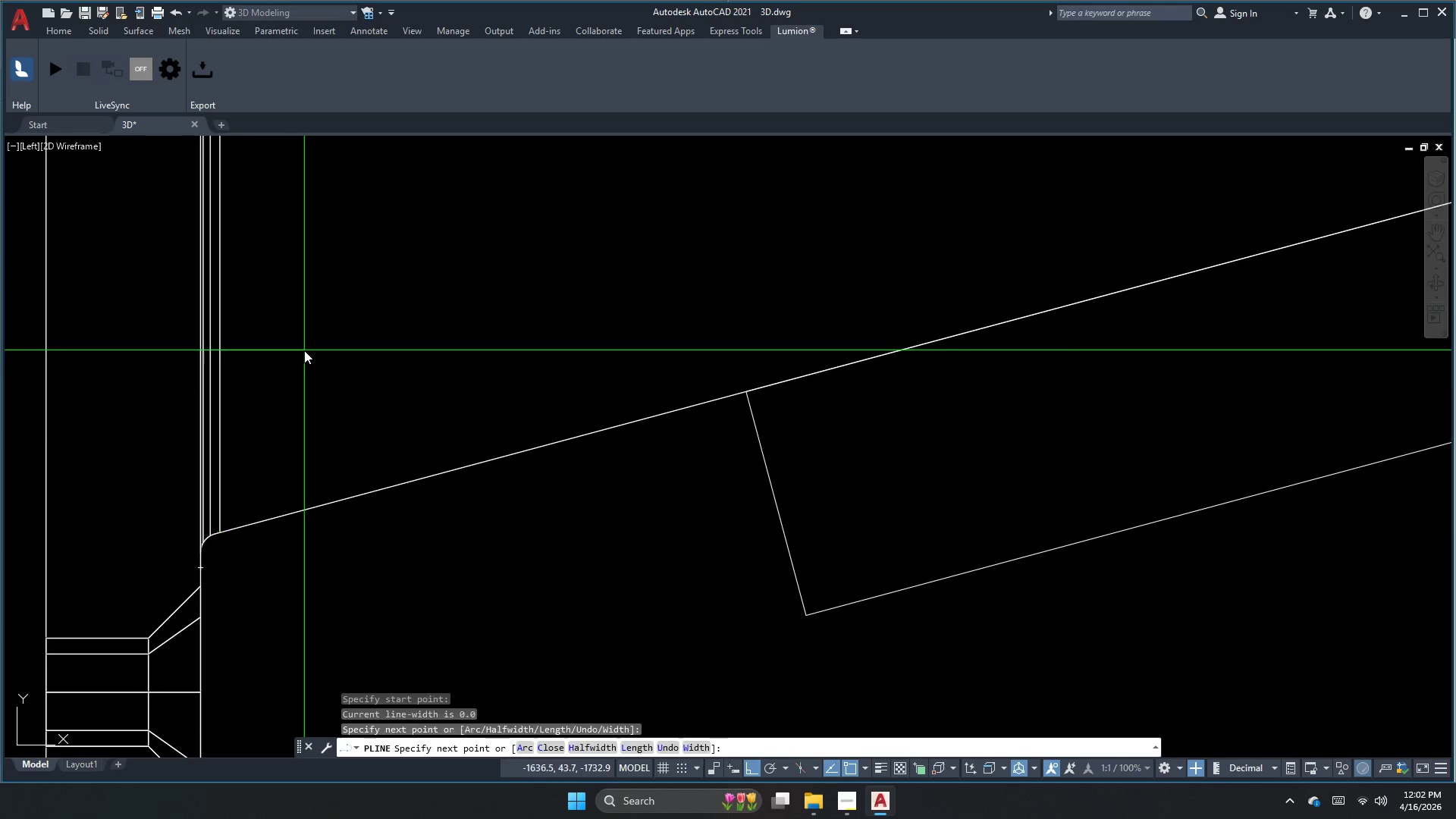 
key(Escape)
 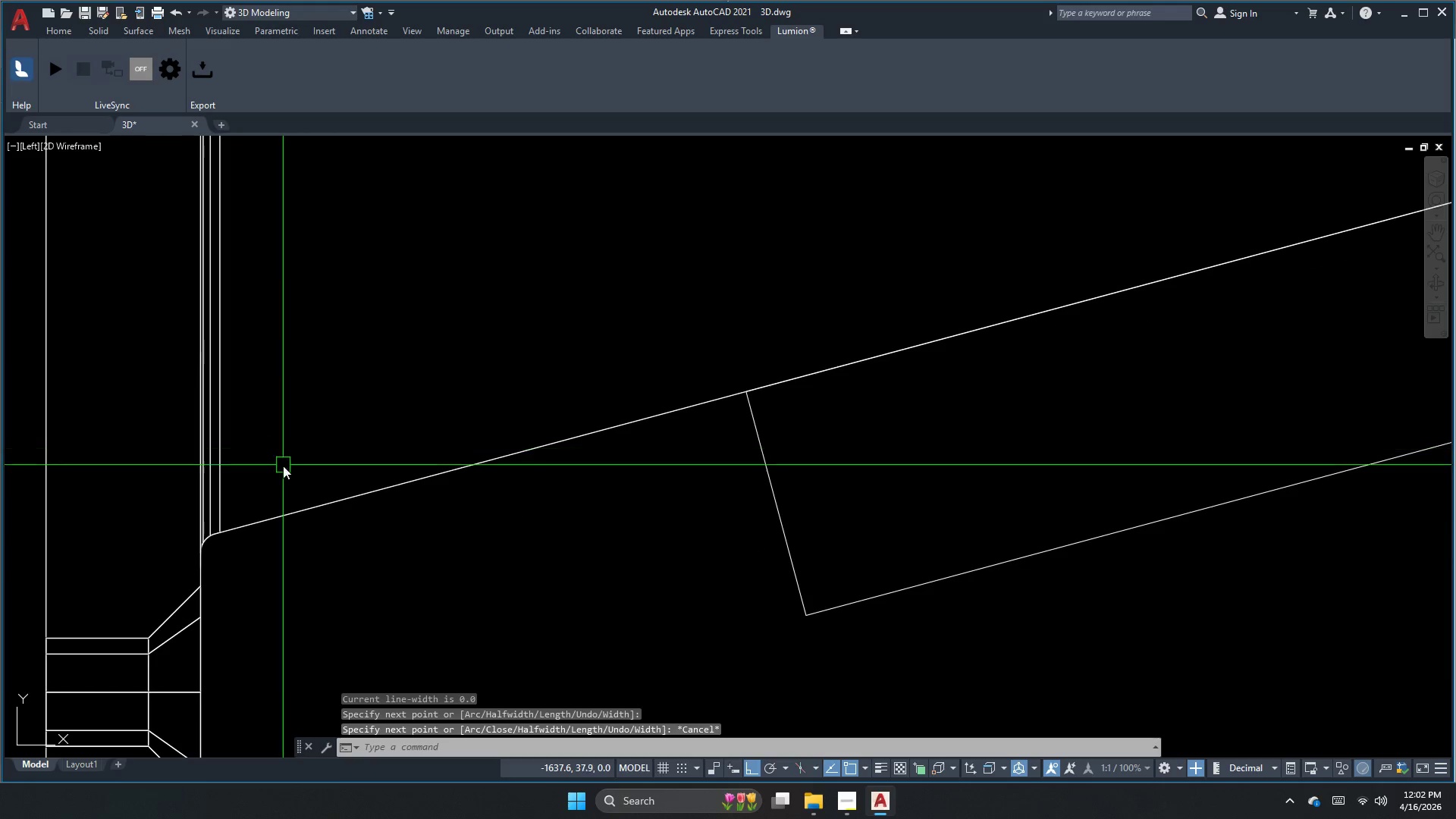 
key(Space)
 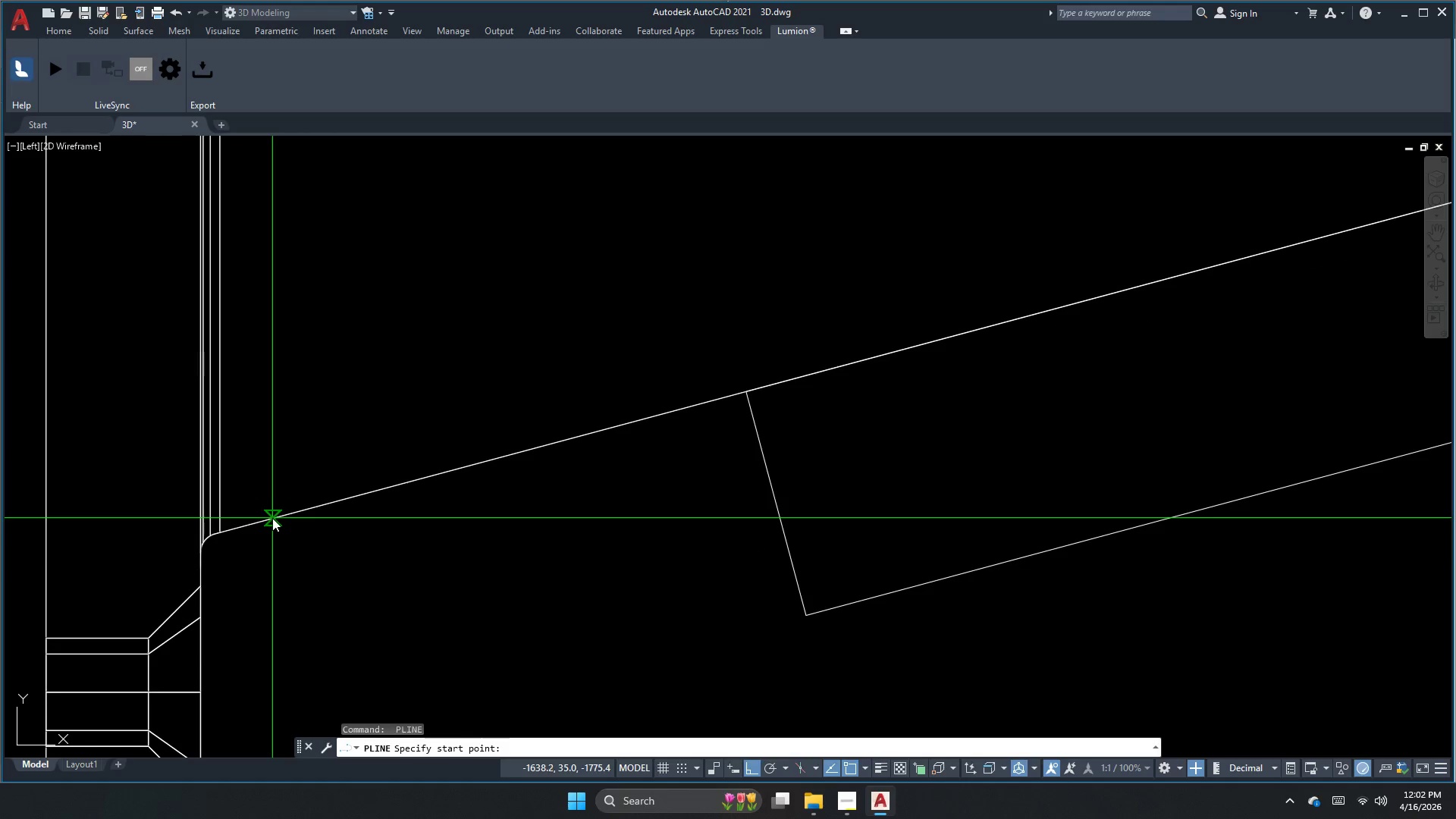 
left_click_drag(start_coordinate=[272, 519], to_coordinate=[276, 516])
 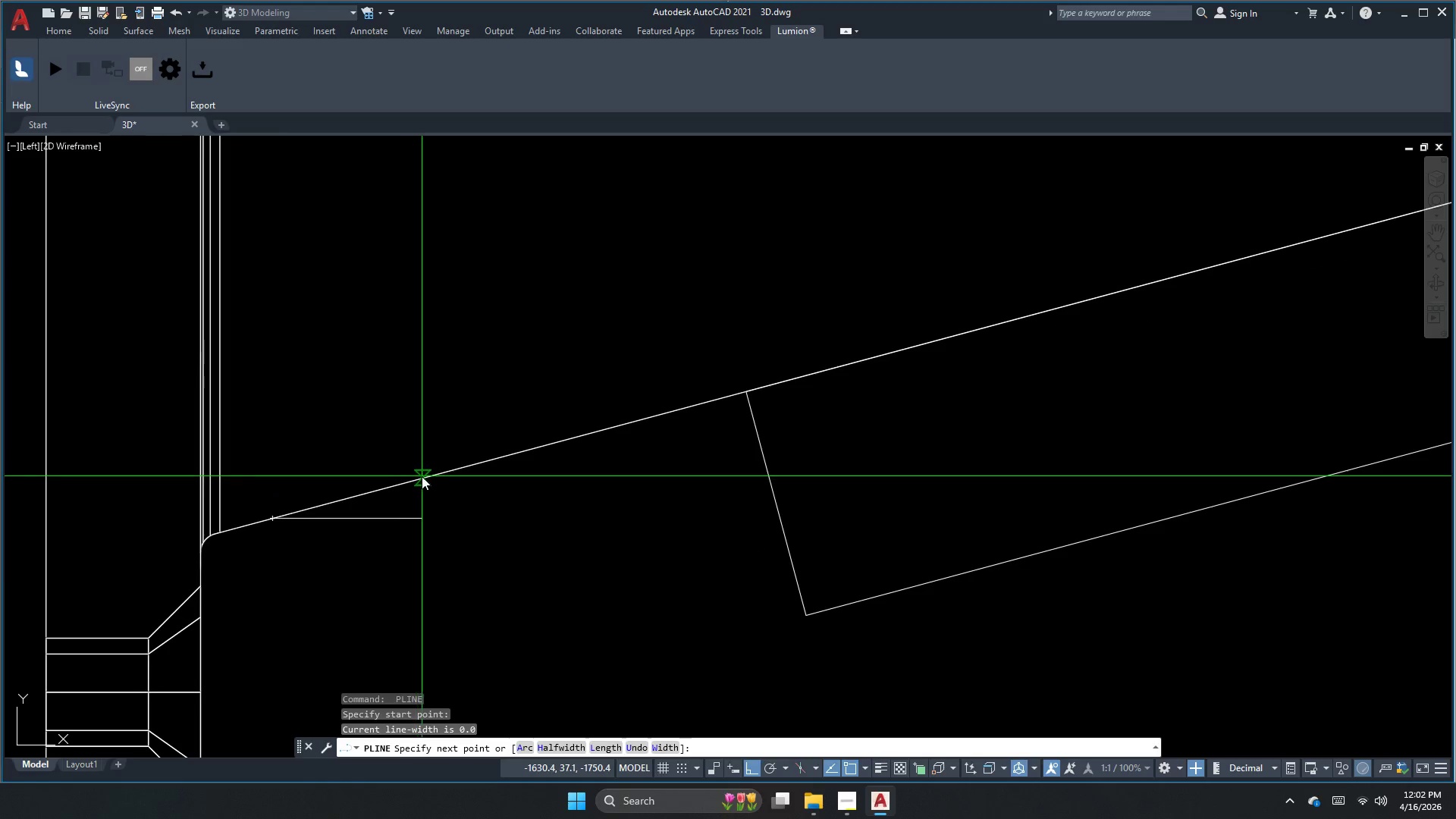 
left_click([422, 476])
 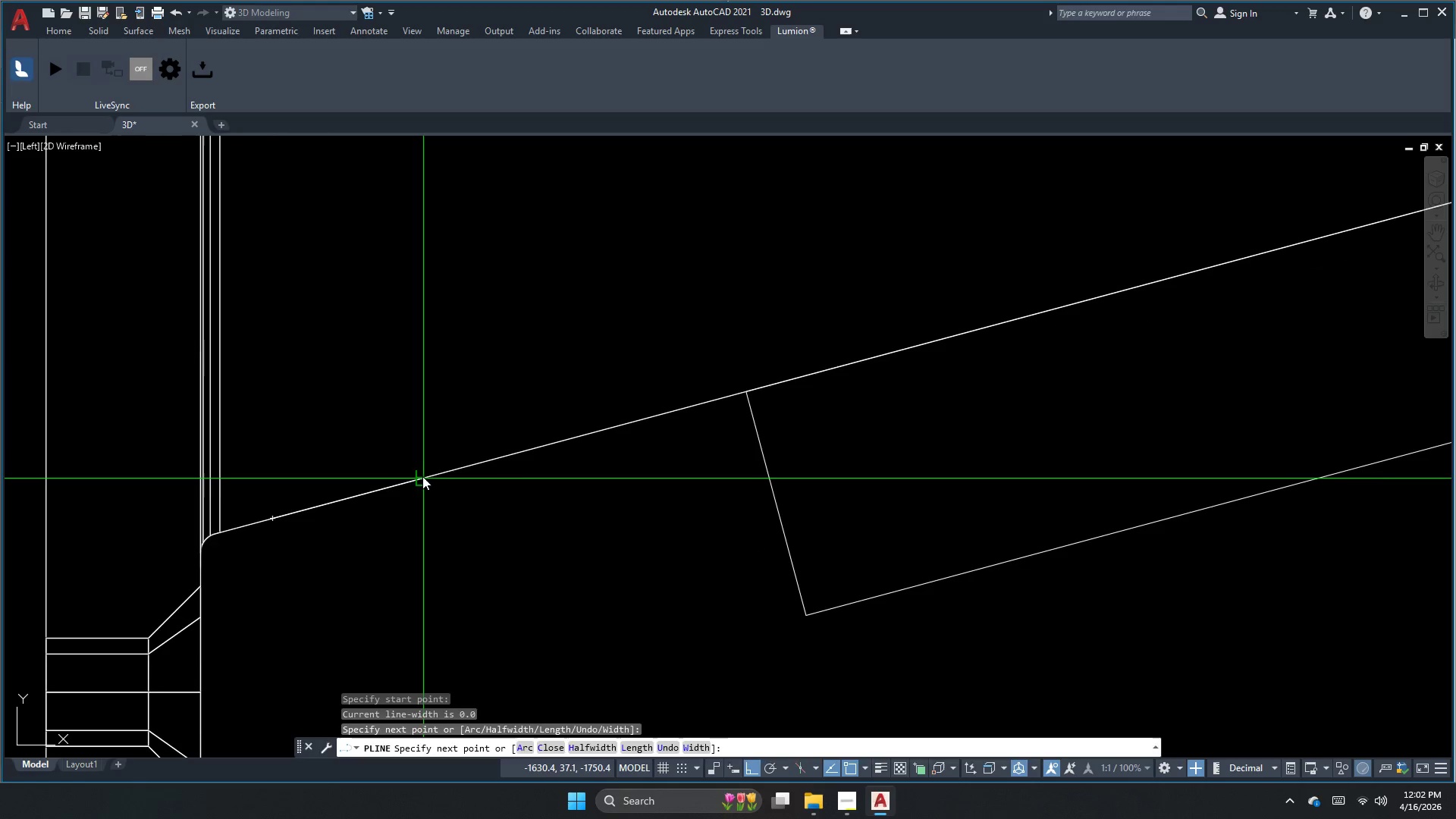 
key(Escape)
type(ex )
 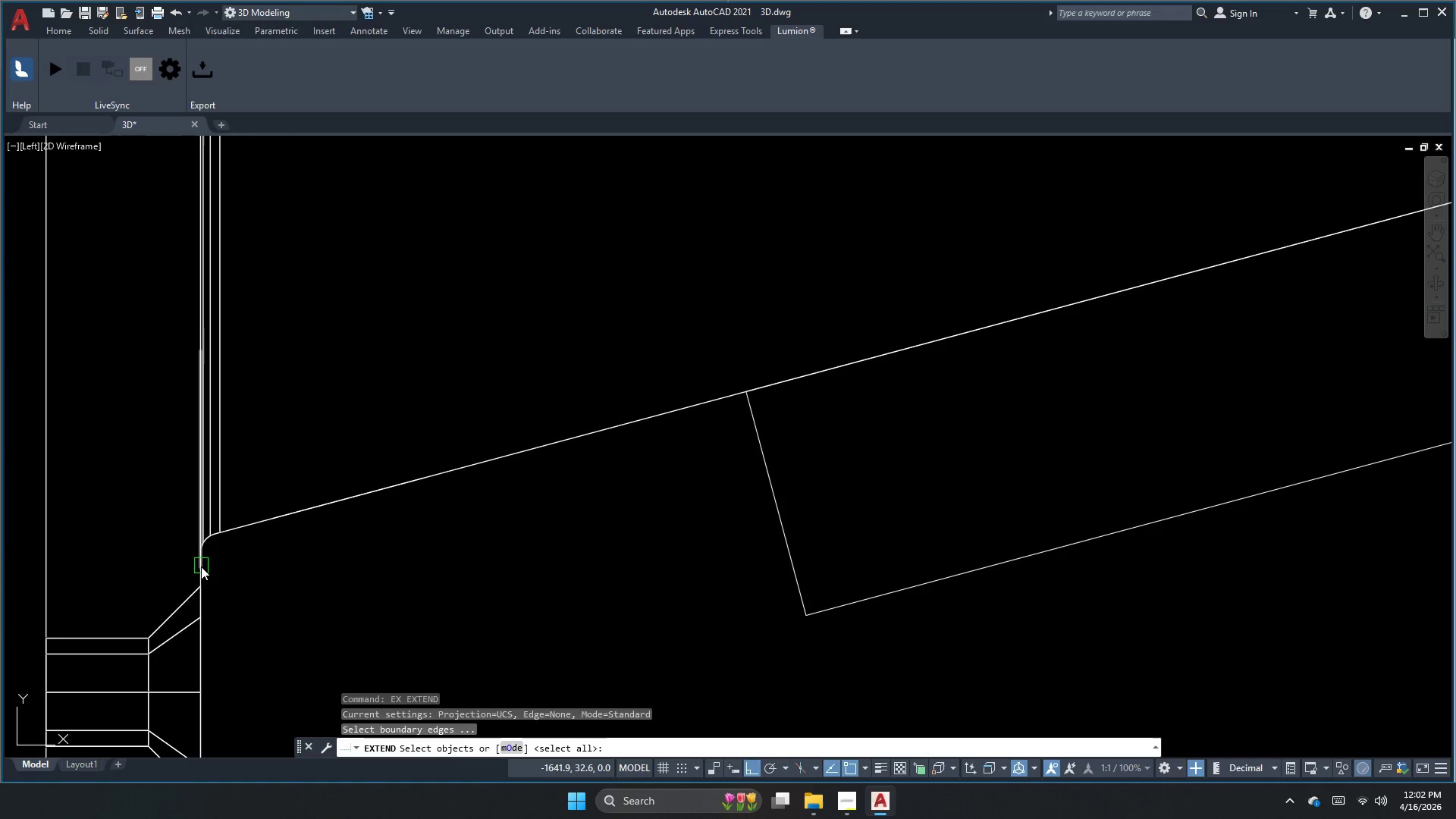 
left_click([201, 566])
 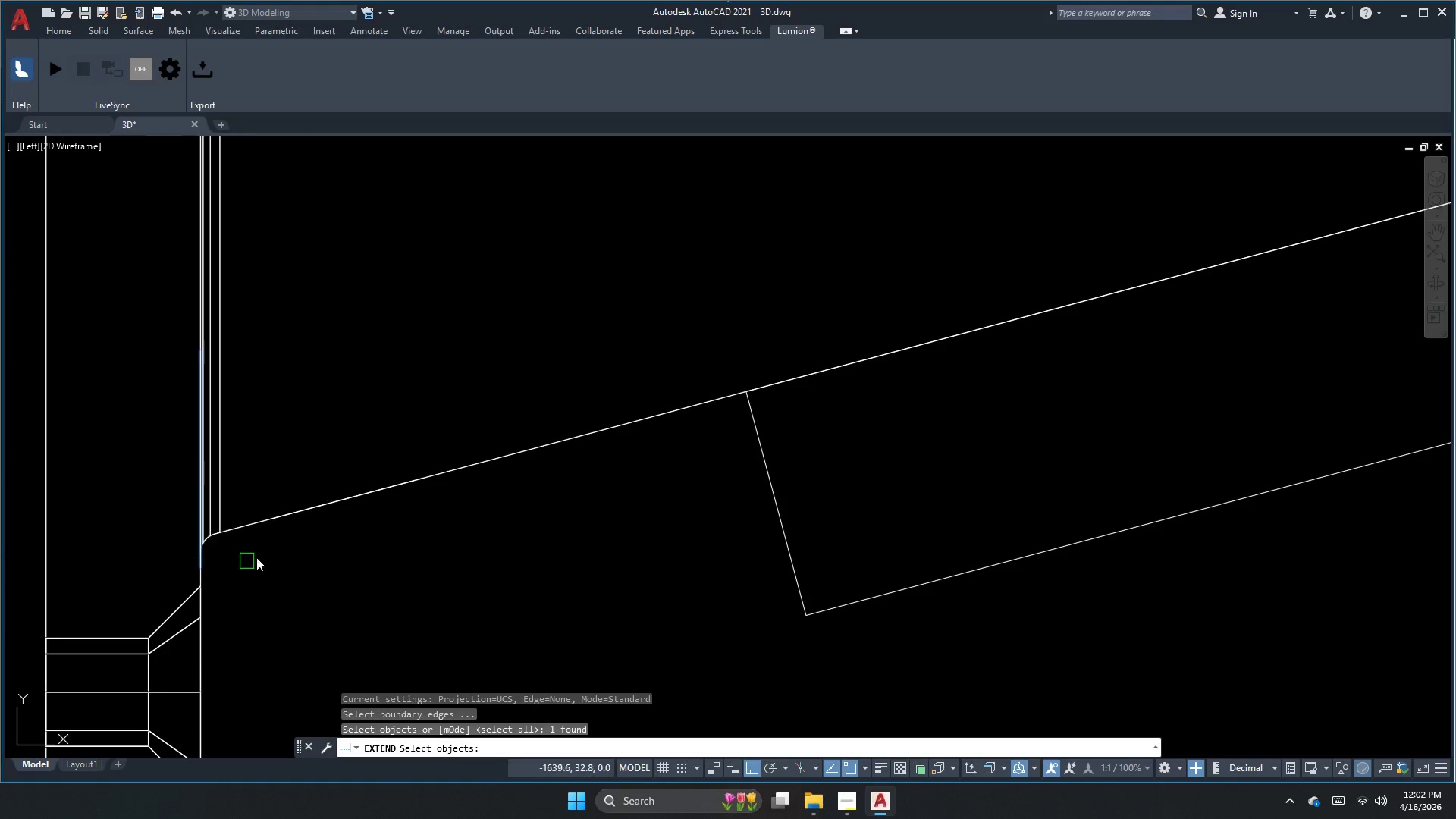 
key(Space)
 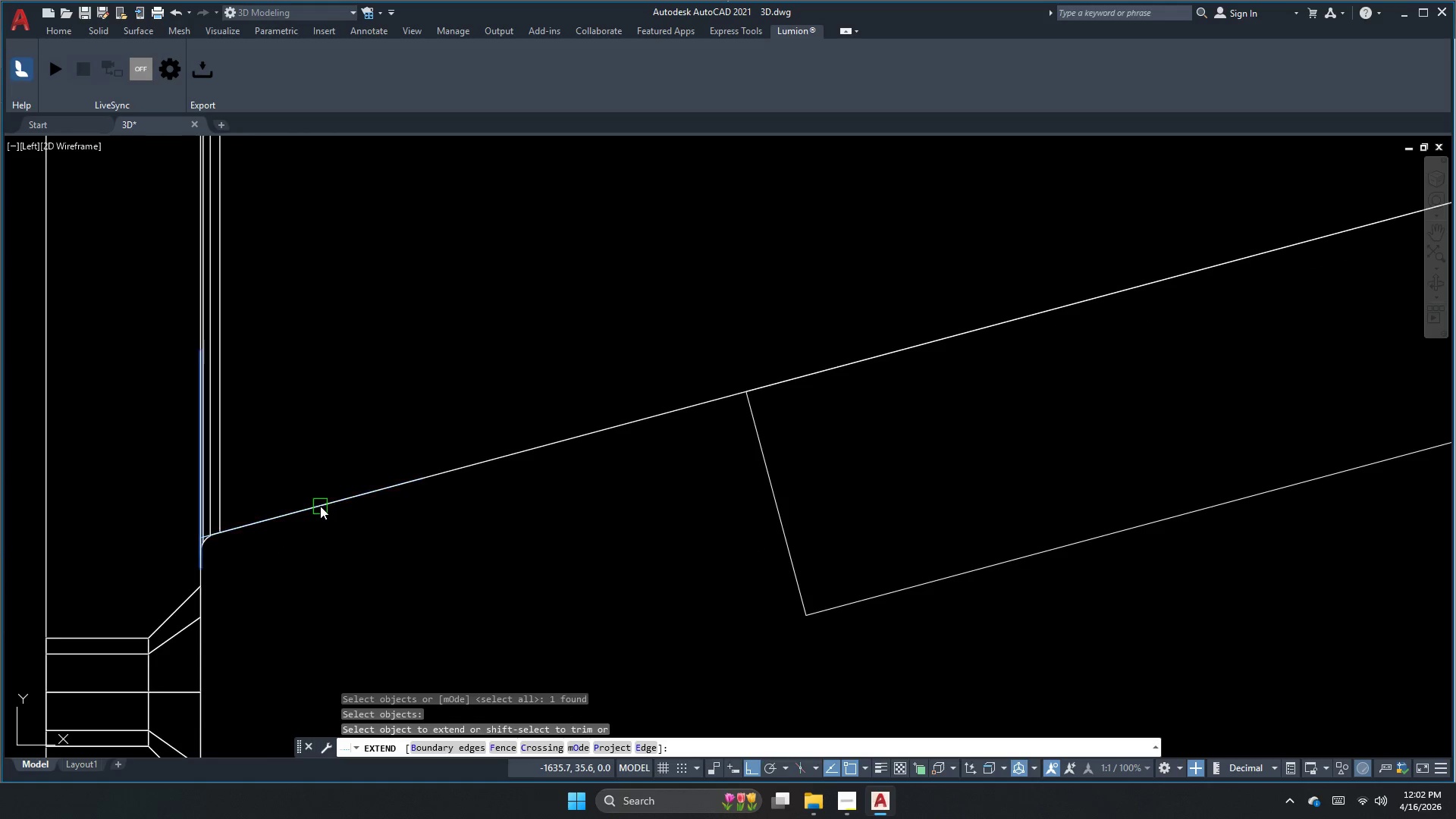 
double_click([304, 513])
 